 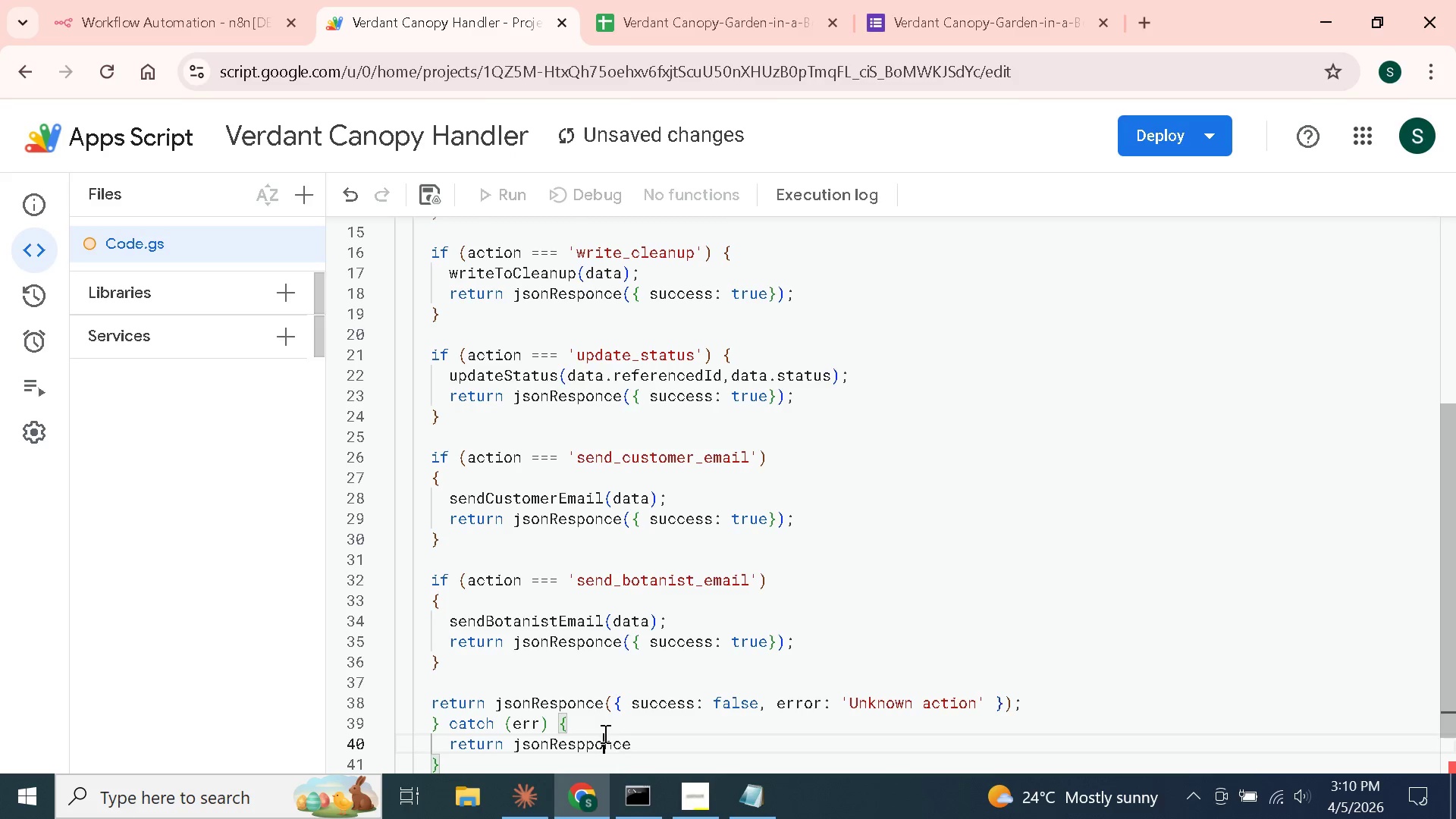 
key(ArrowLeft)
 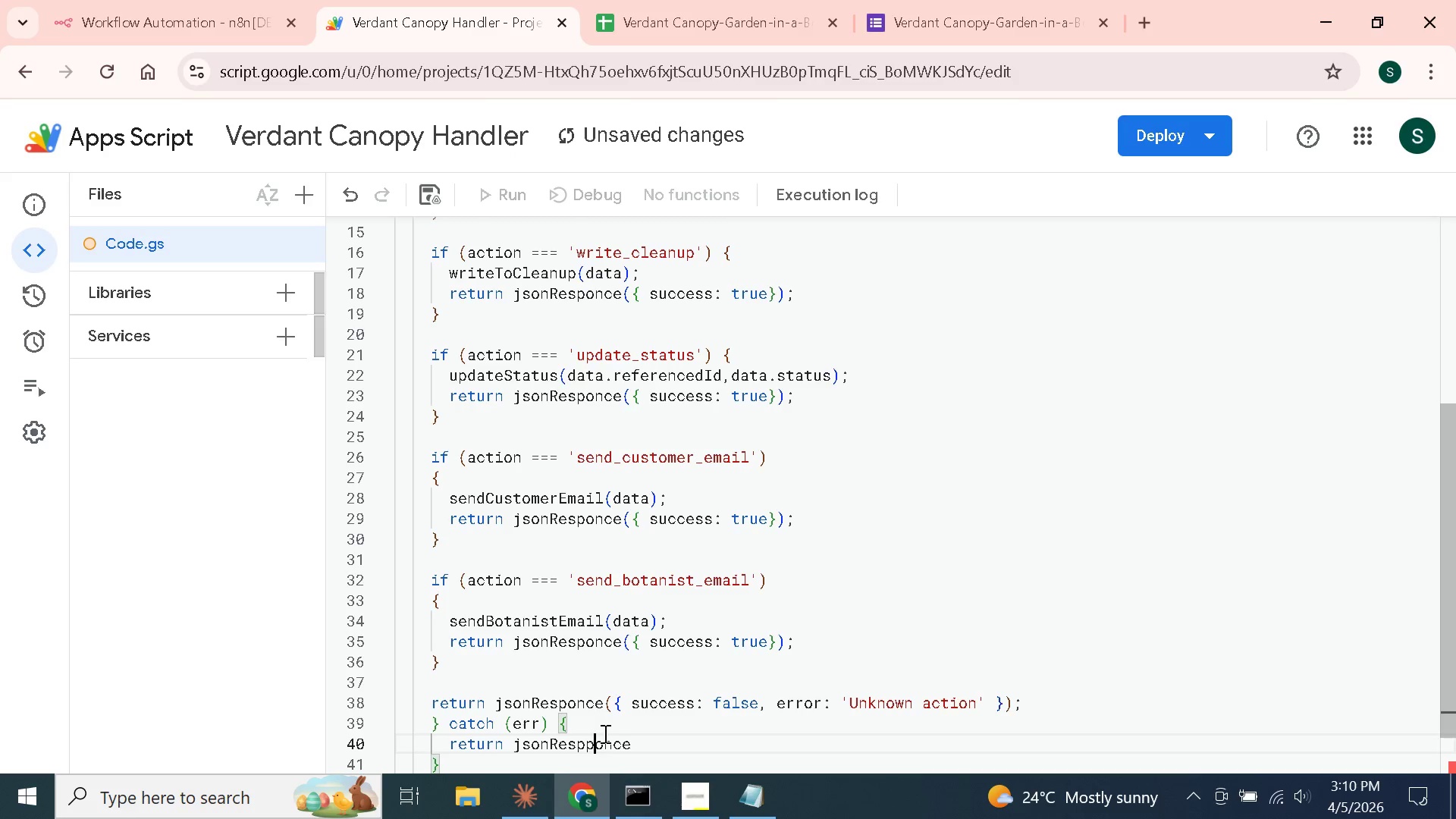 
key(ArrowLeft)
 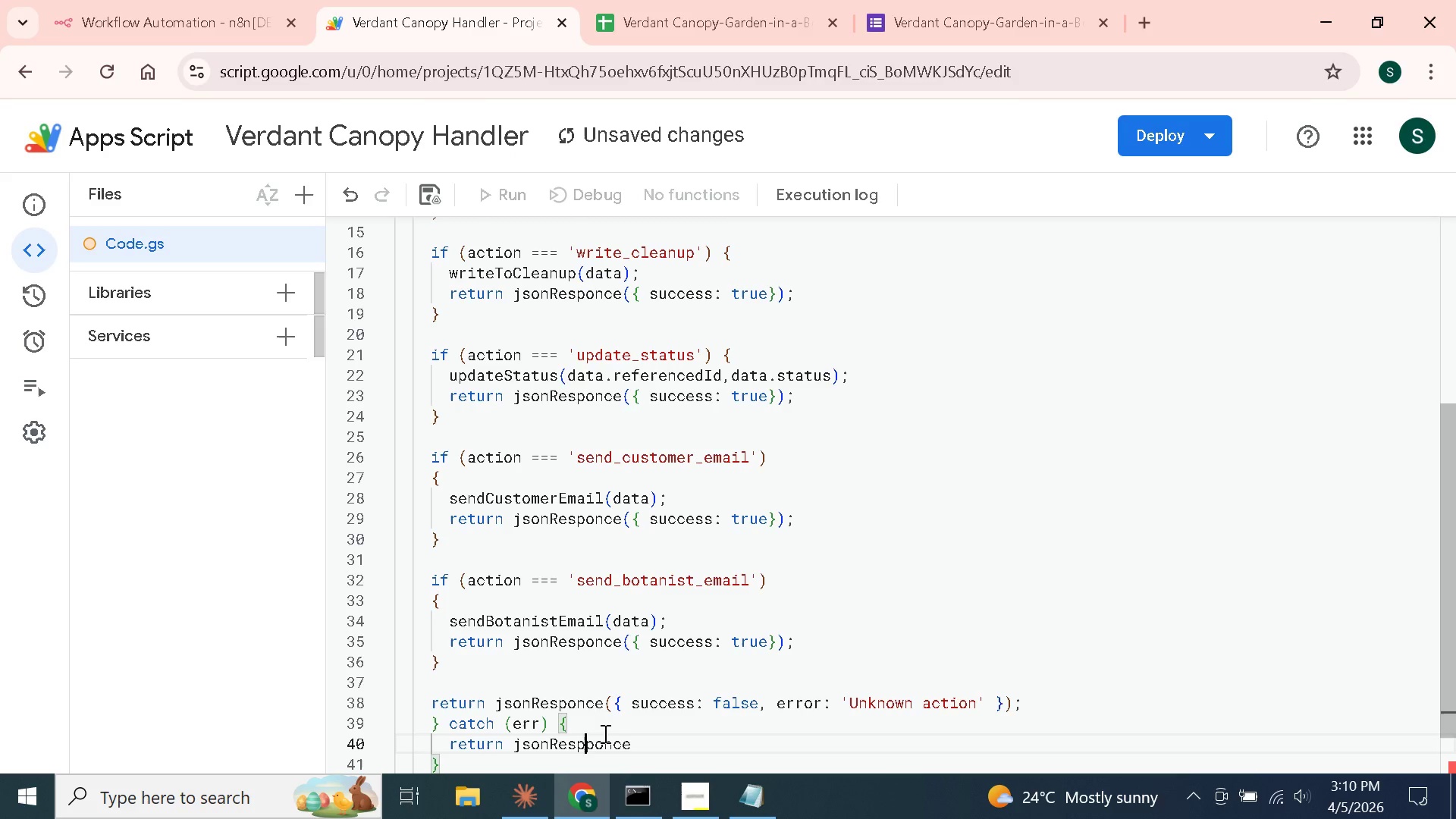 
key(ArrowLeft)
 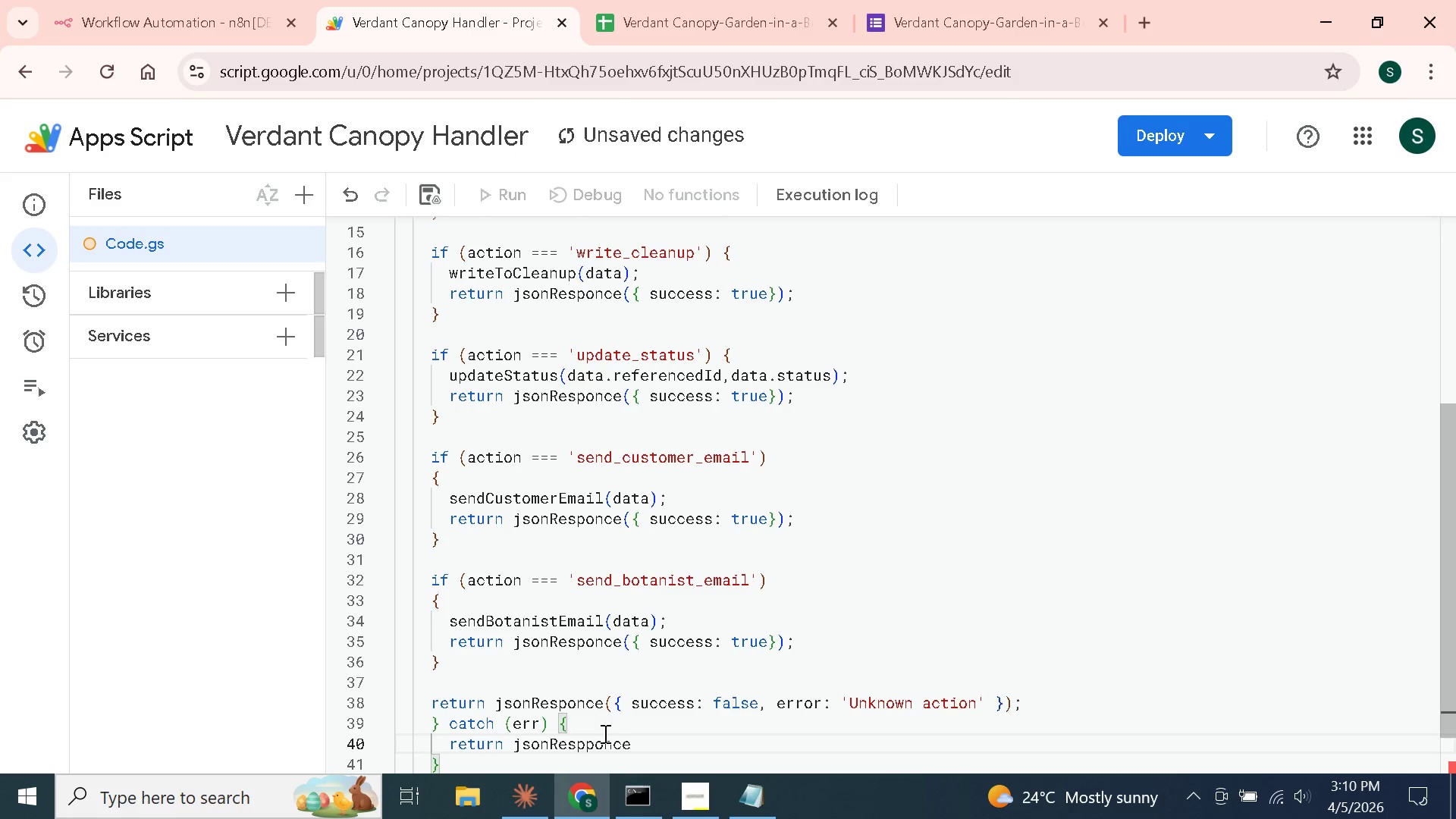 
key(Backspace)
 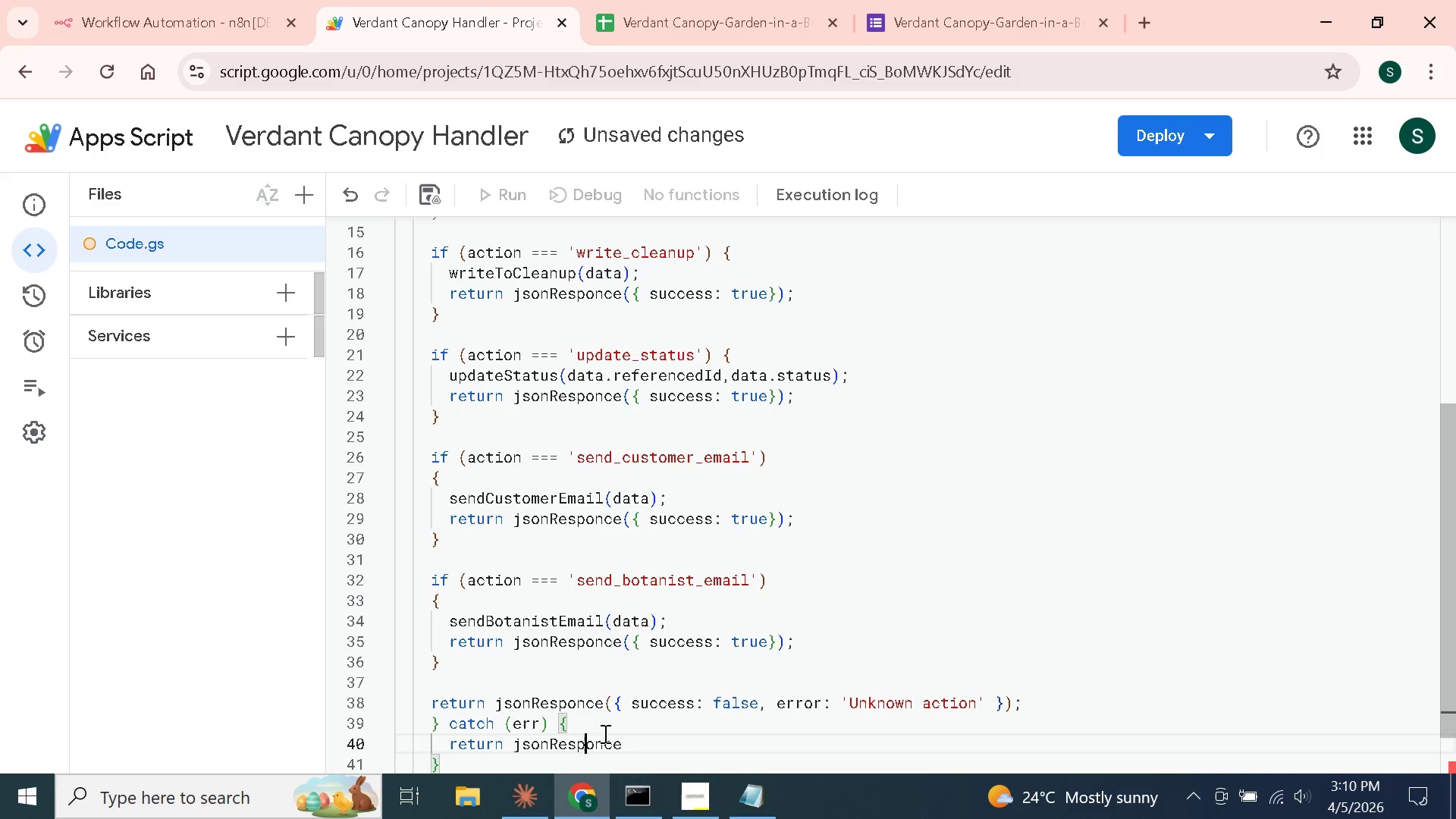 
key(ArrowRight)
 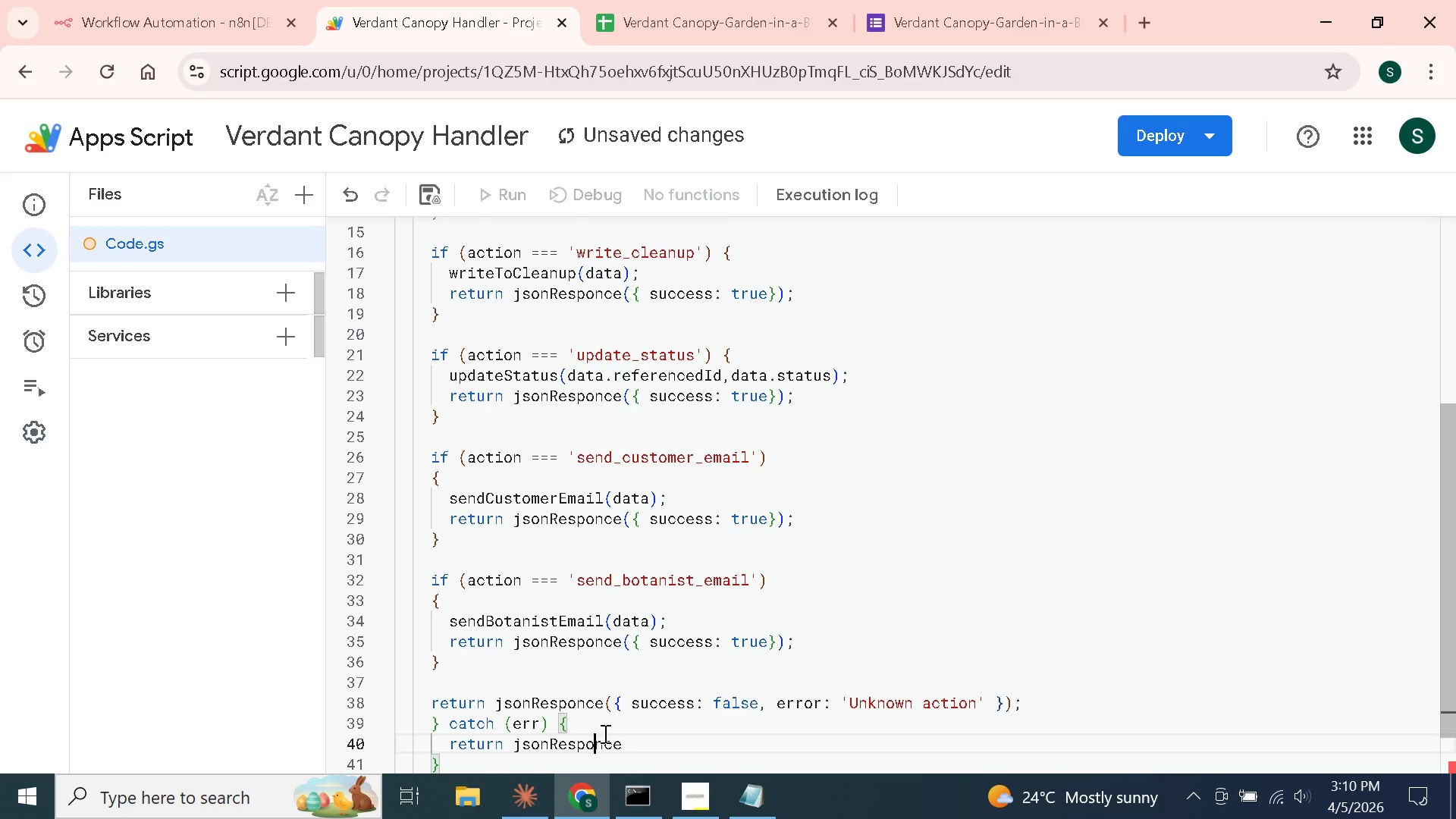 
key(ArrowRight)
 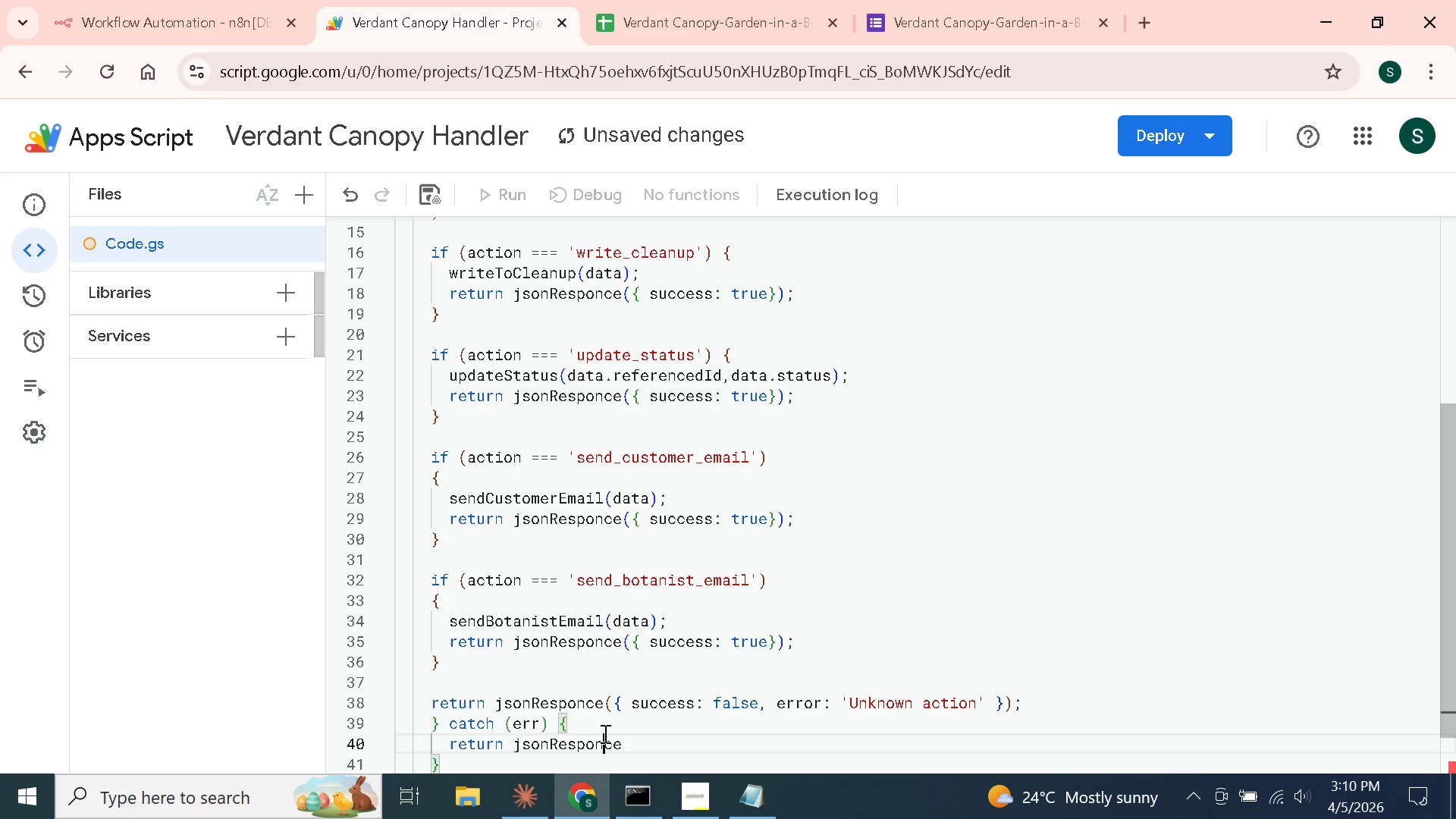 
key(ArrowRight)
 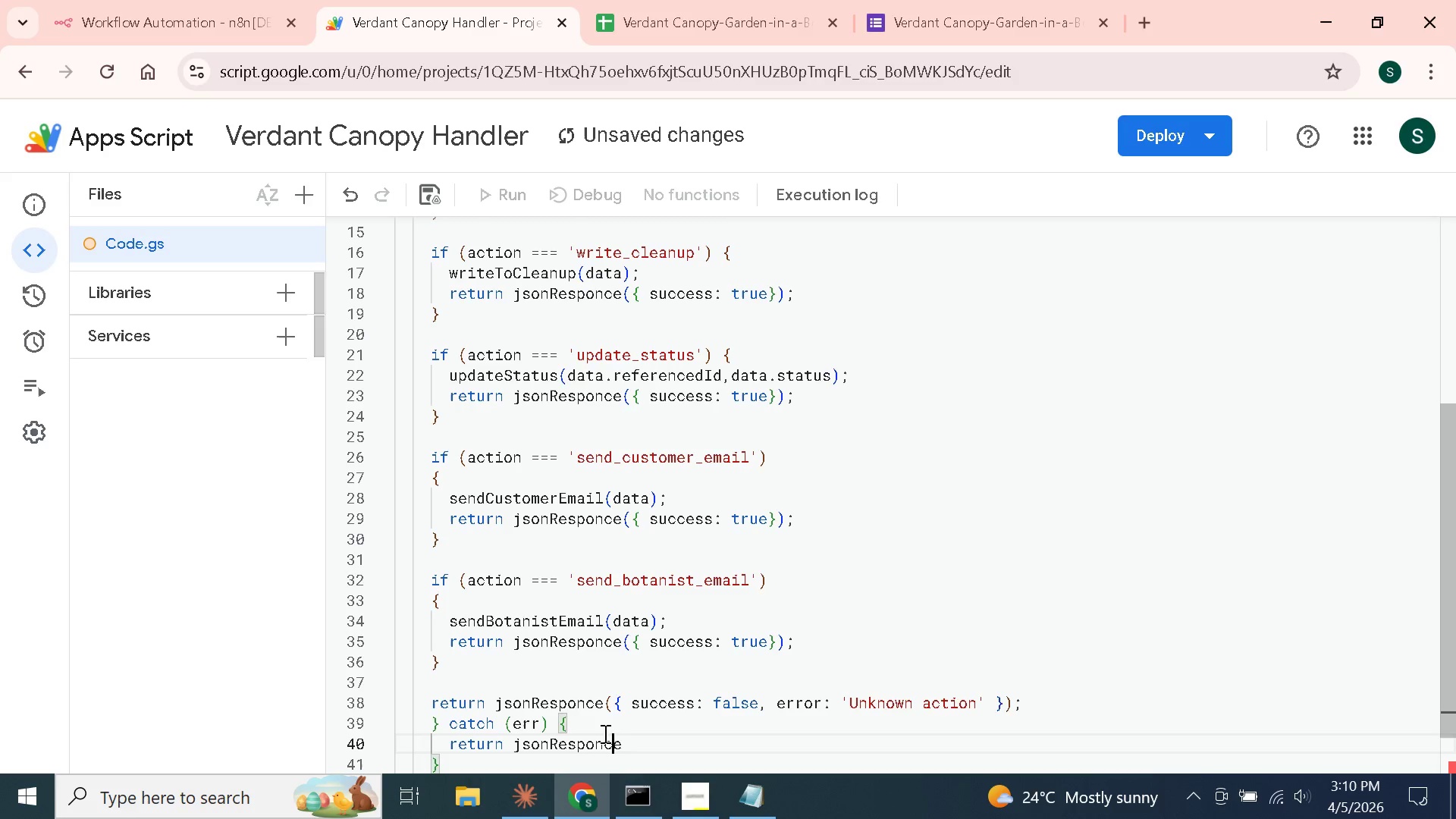 
key(ArrowRight)
 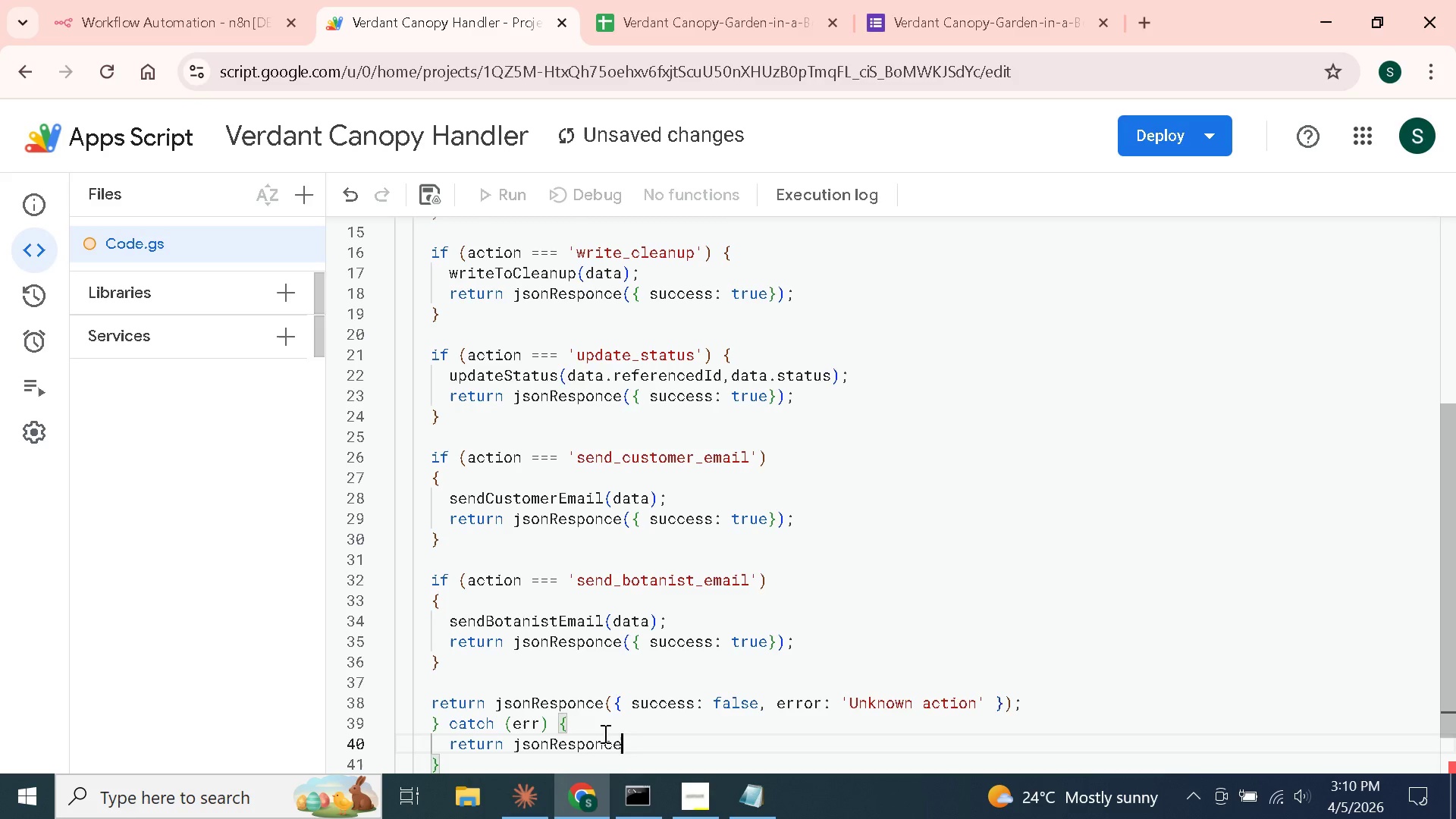 
key(ArrowRight)
 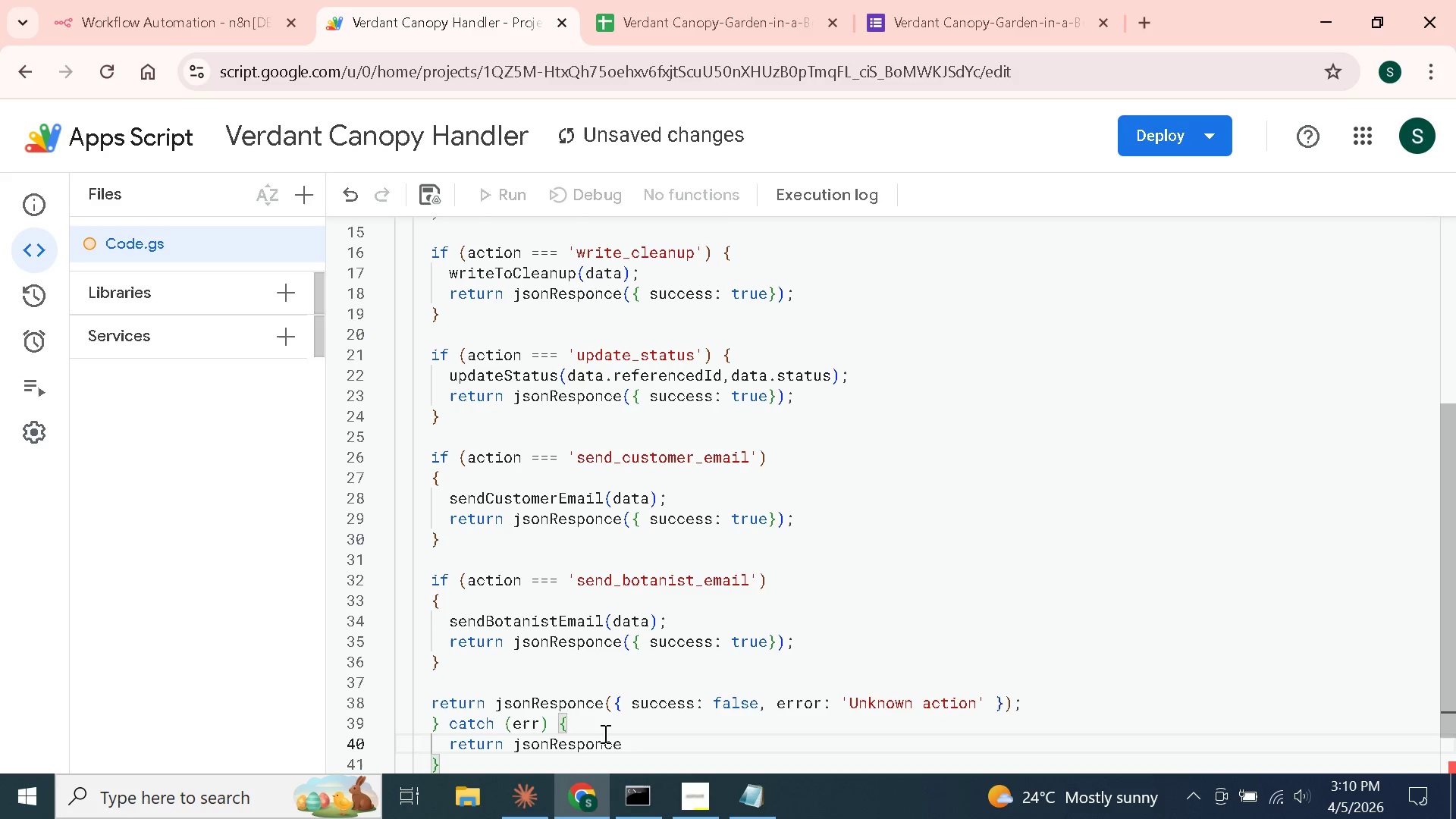 
key(ArrowLeft)
 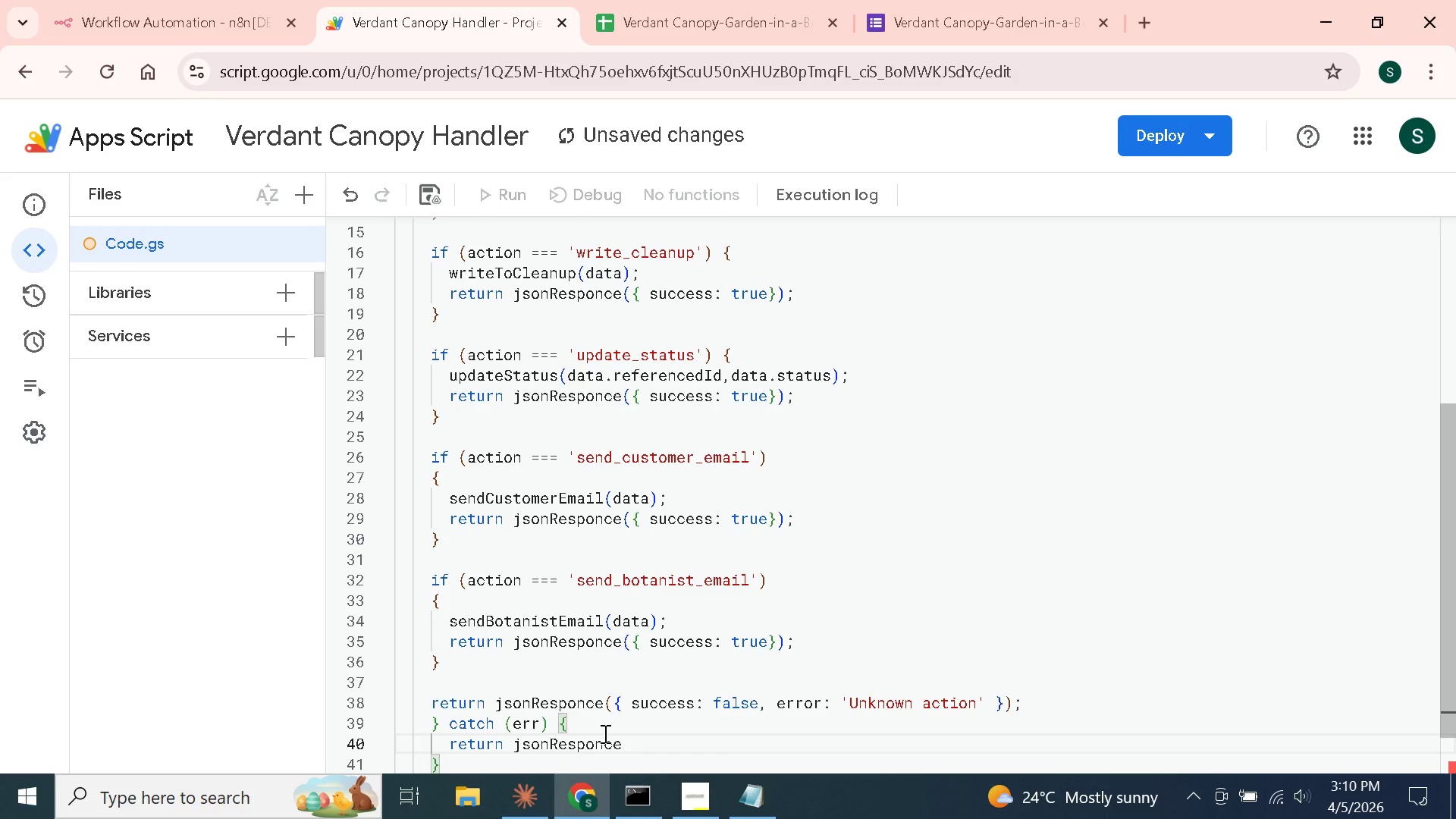 
key(Backspace)
 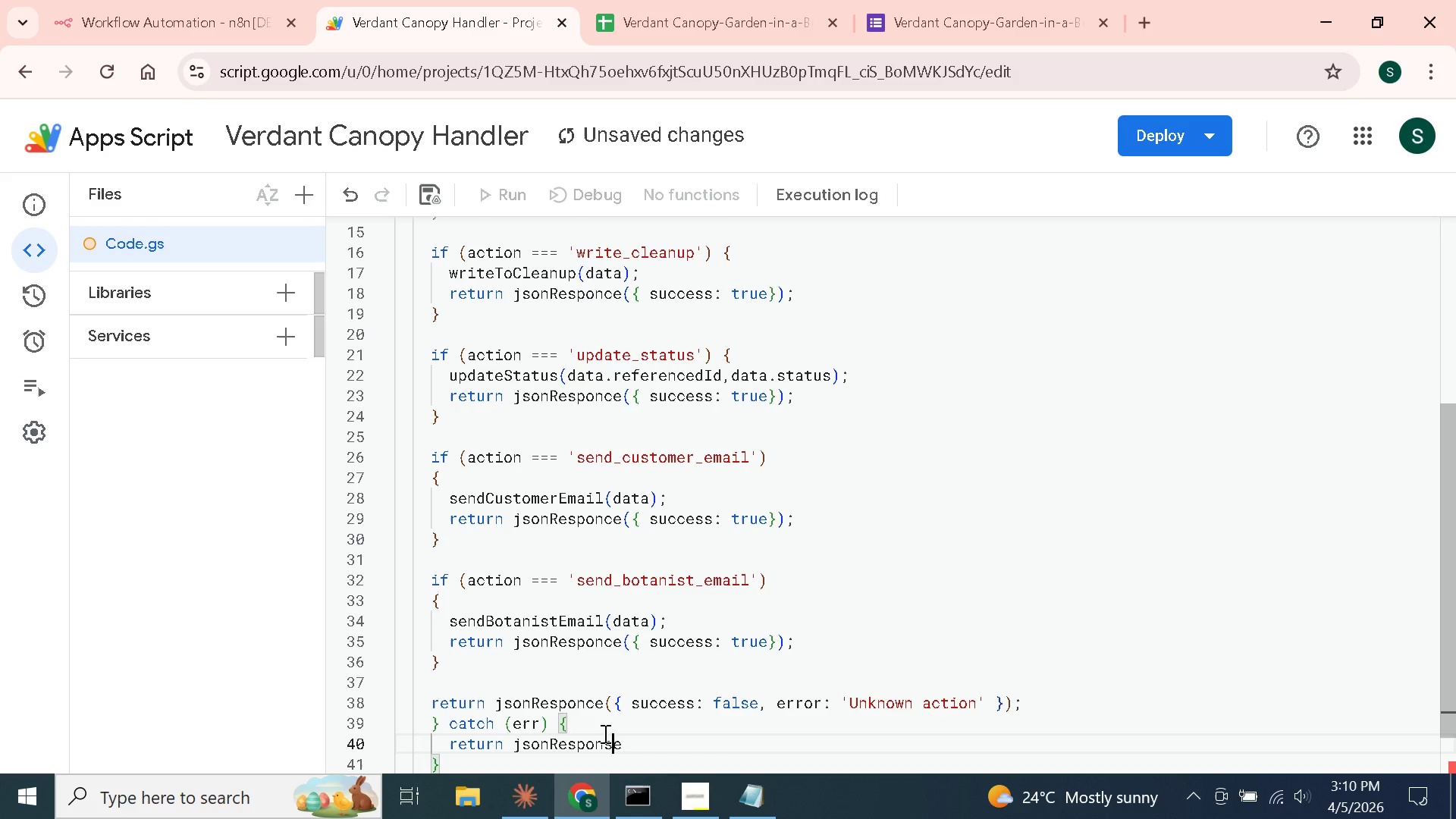 
key(S)
 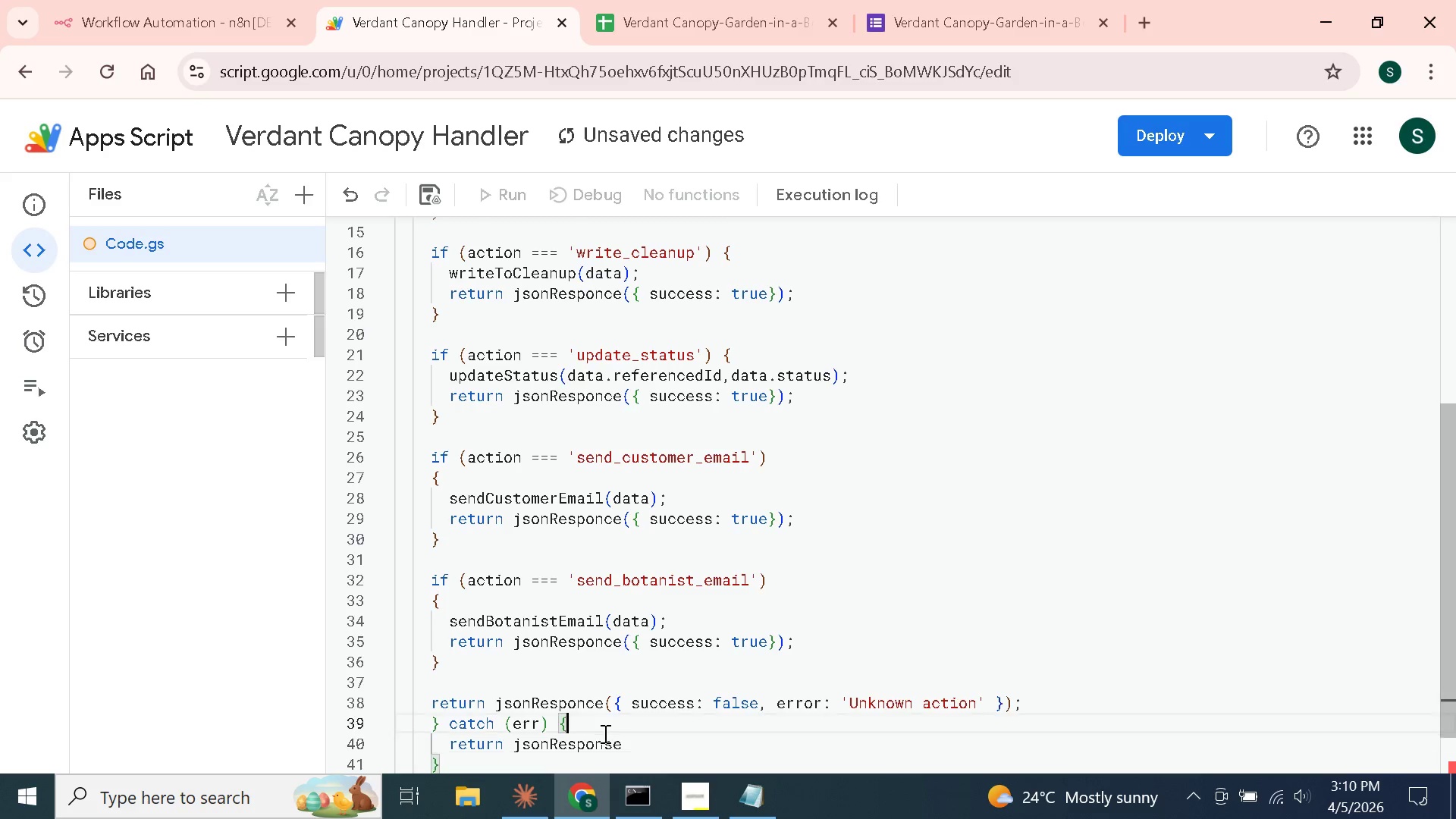 
key(ArrowUp)
 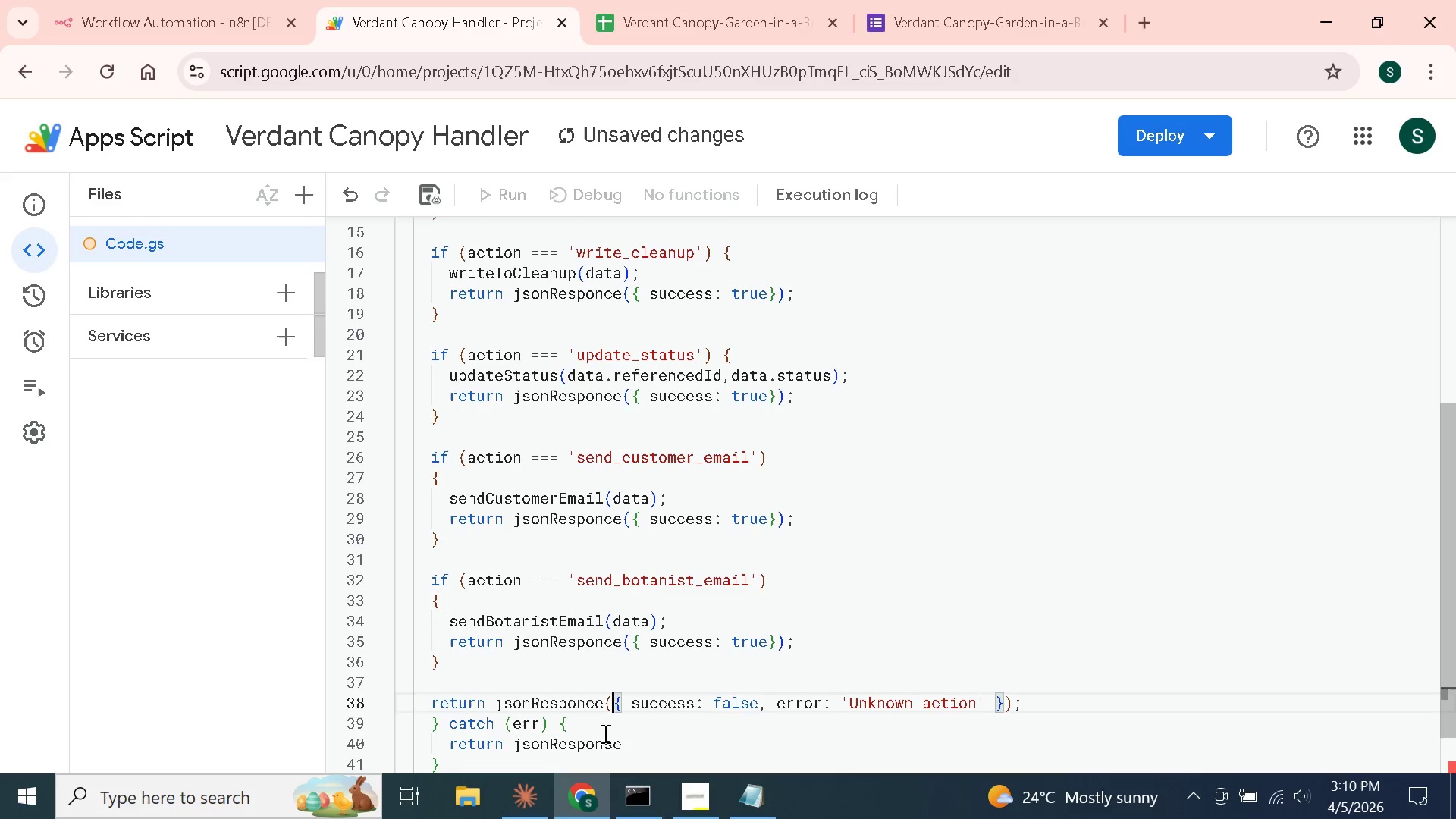 
key(ArrowUp)
 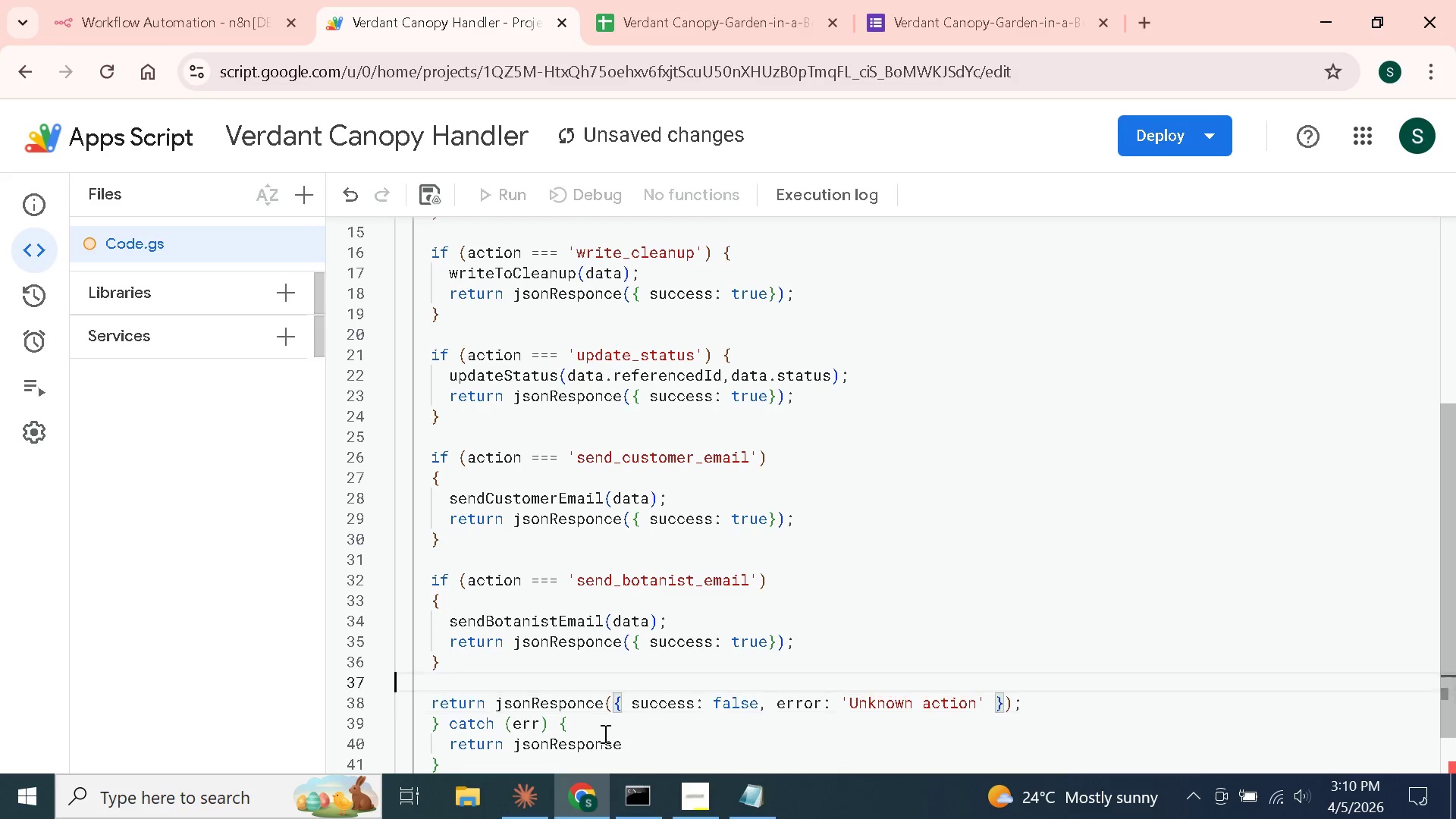 
key(ArrowUp)
 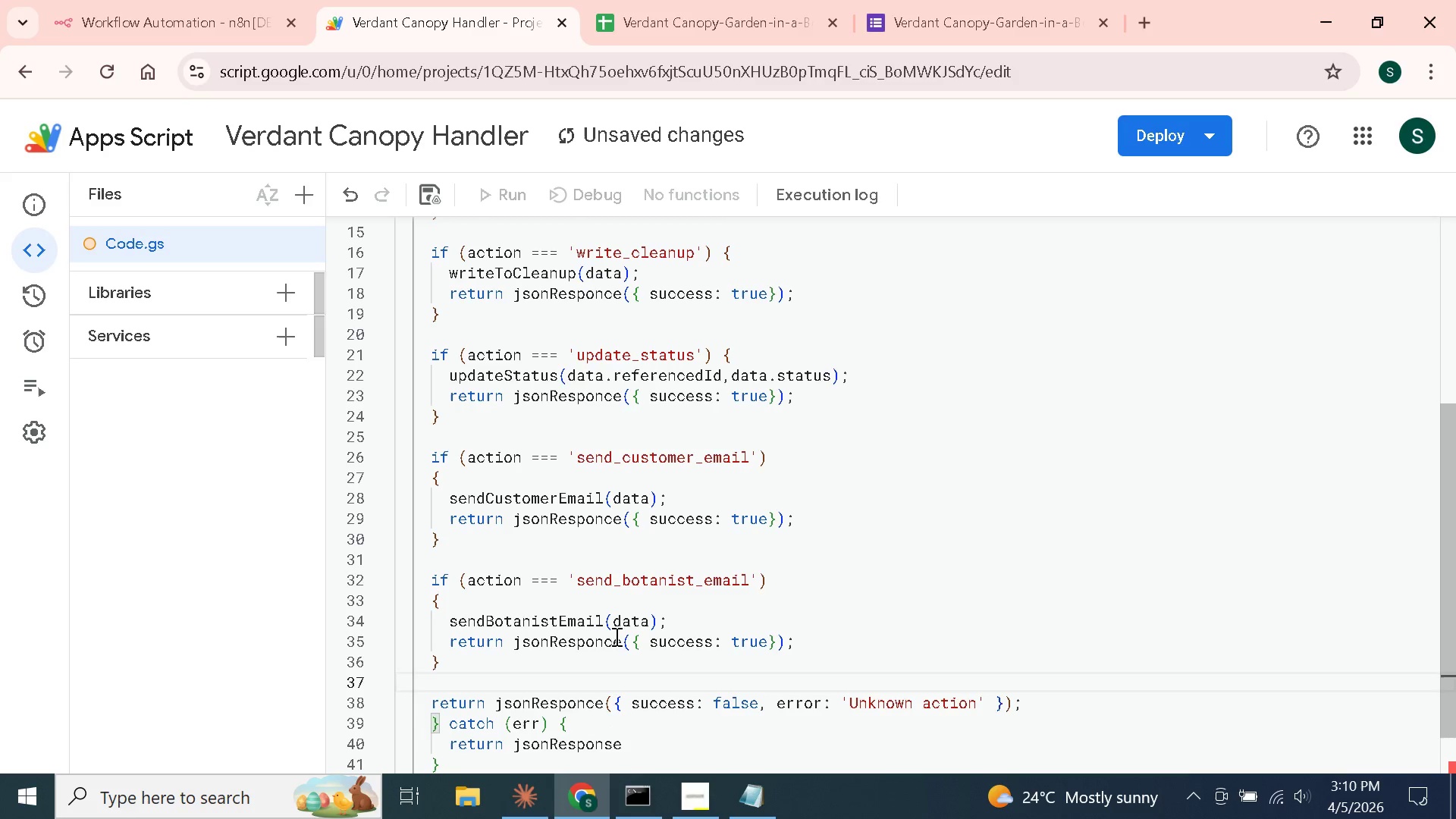 
left_click([615, 647])
 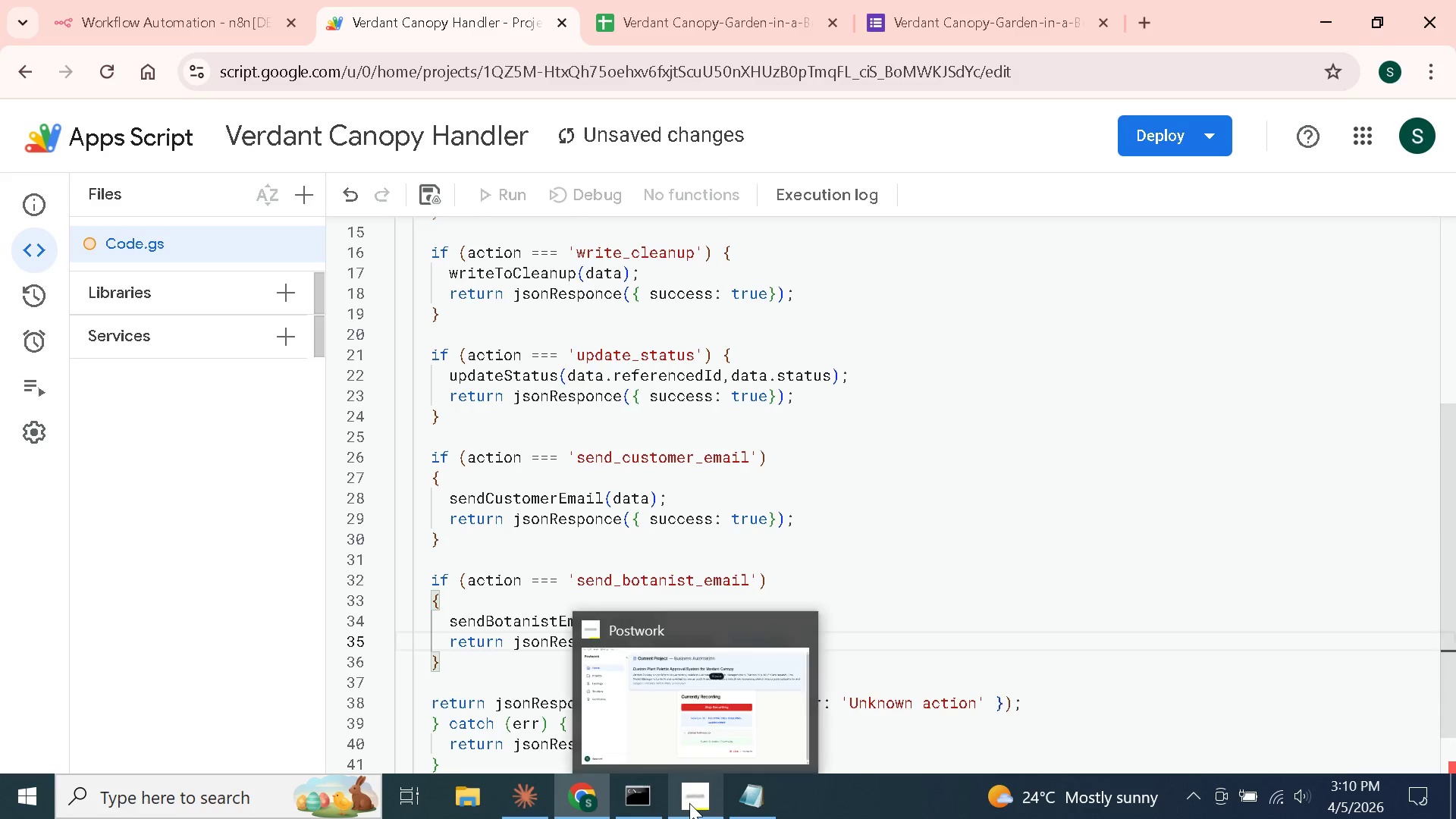 
key(Backspace)
 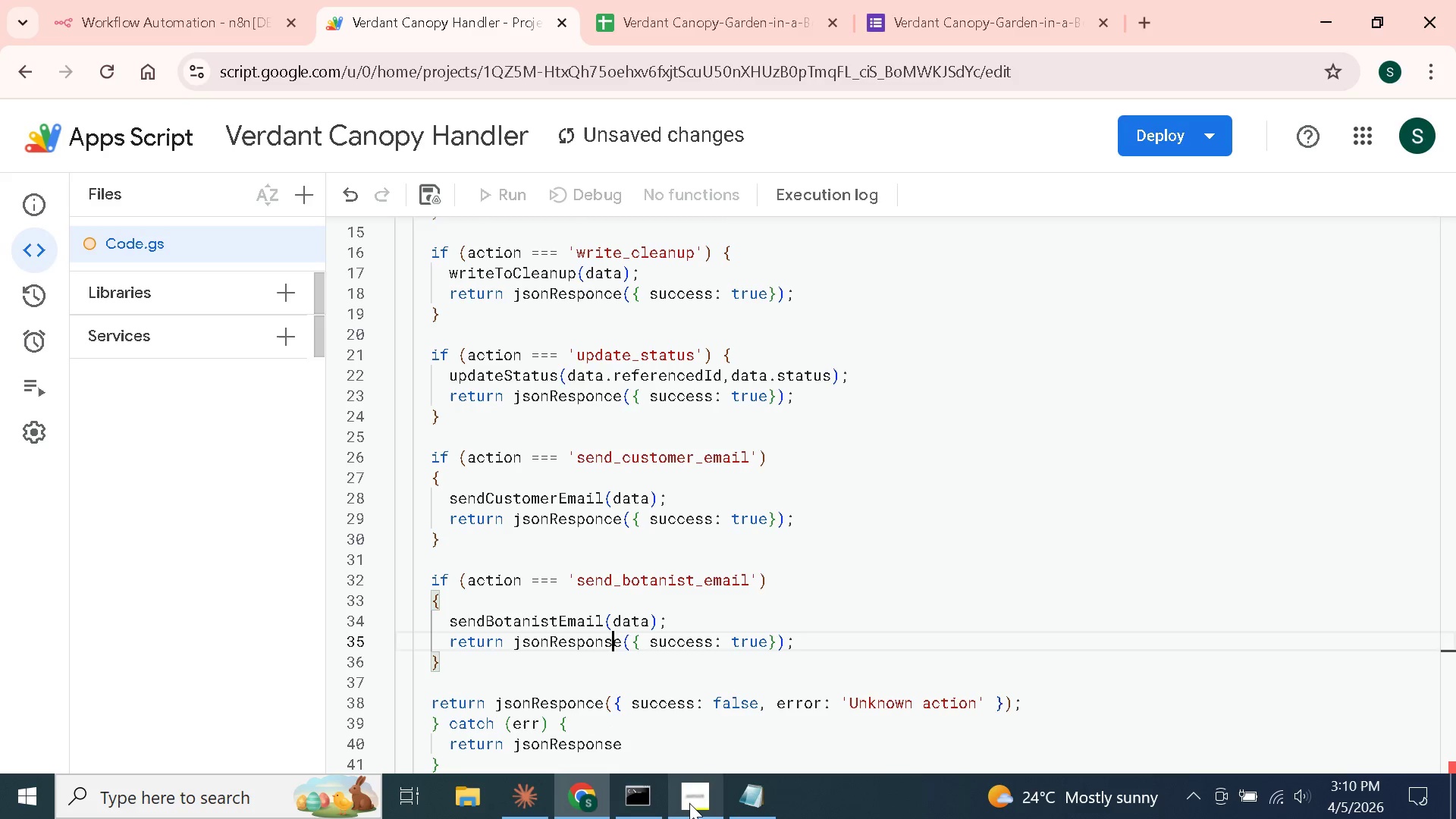 
key(S)
 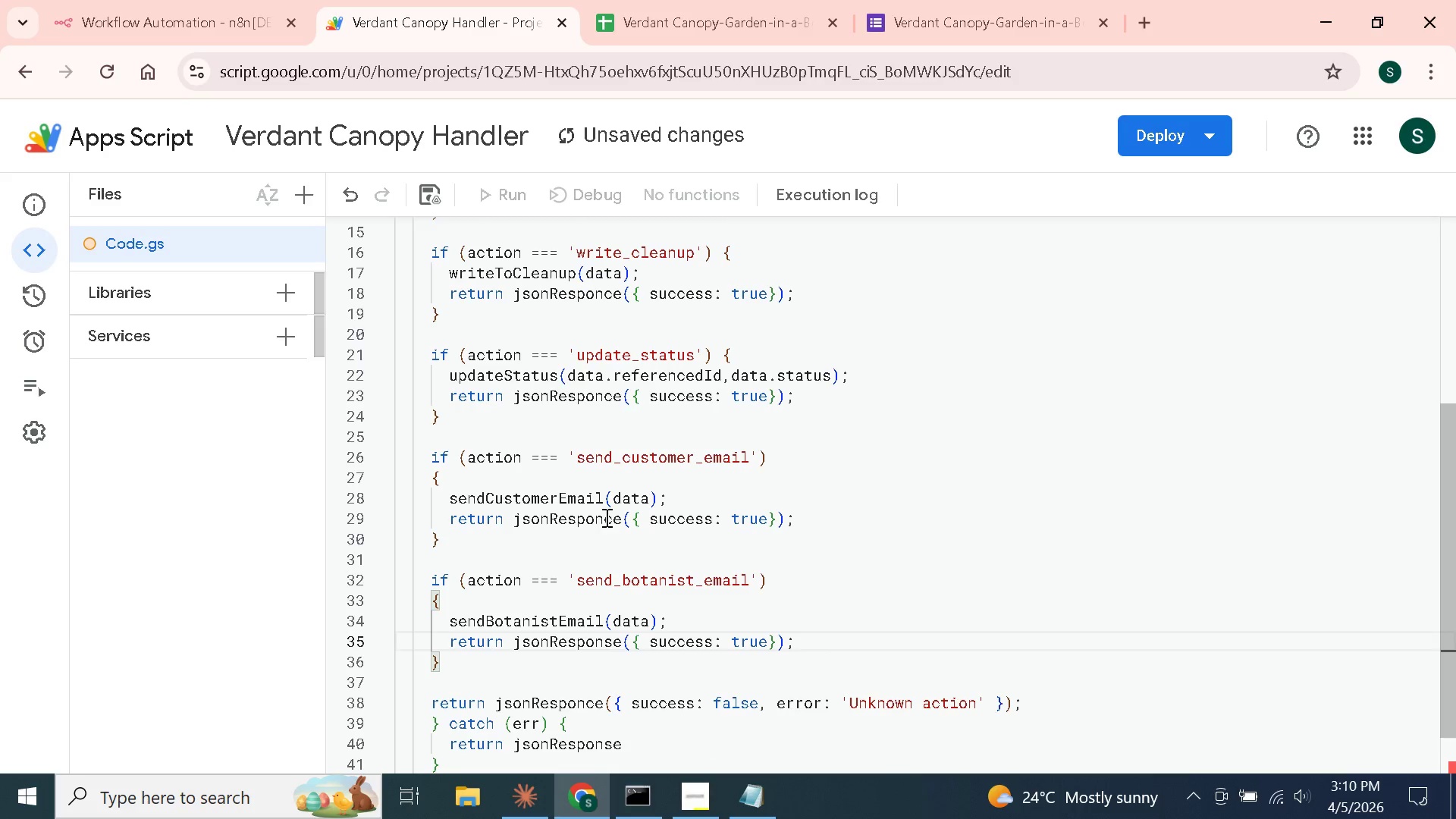 
left_click([615, 516])
 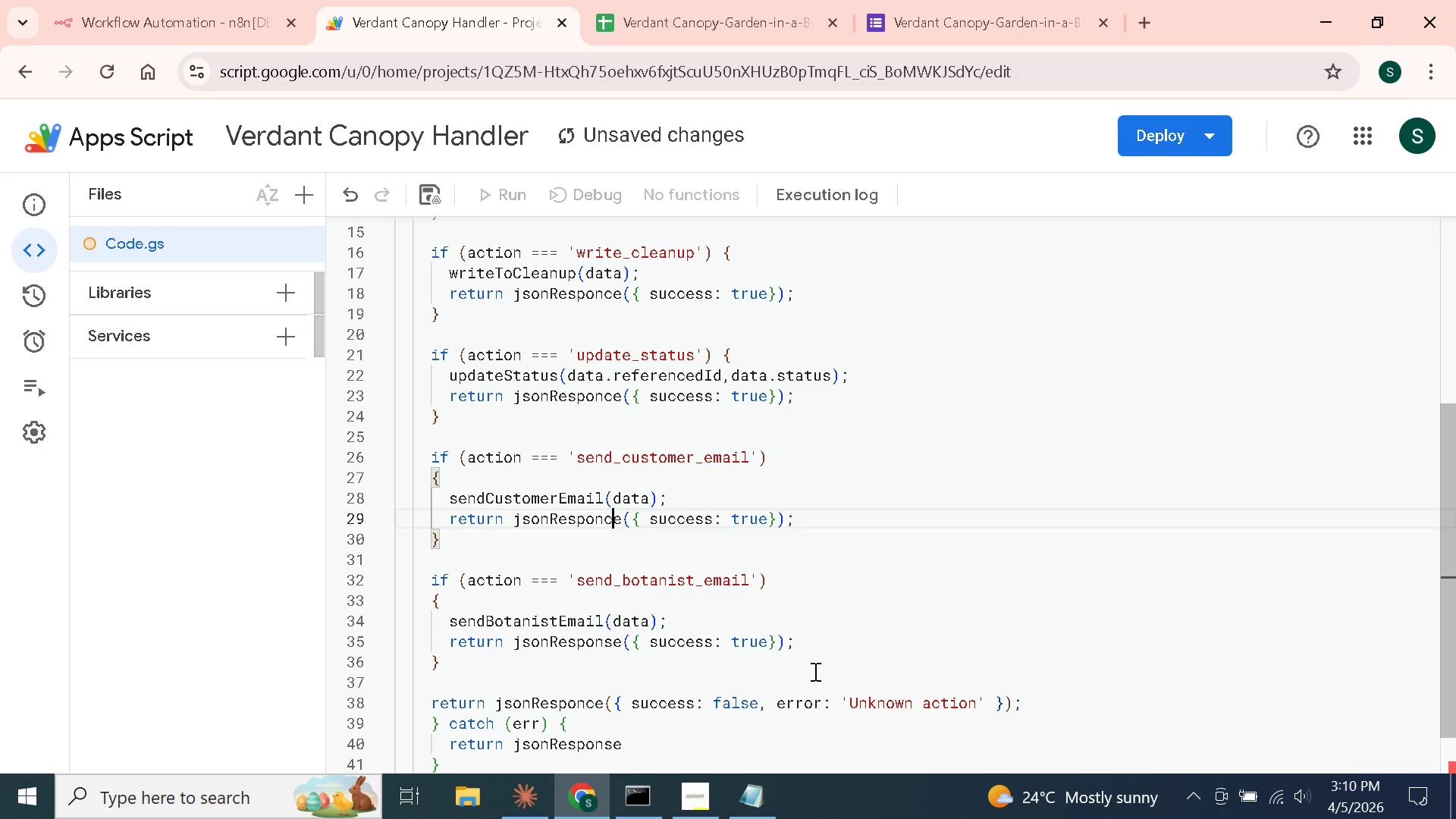 
key(Backspace)
 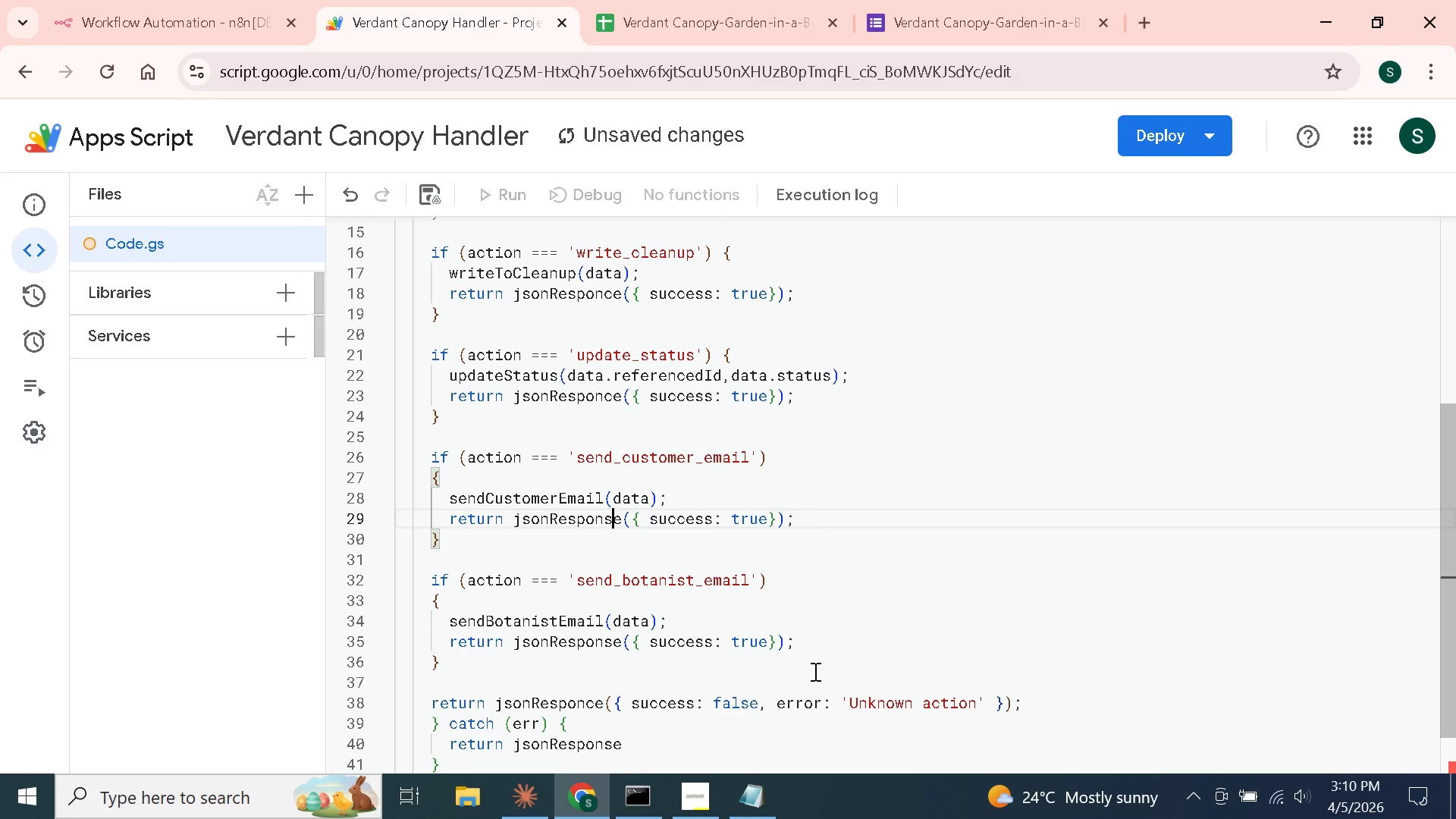 
key(S)
 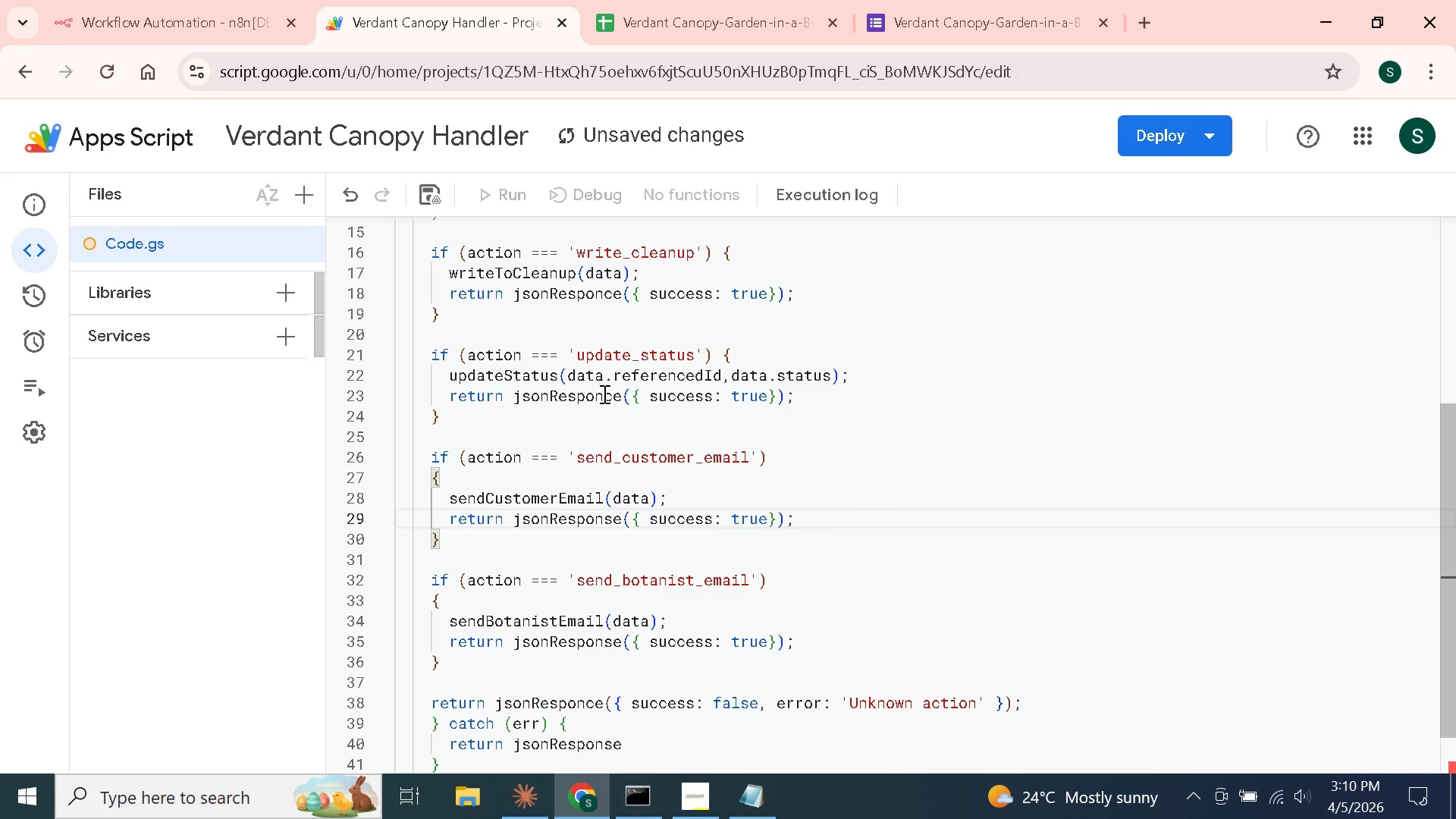 
left_click([609, 397])
 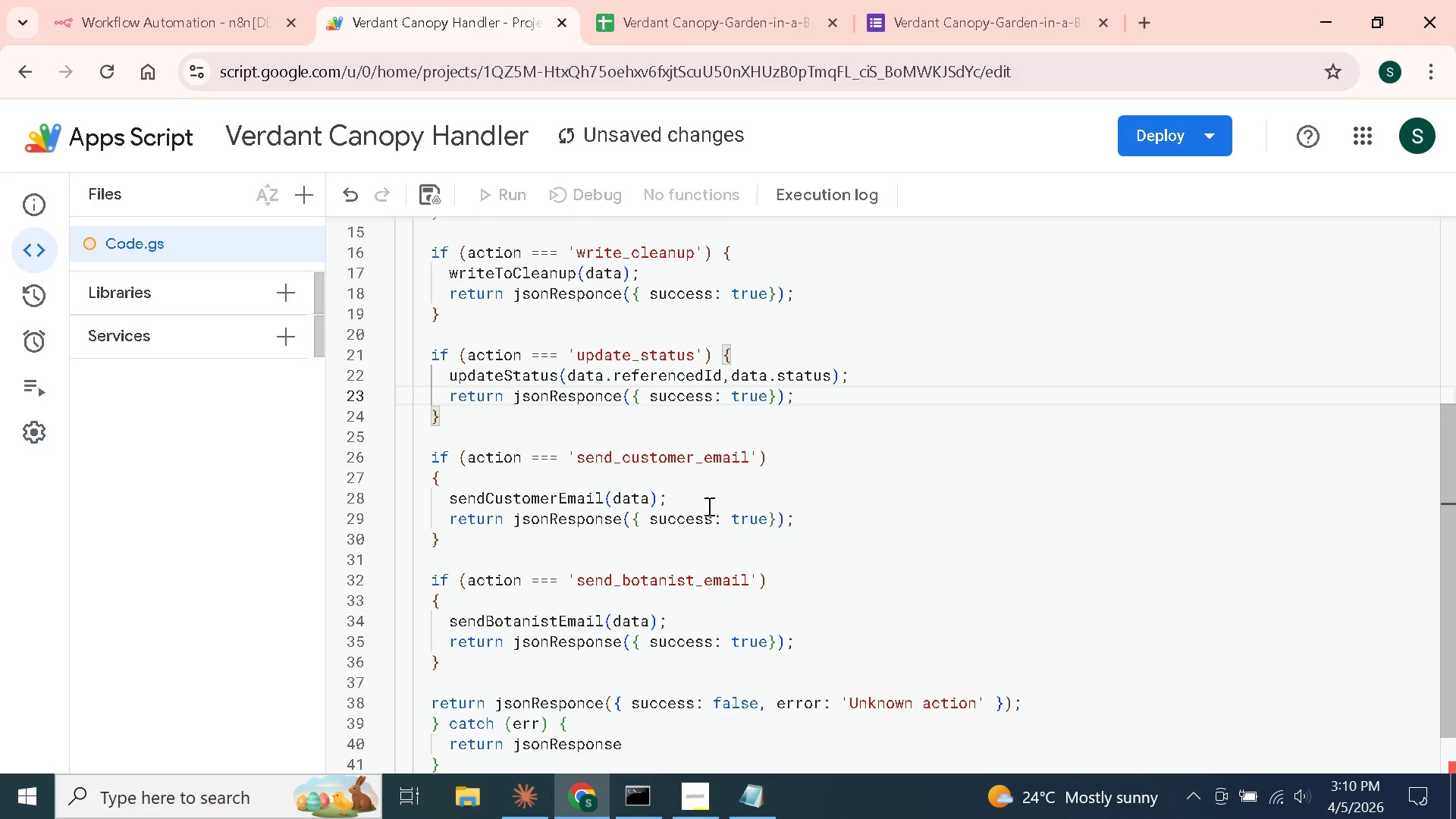 
key(Backspace)
 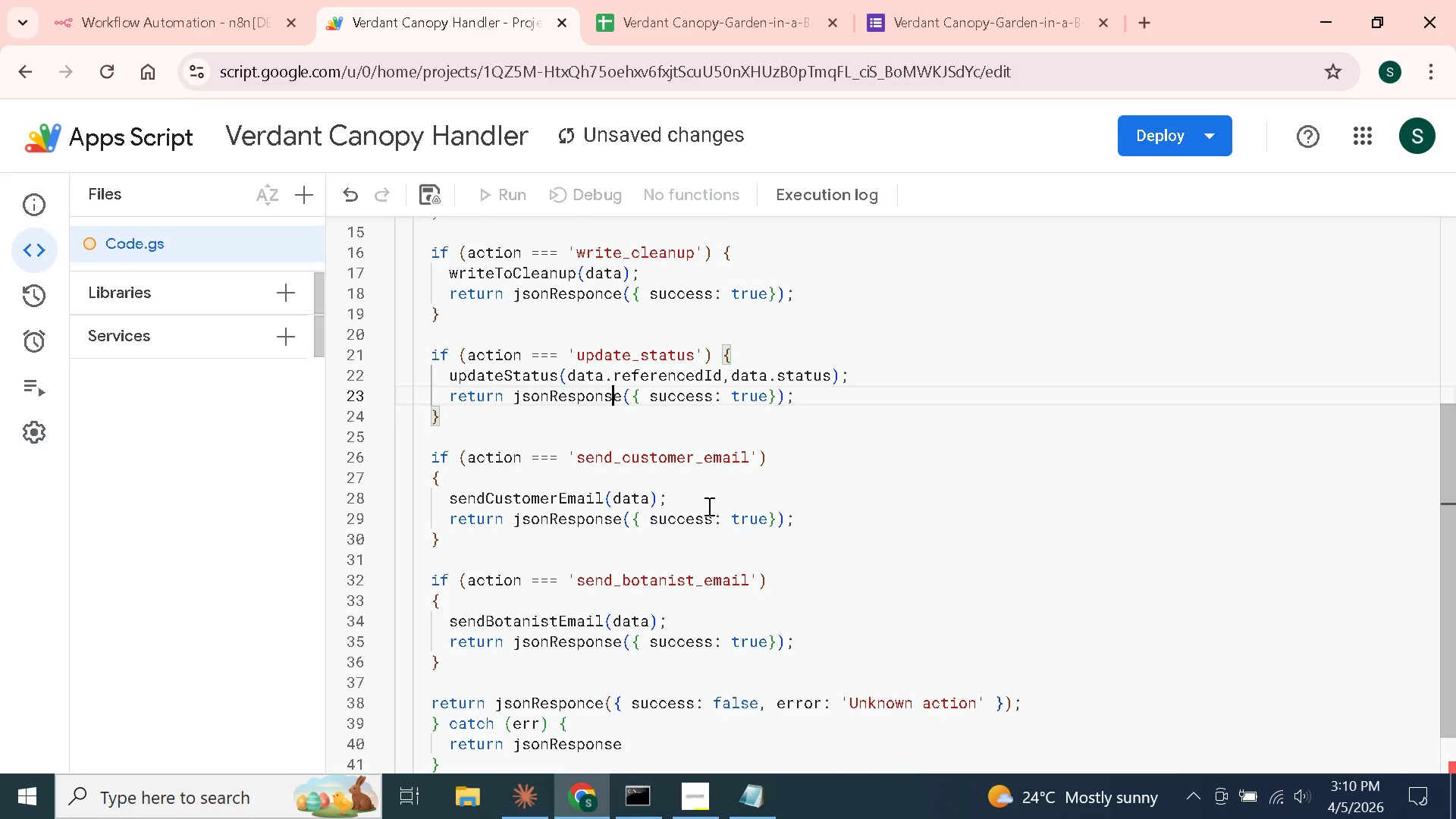 
key(S)
 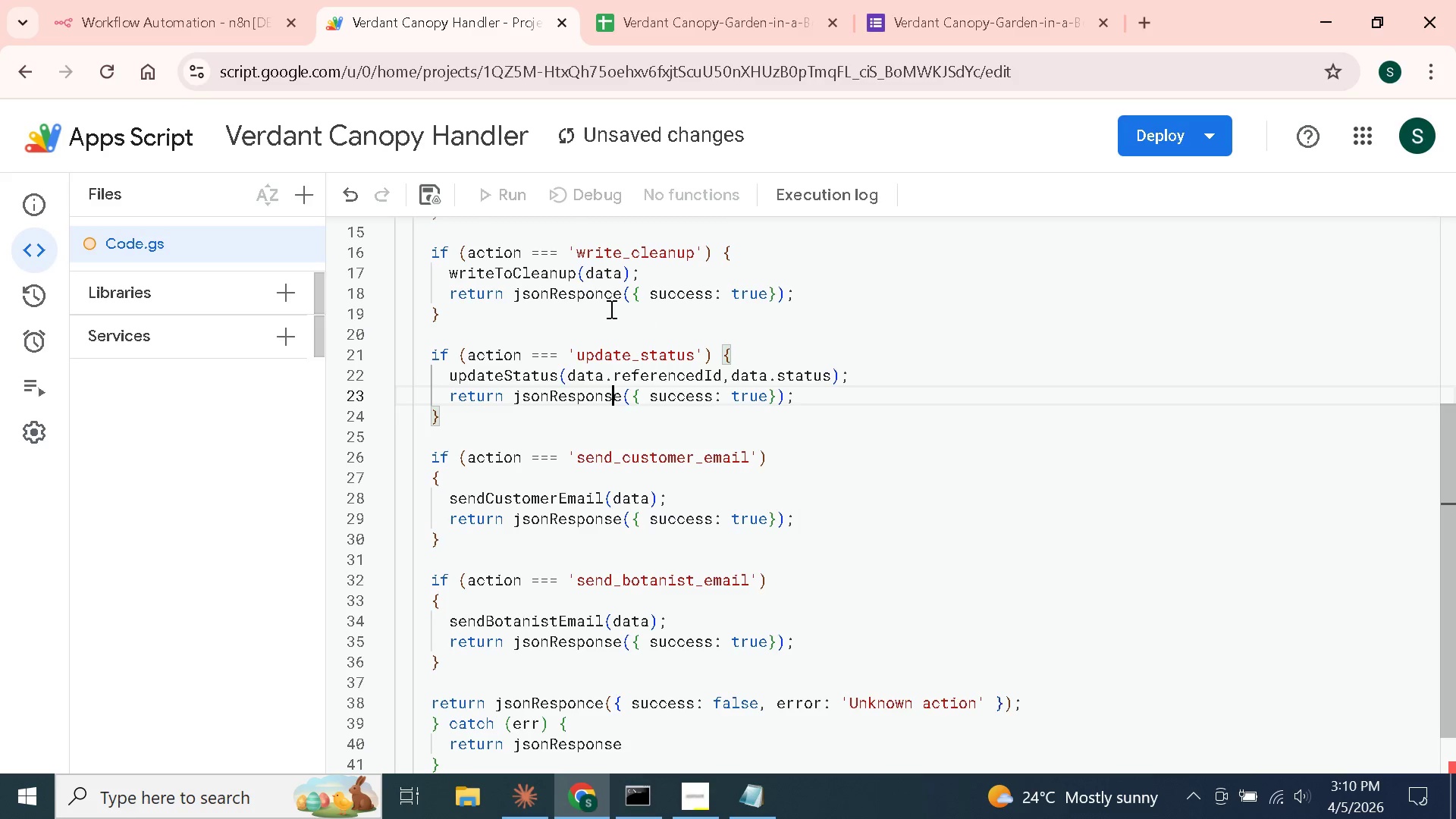 
left_click([610, 300])
 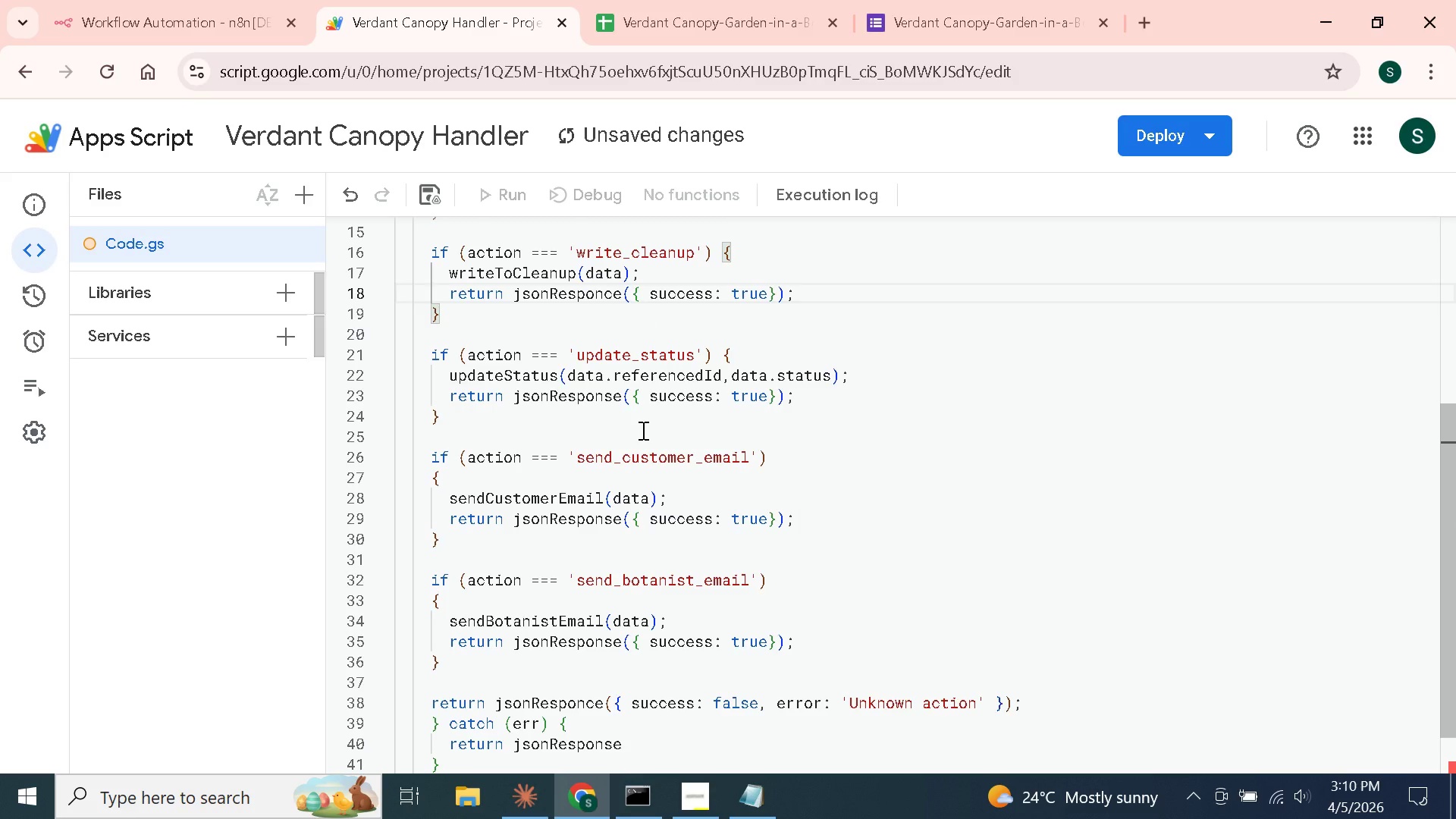 
key(Backspace)
 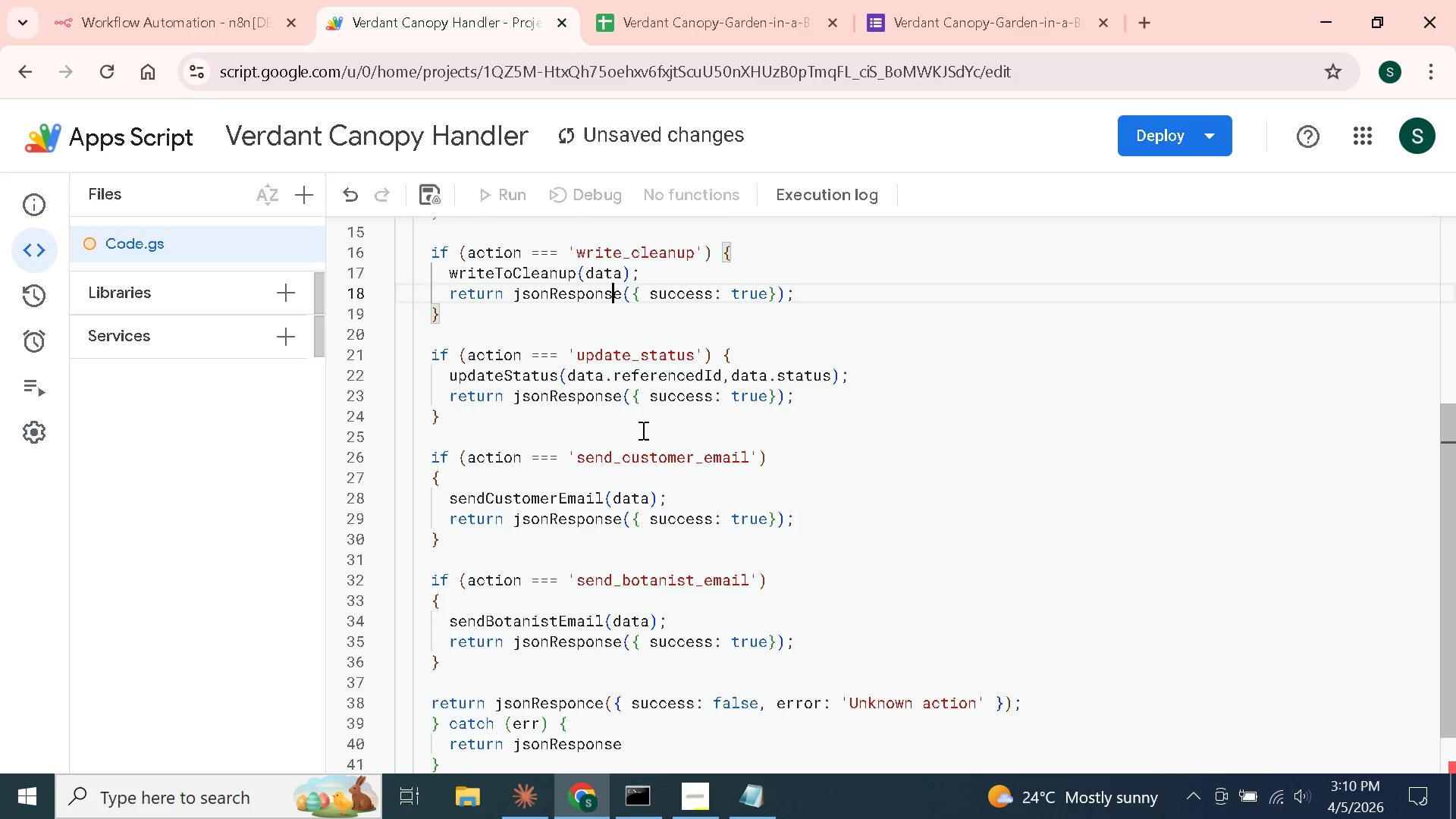 
key(S)
 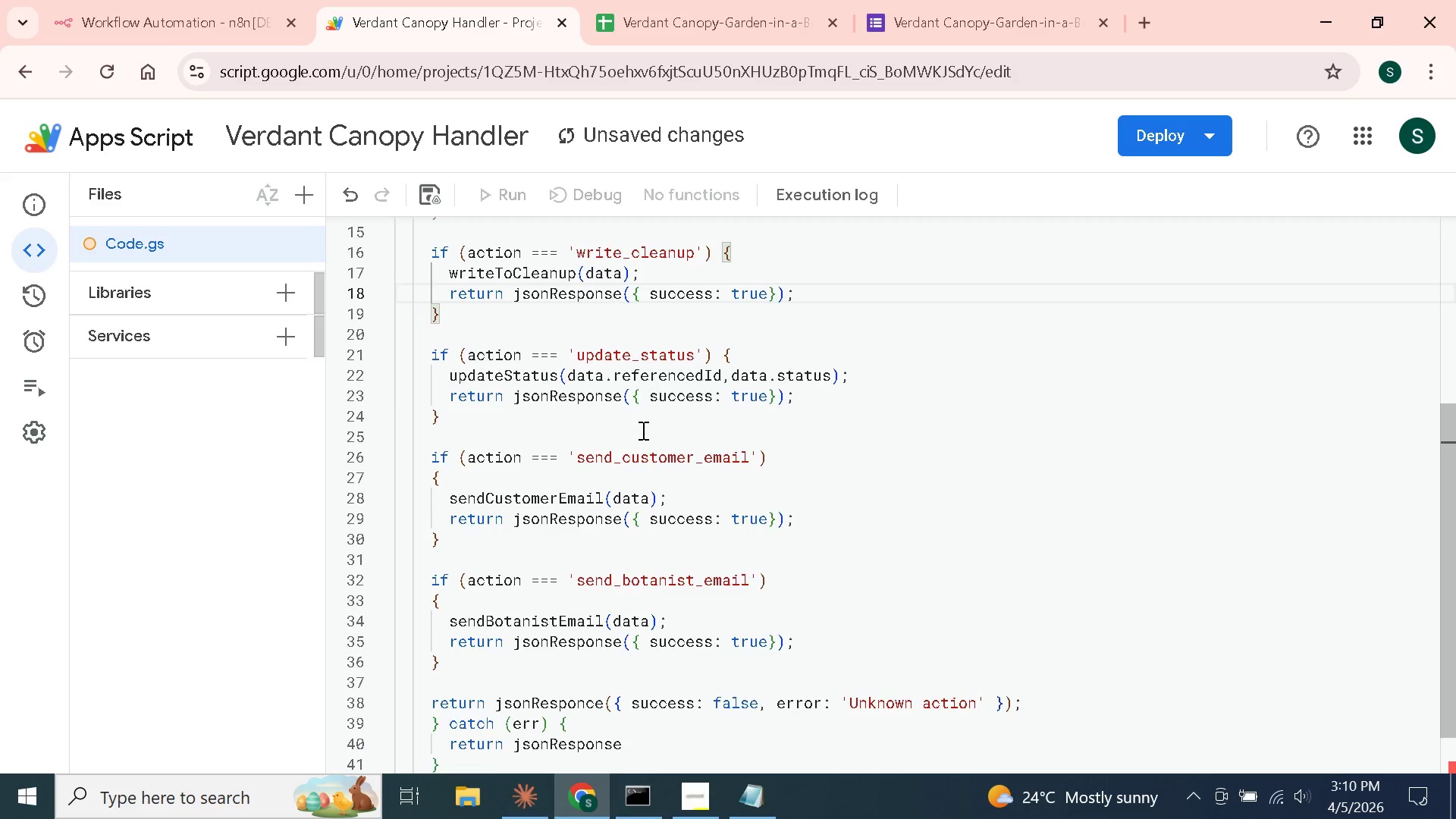 
scroll: coordinate [636, 373], scroll_direction: up, amount: 5.0
 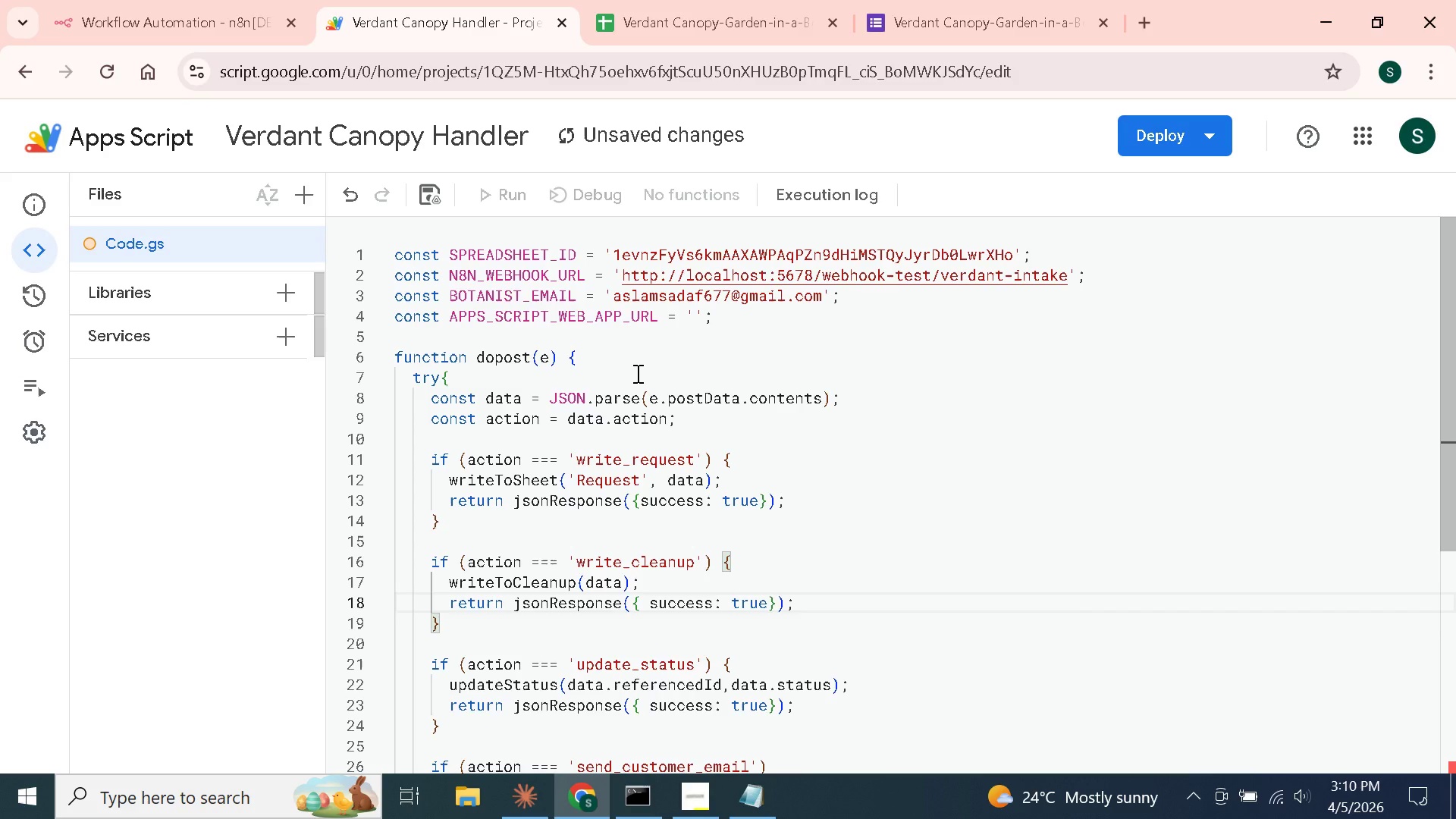 
scroll: coordinate [636, 373], scroll_direction: down, amount: 13.0
 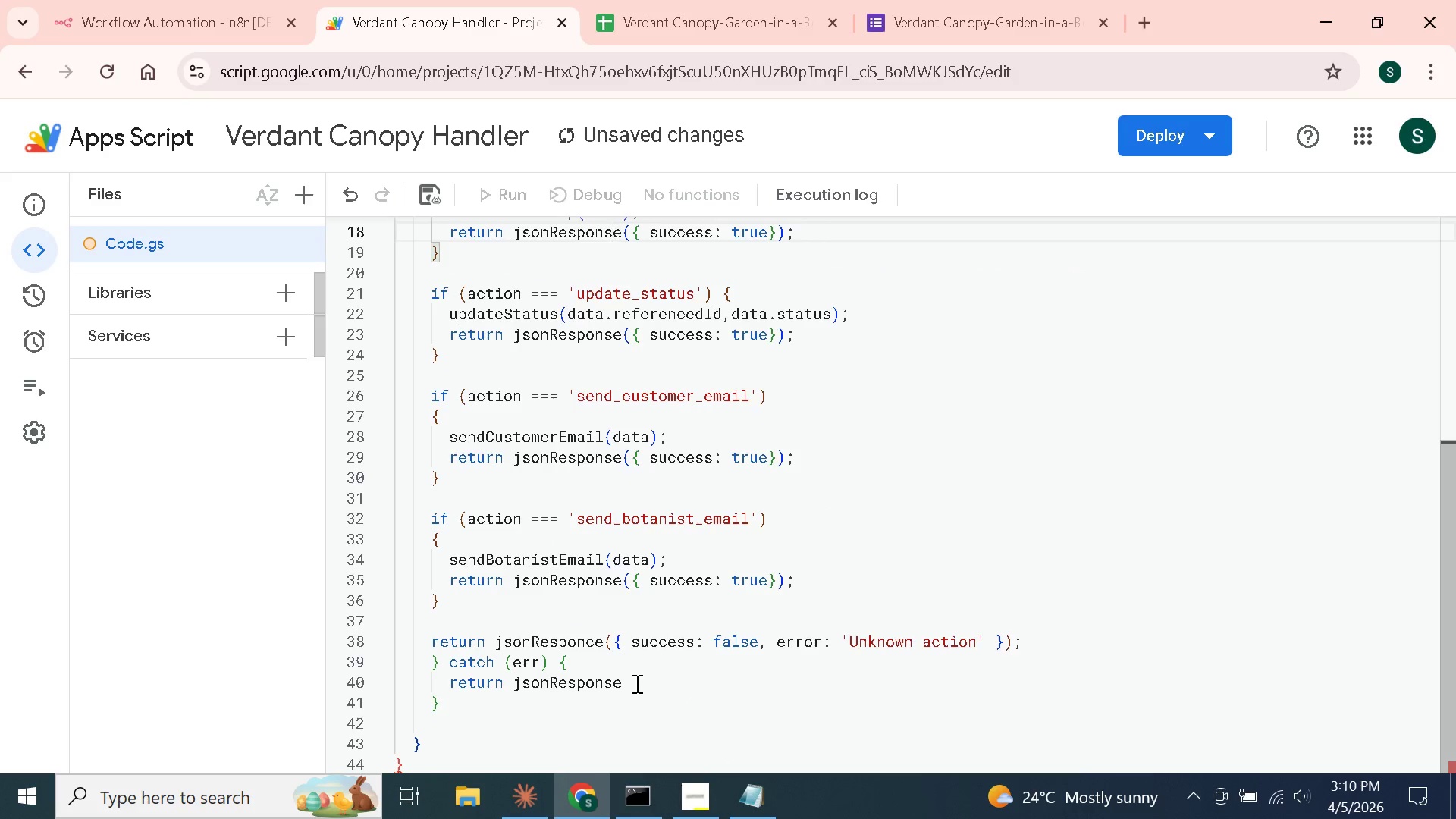 
left_click([635, 682])
 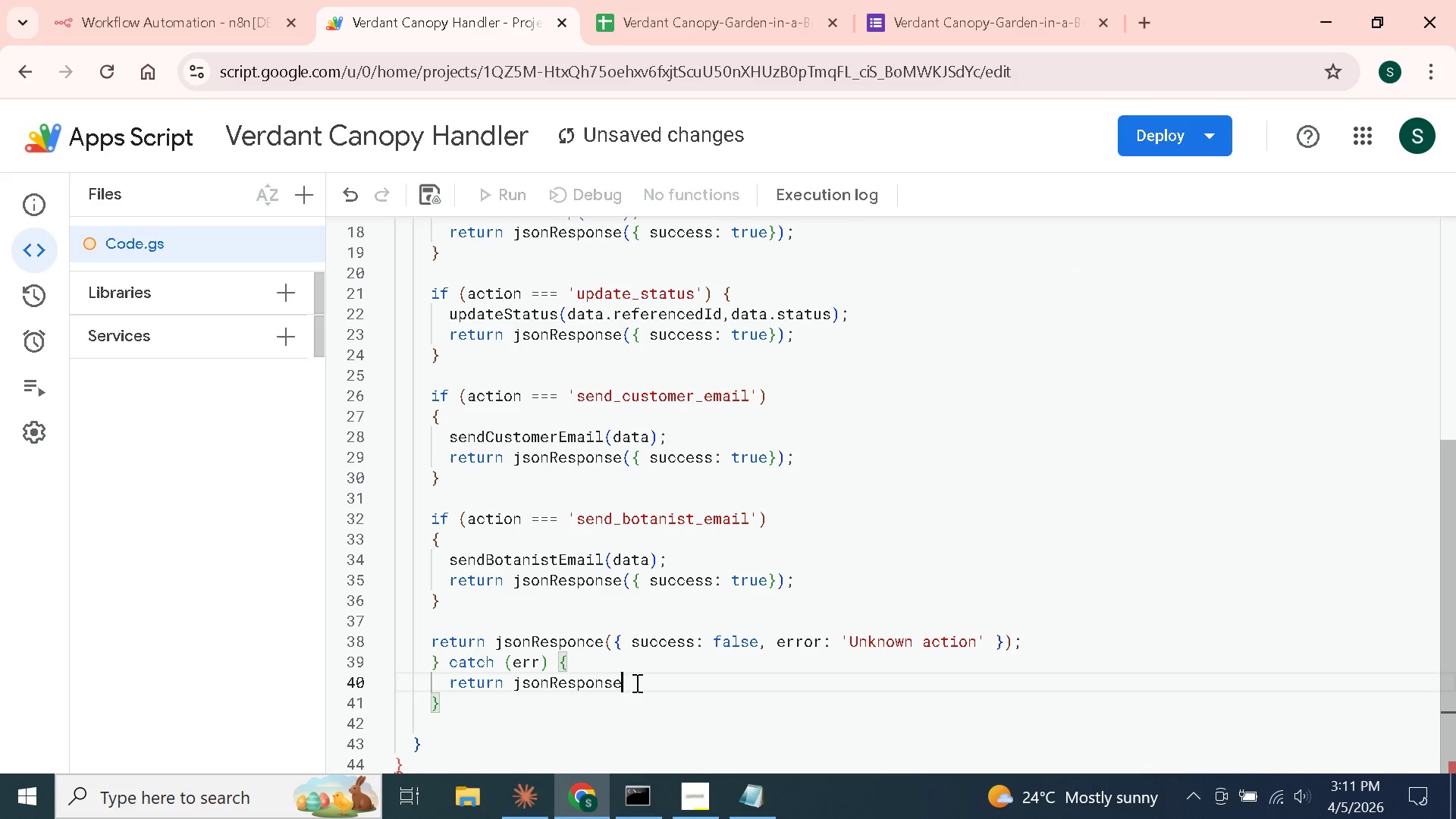 
type(({ success: false, error: err.message)
 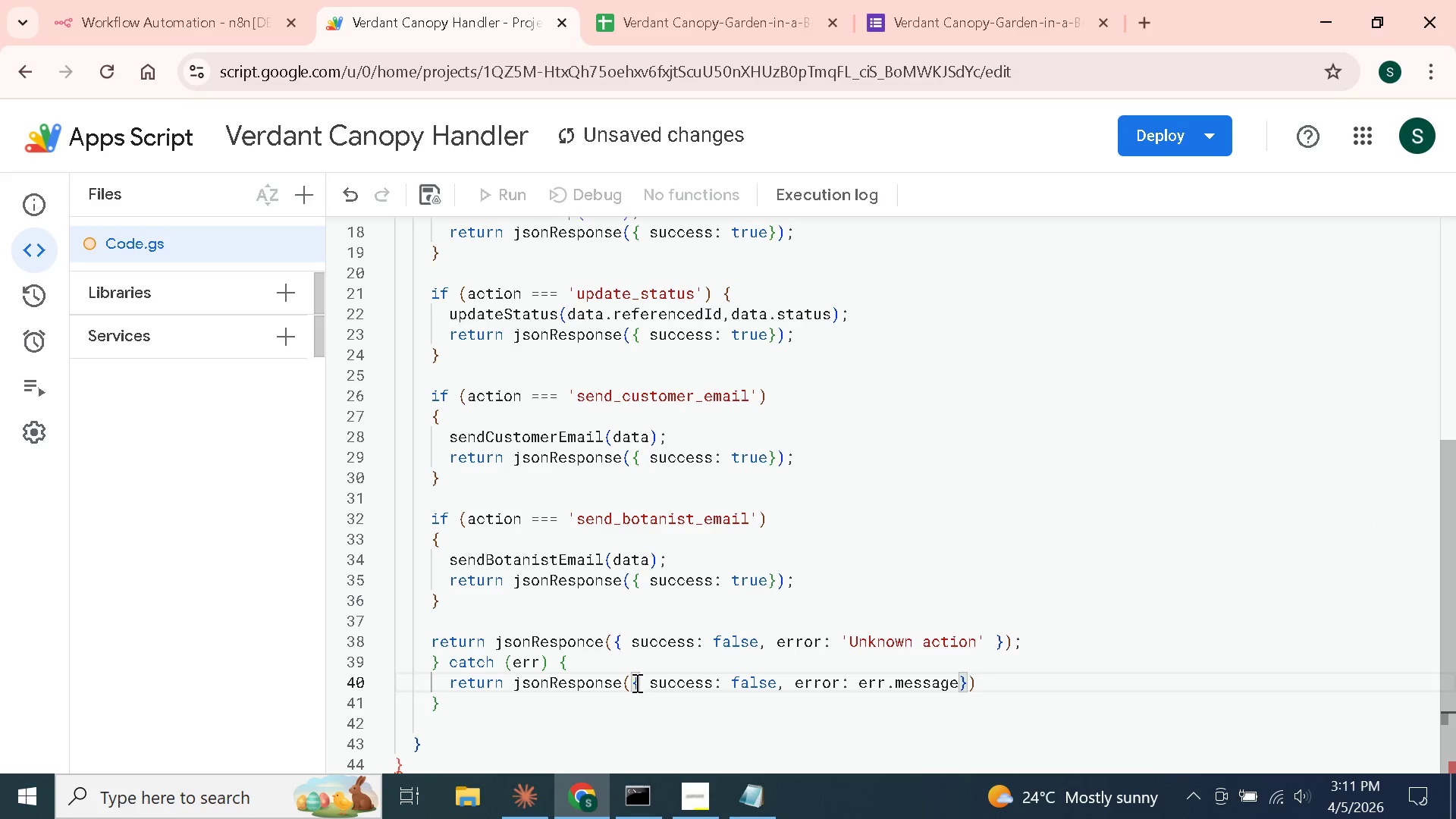 
key(ArrowRight)
 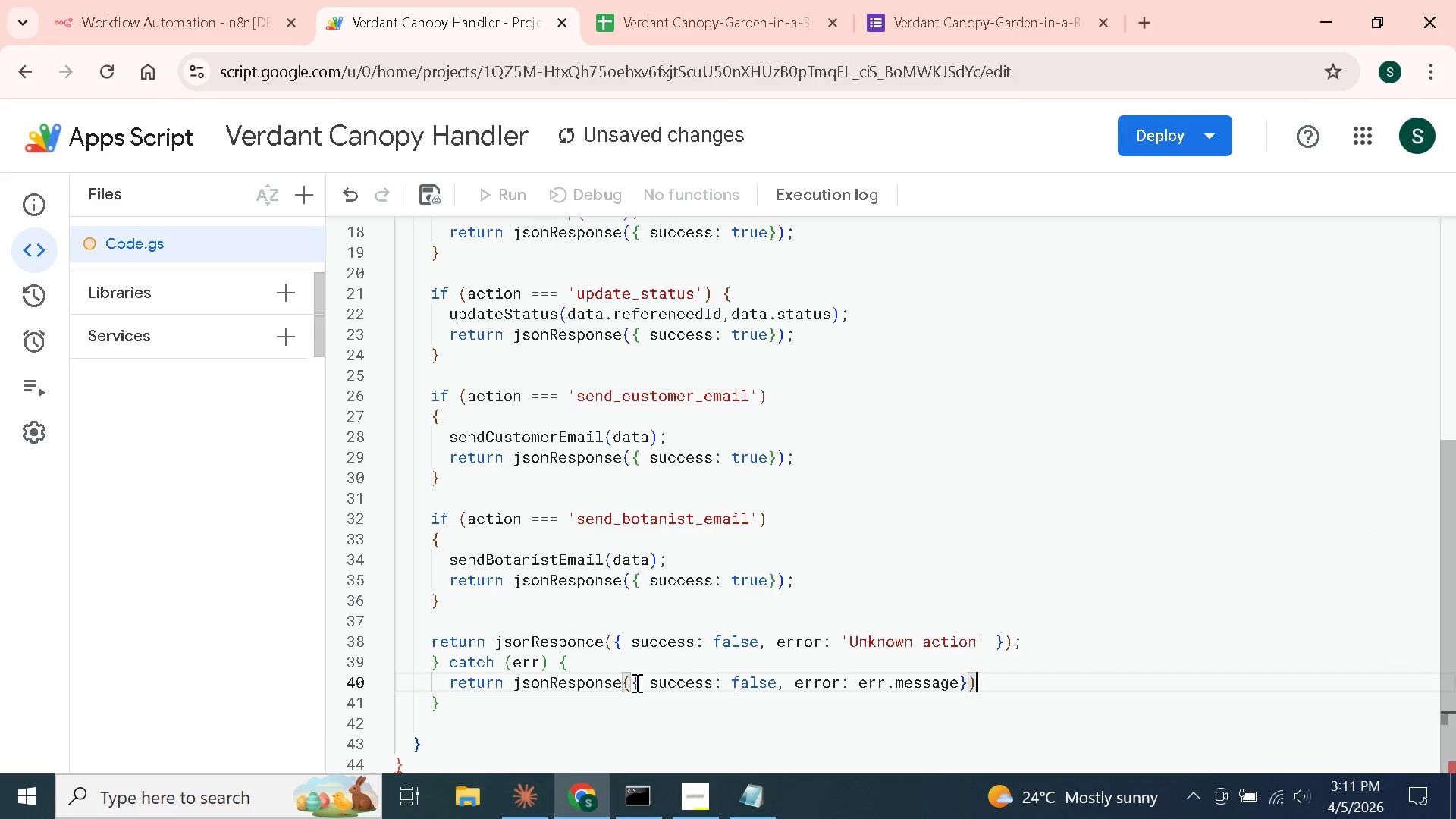 
key(ArrowRight)
 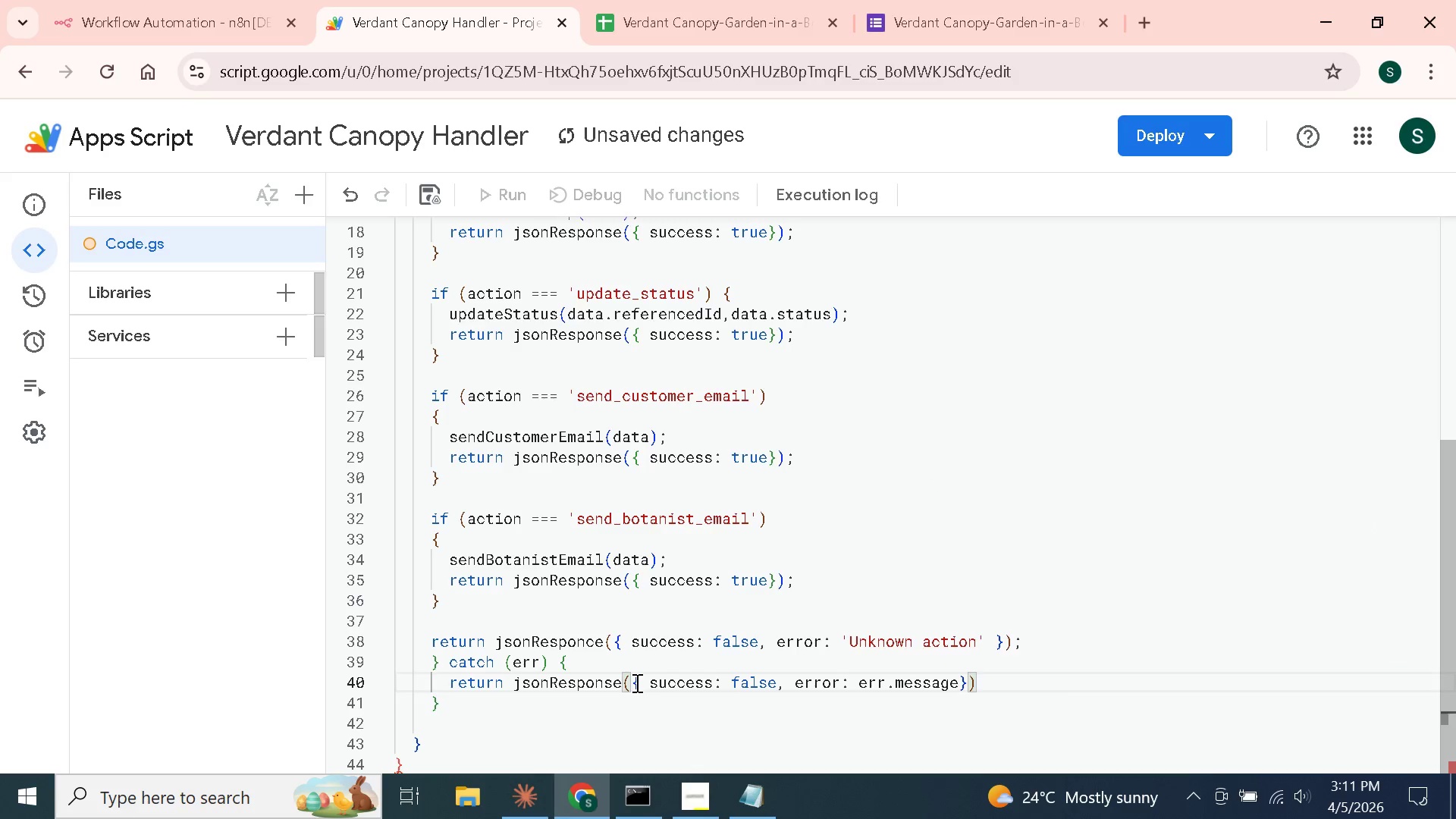 
key(Semicolon)
 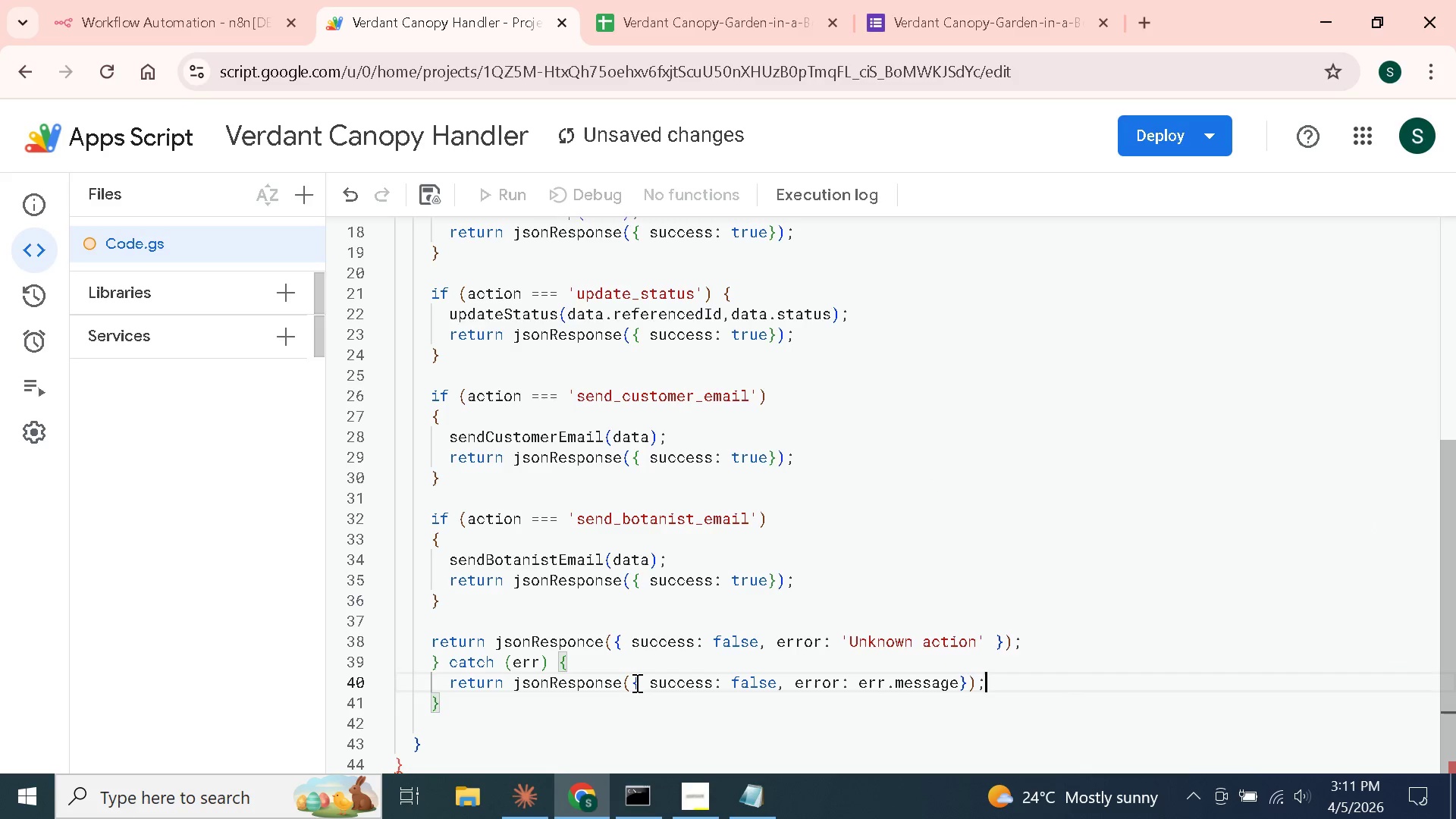 
key(ArrowDown)
 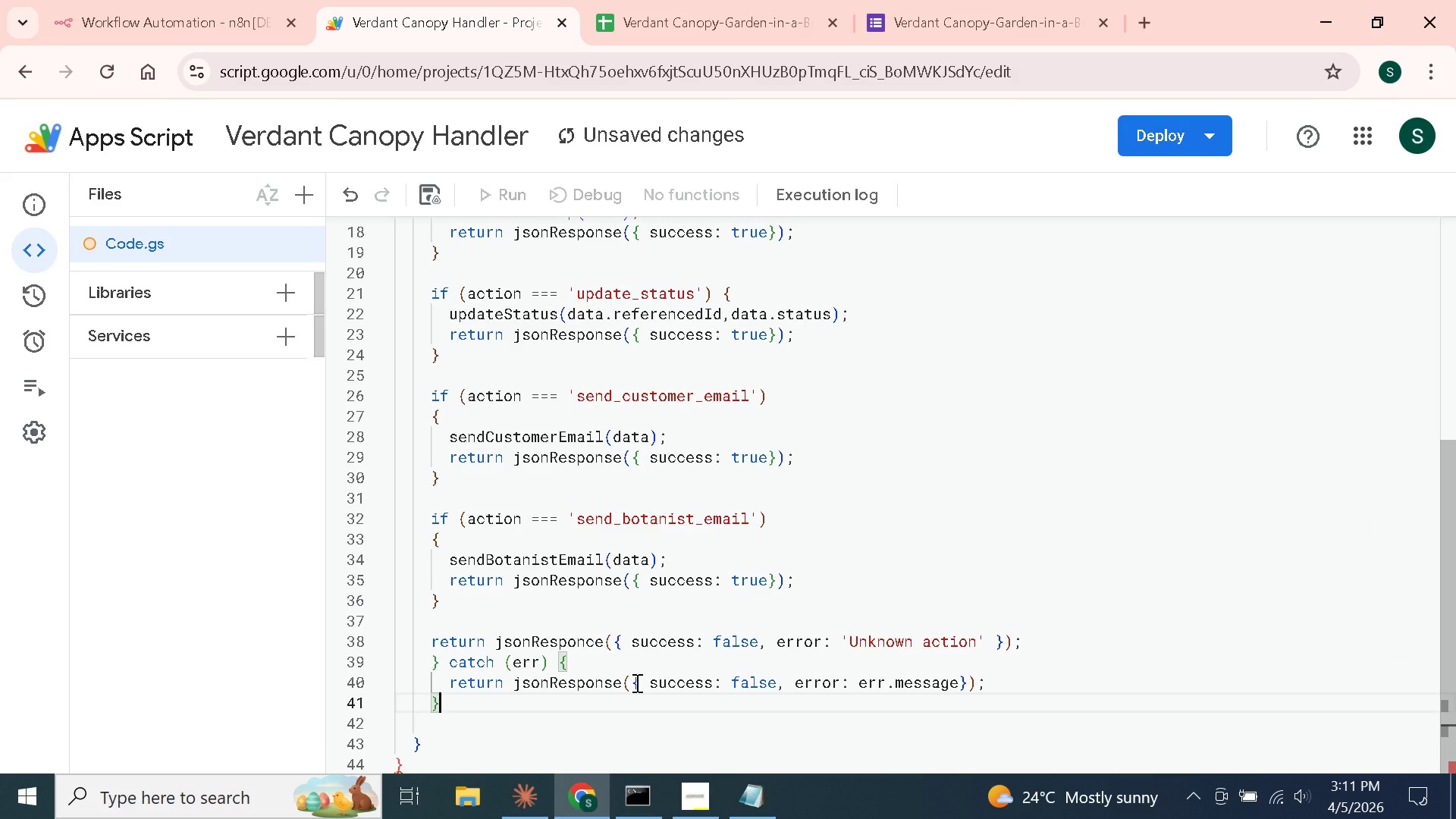 
key(ArrowDown)
 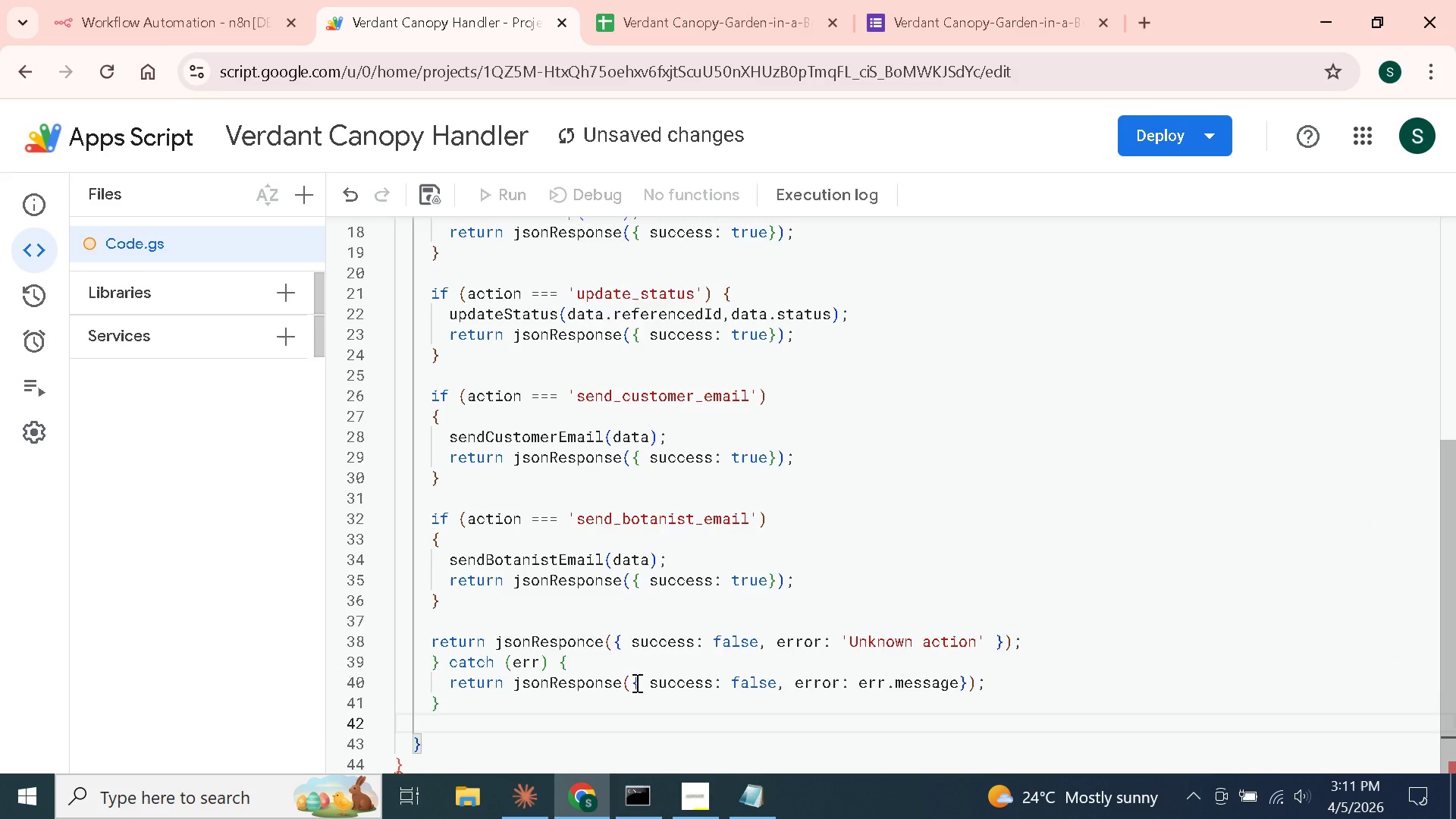 
key(Backspace)
 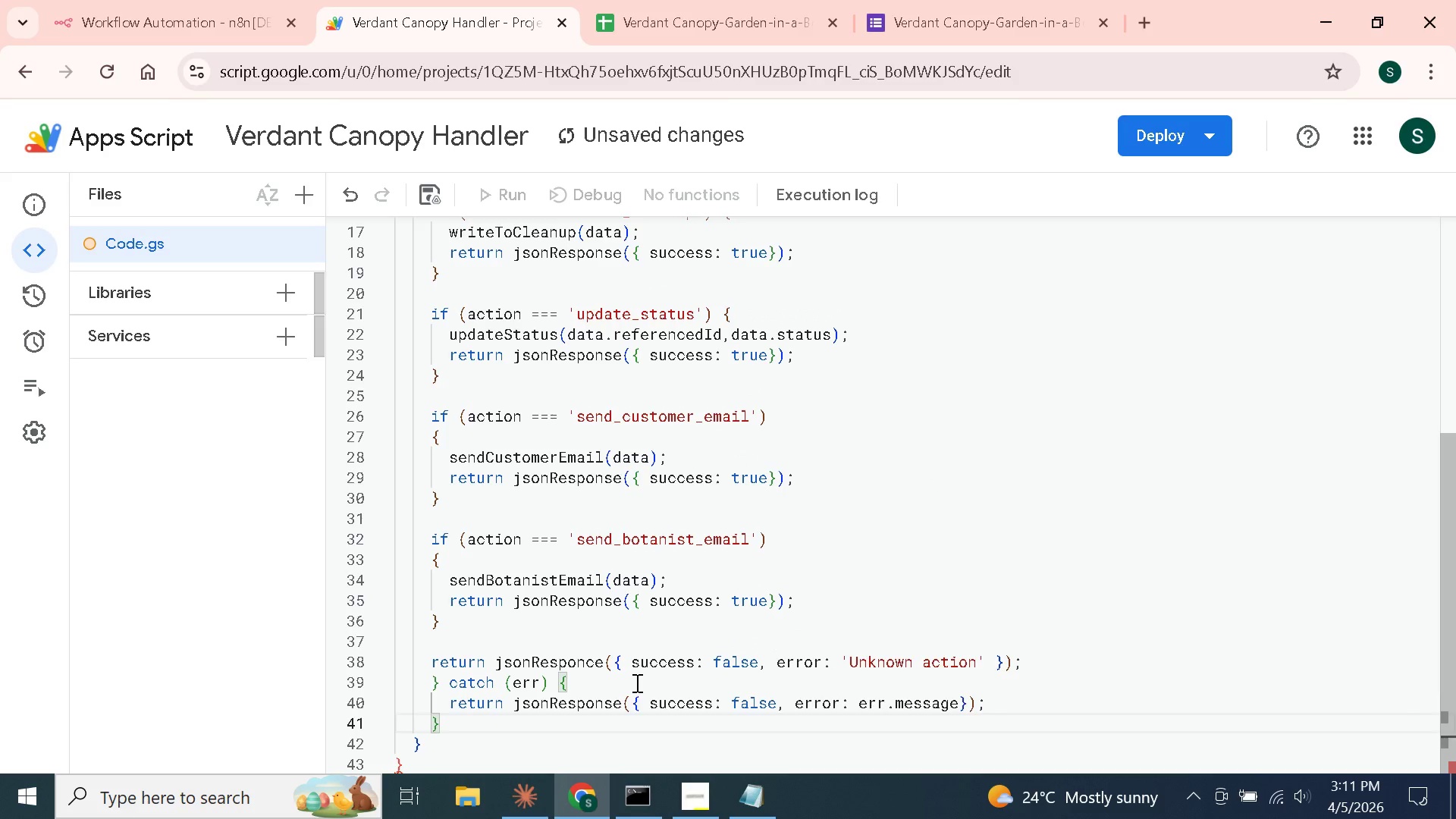 
key(ArrowDown)
 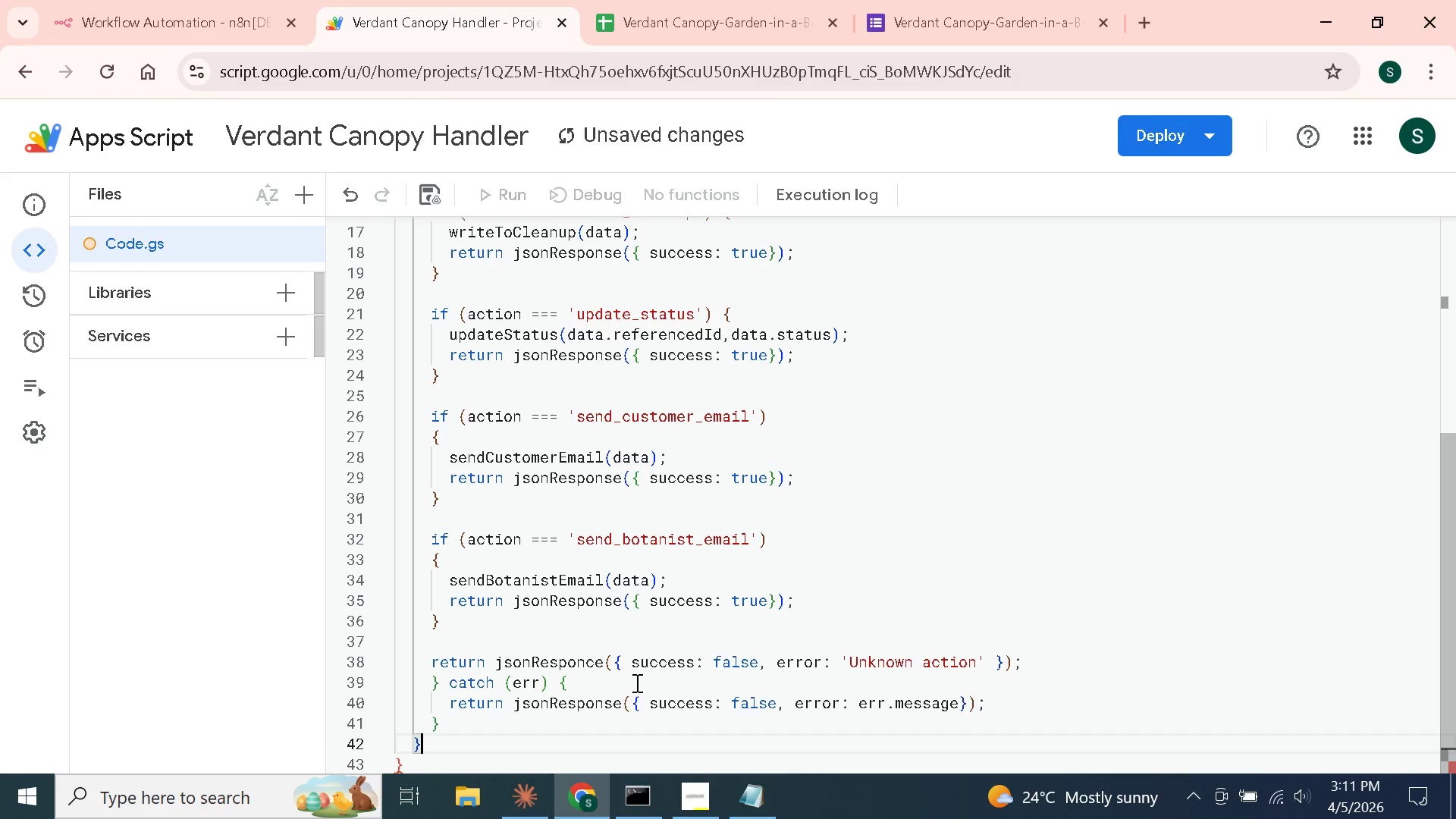 
key(Enter)
 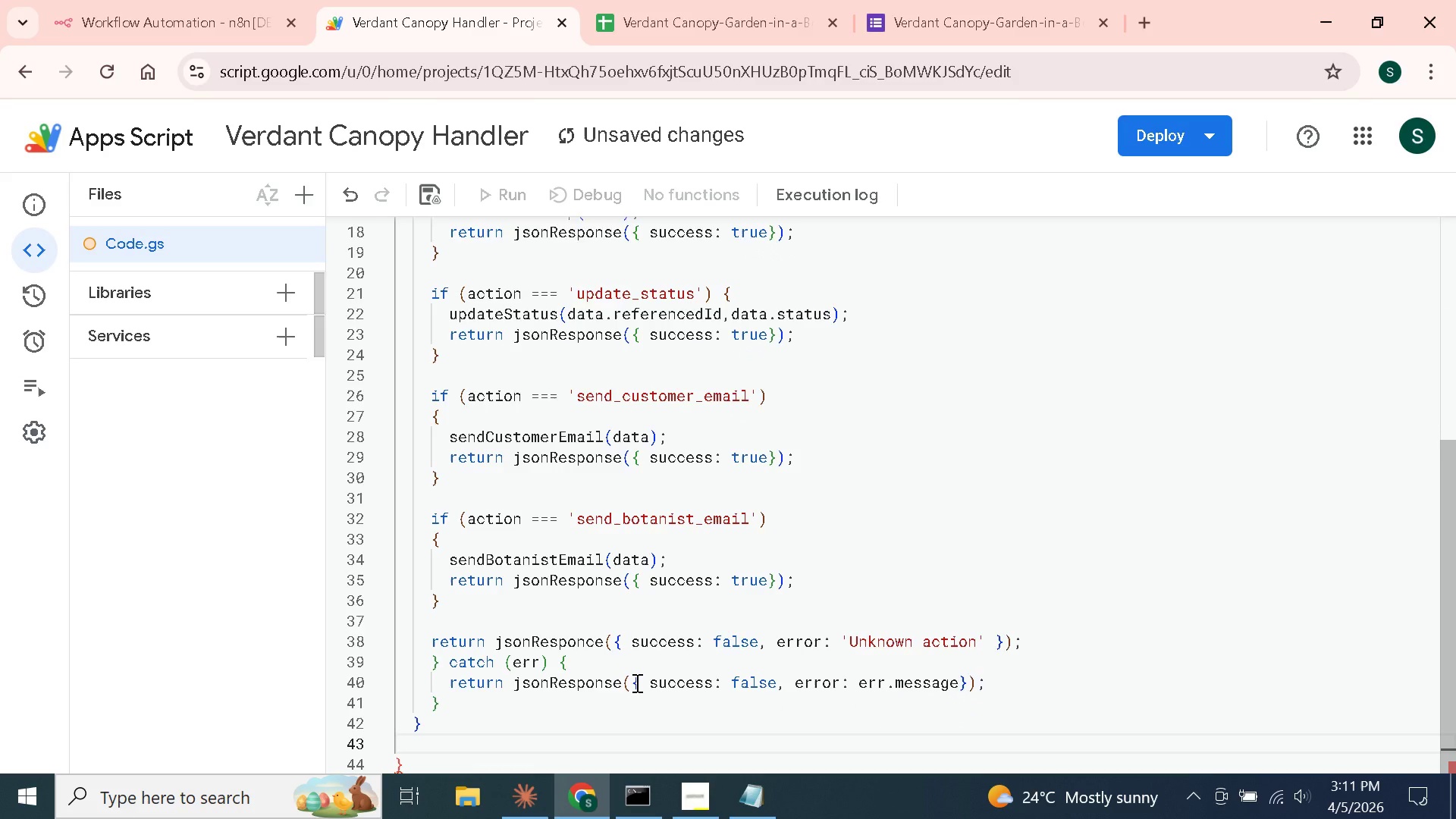 
key(Enter)
 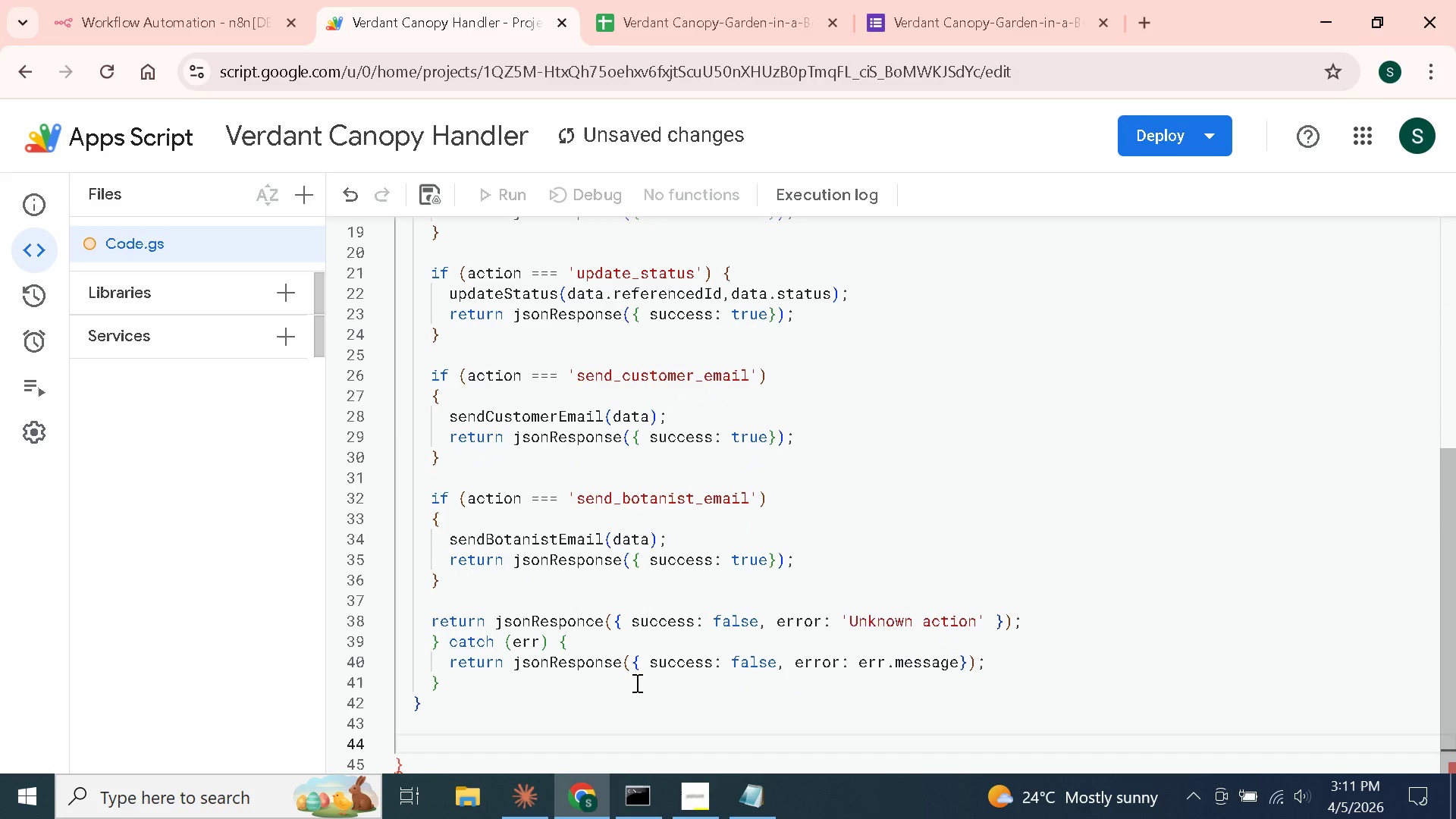 
type(funtion doGet)
 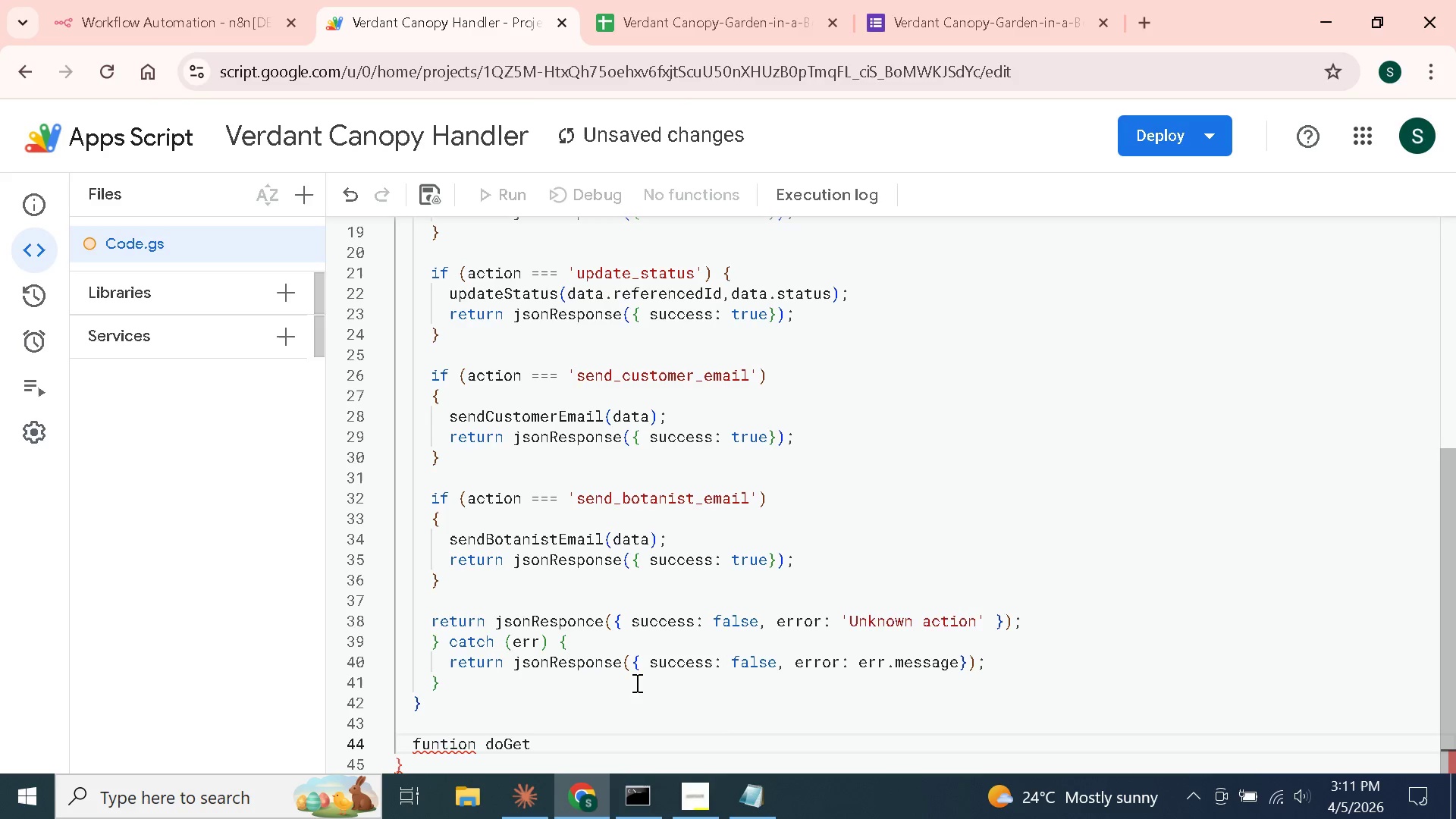 
type((e)
 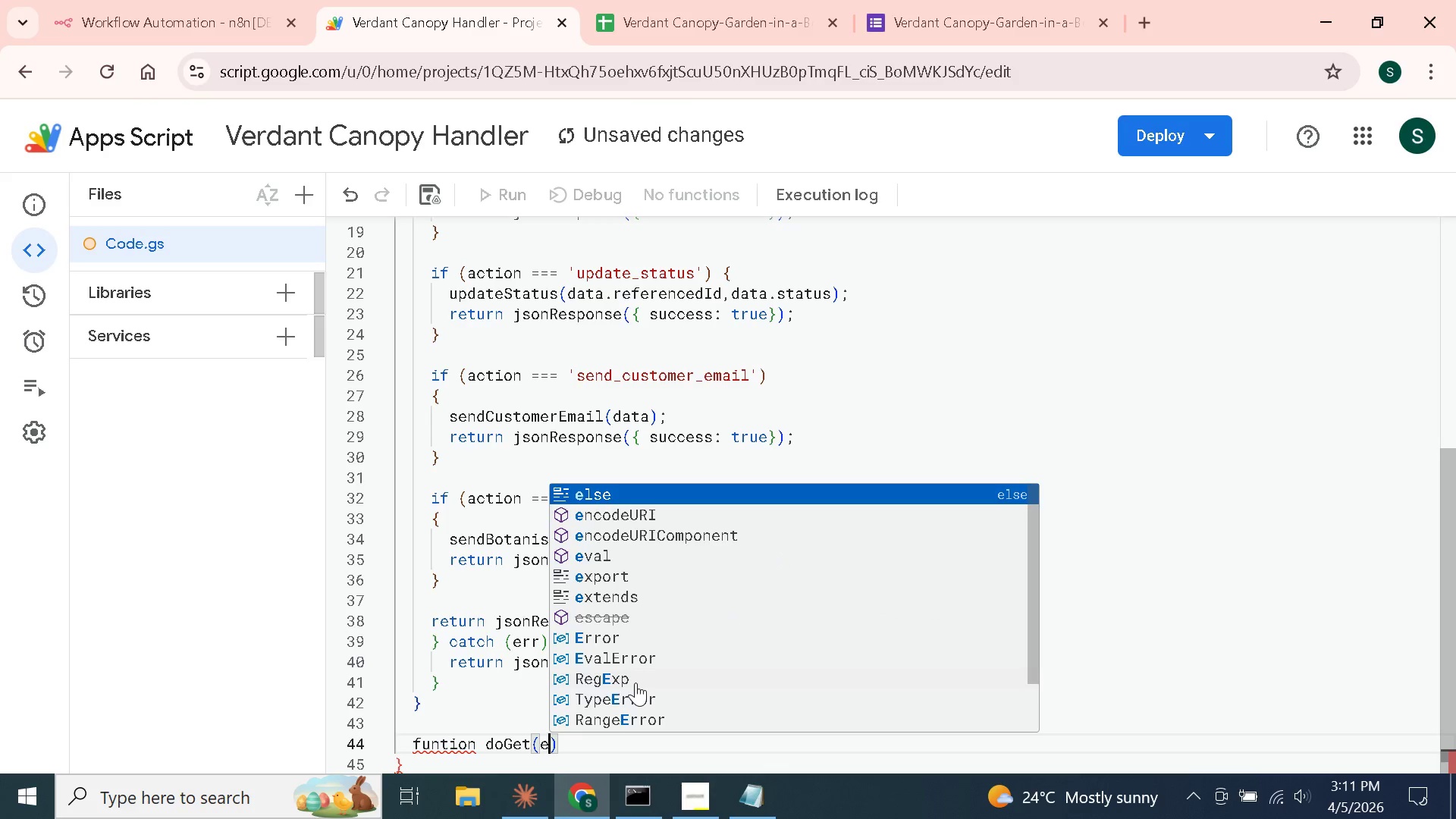 
key(ArrowRight)
 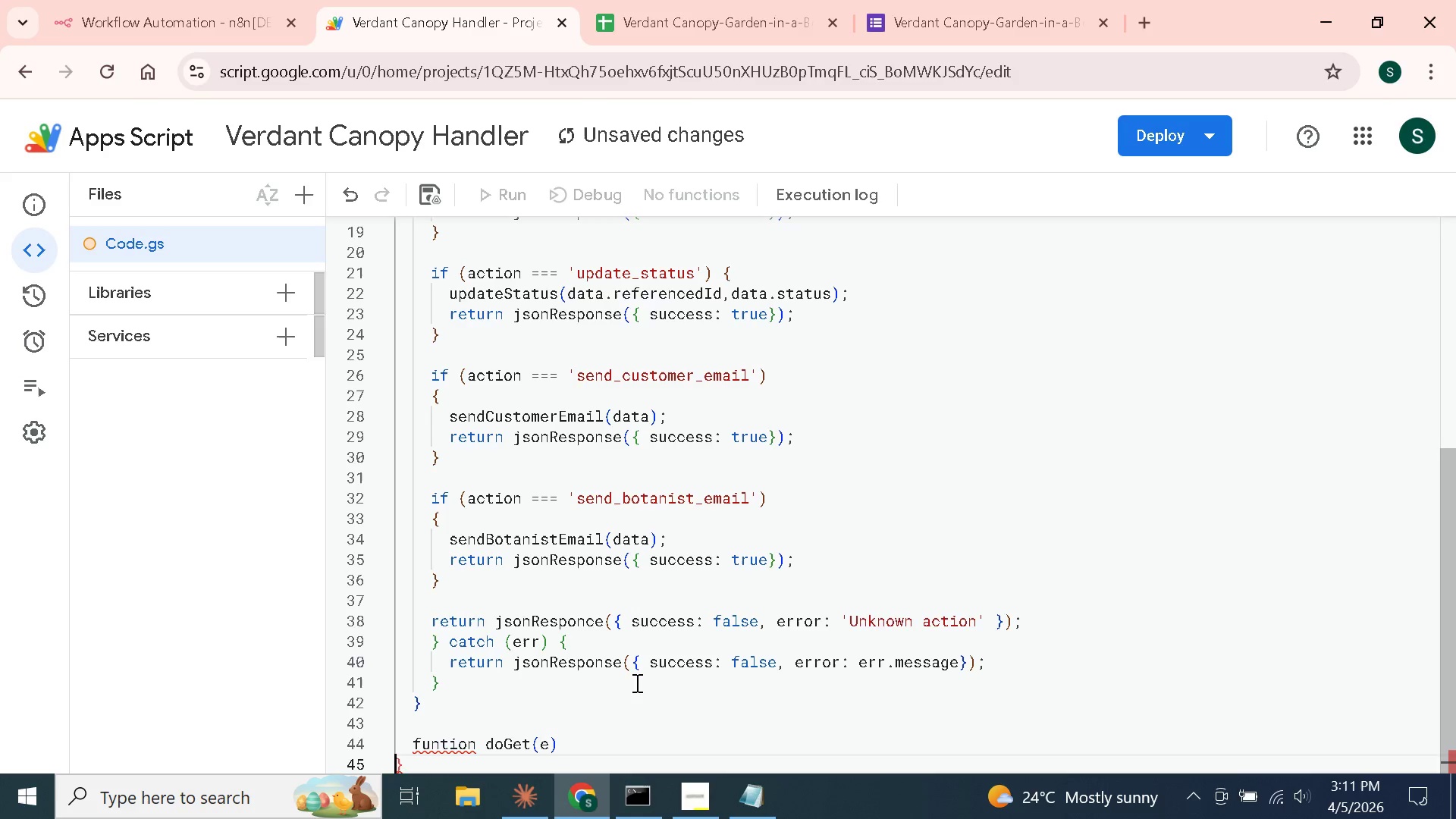 
key(ArrowRight)
 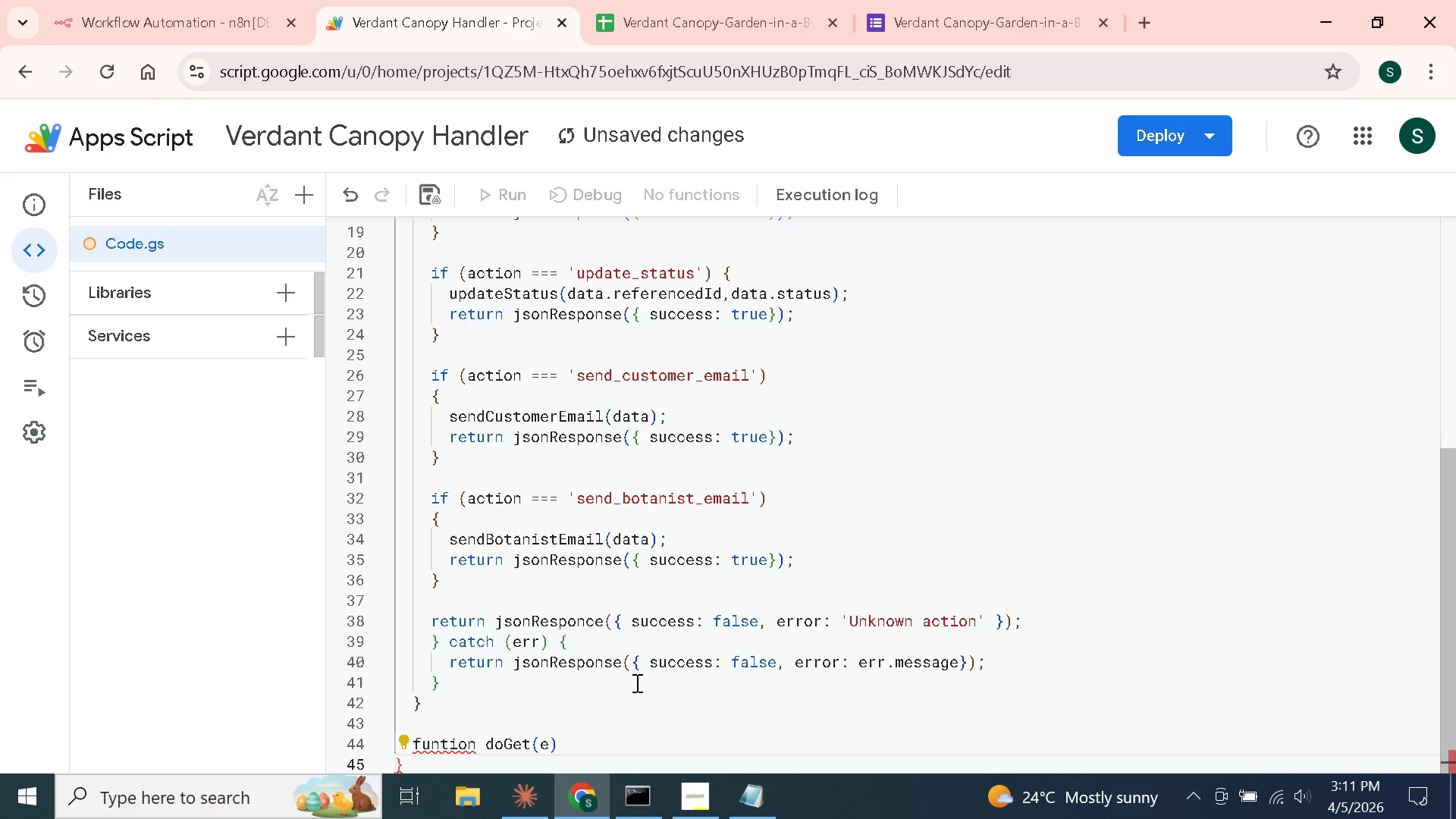 
key(ArrowLeft)
 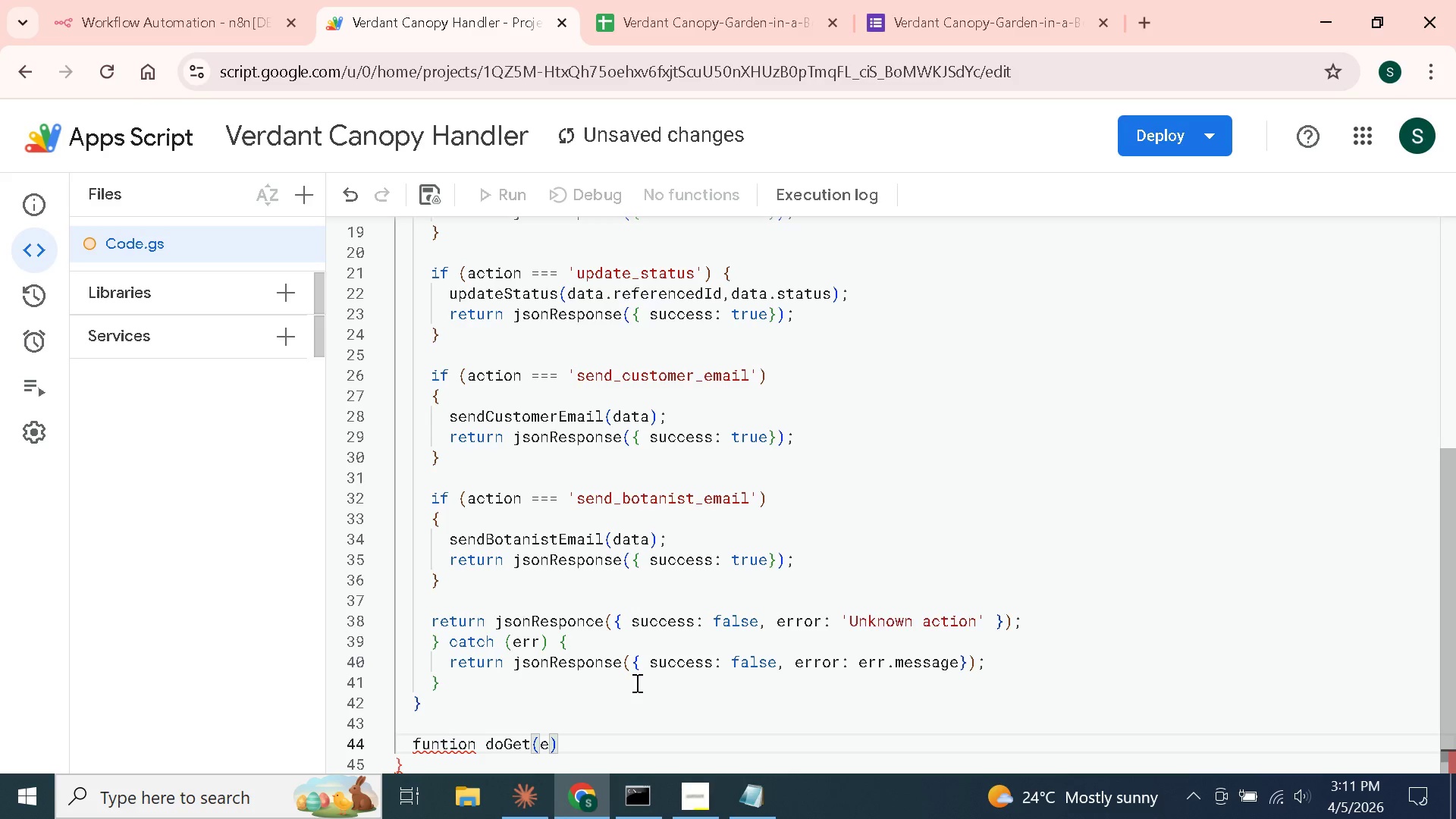 
key(Space)
 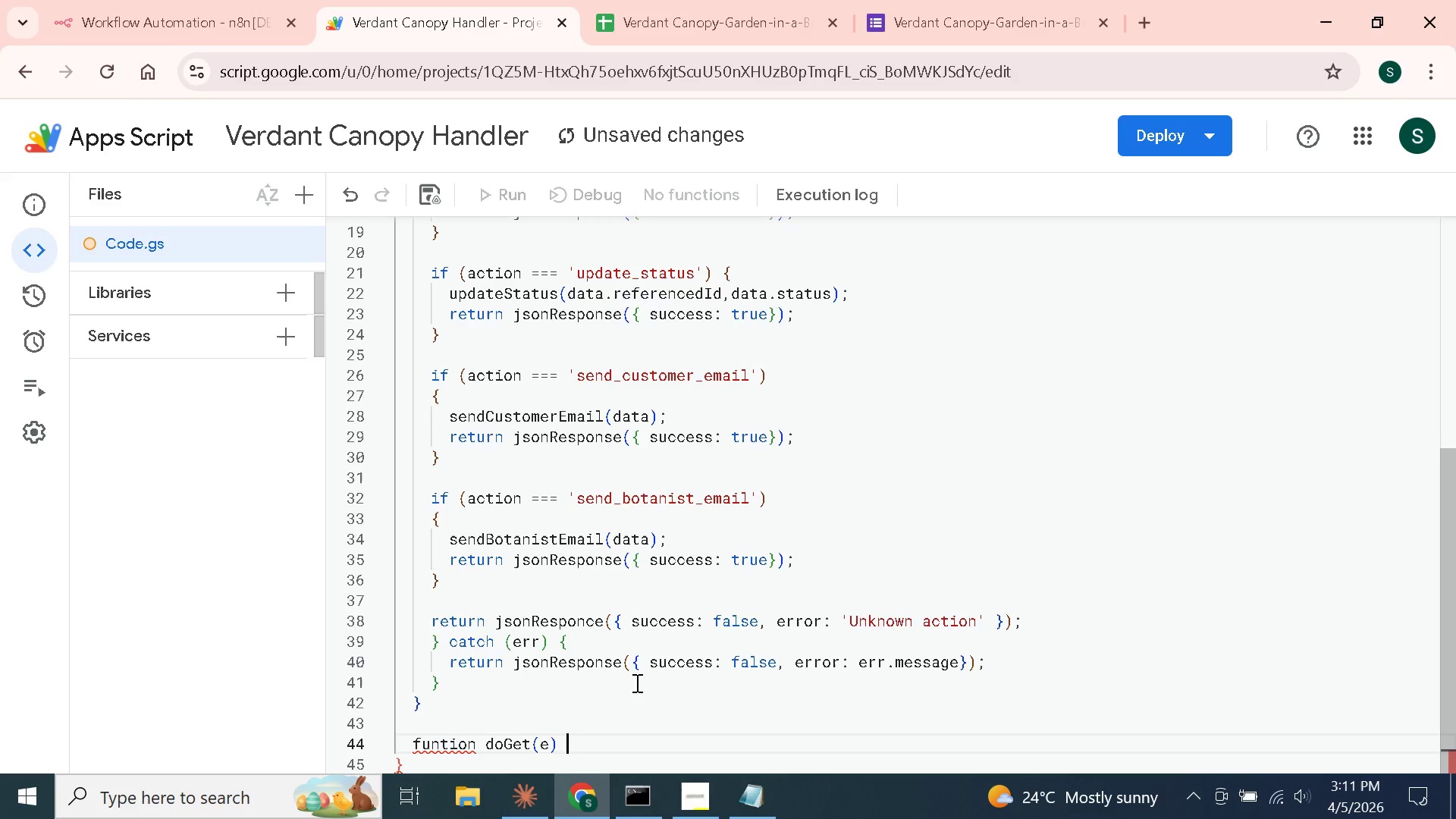 
key(Shift+BracketLeft)
 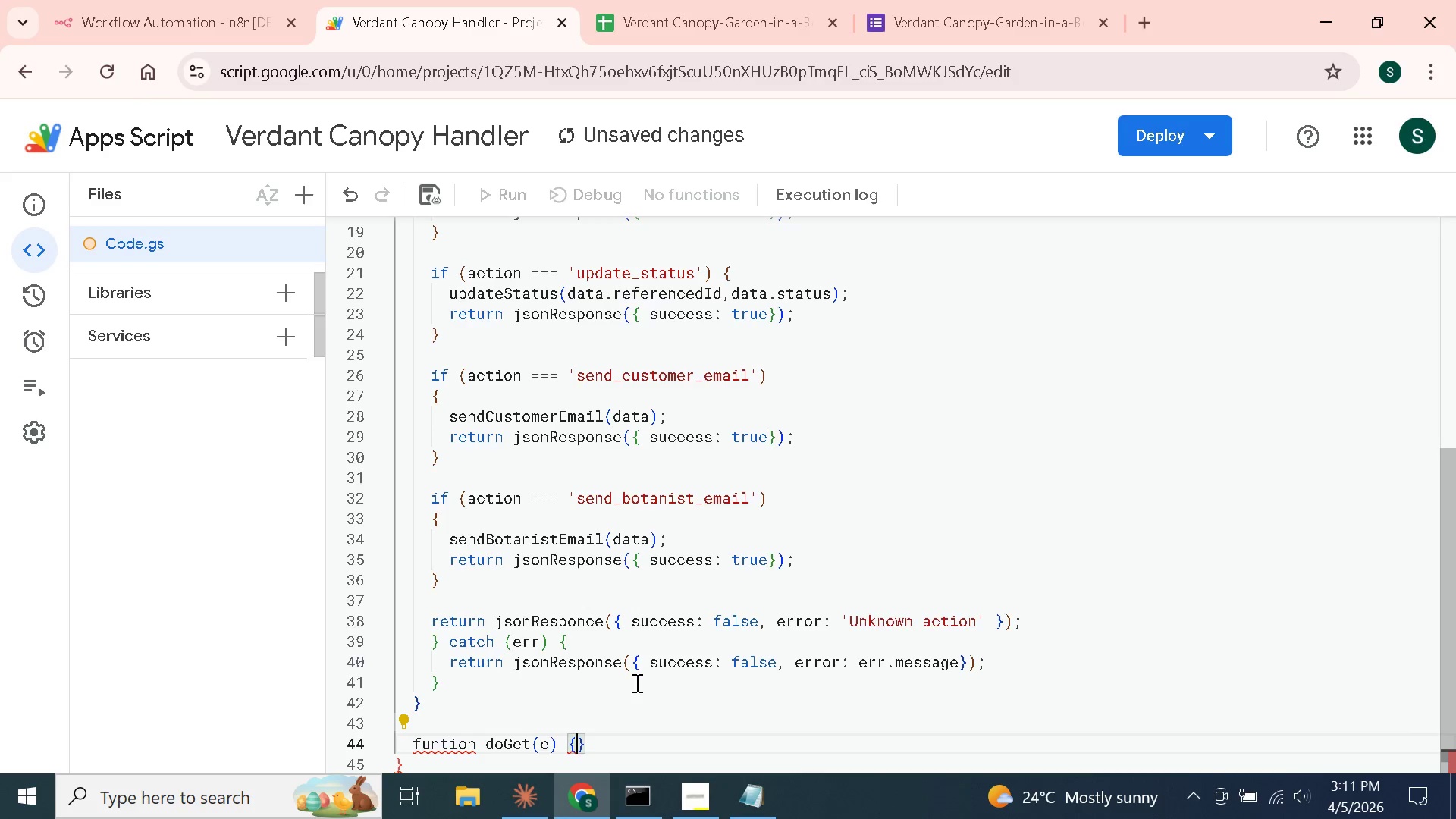 
key(Enter)
 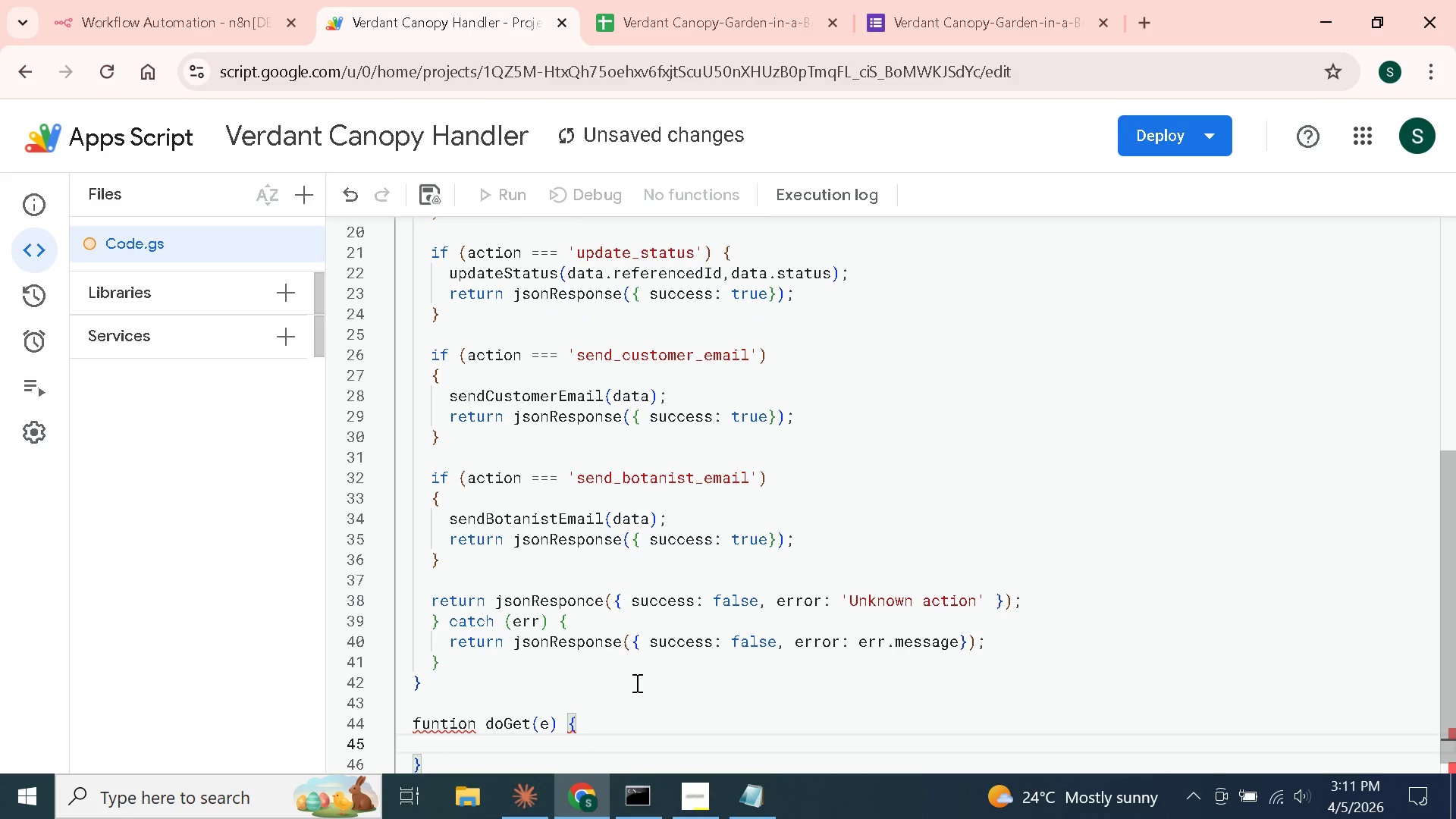 
type(cont redId = e.parameter.redId;)
 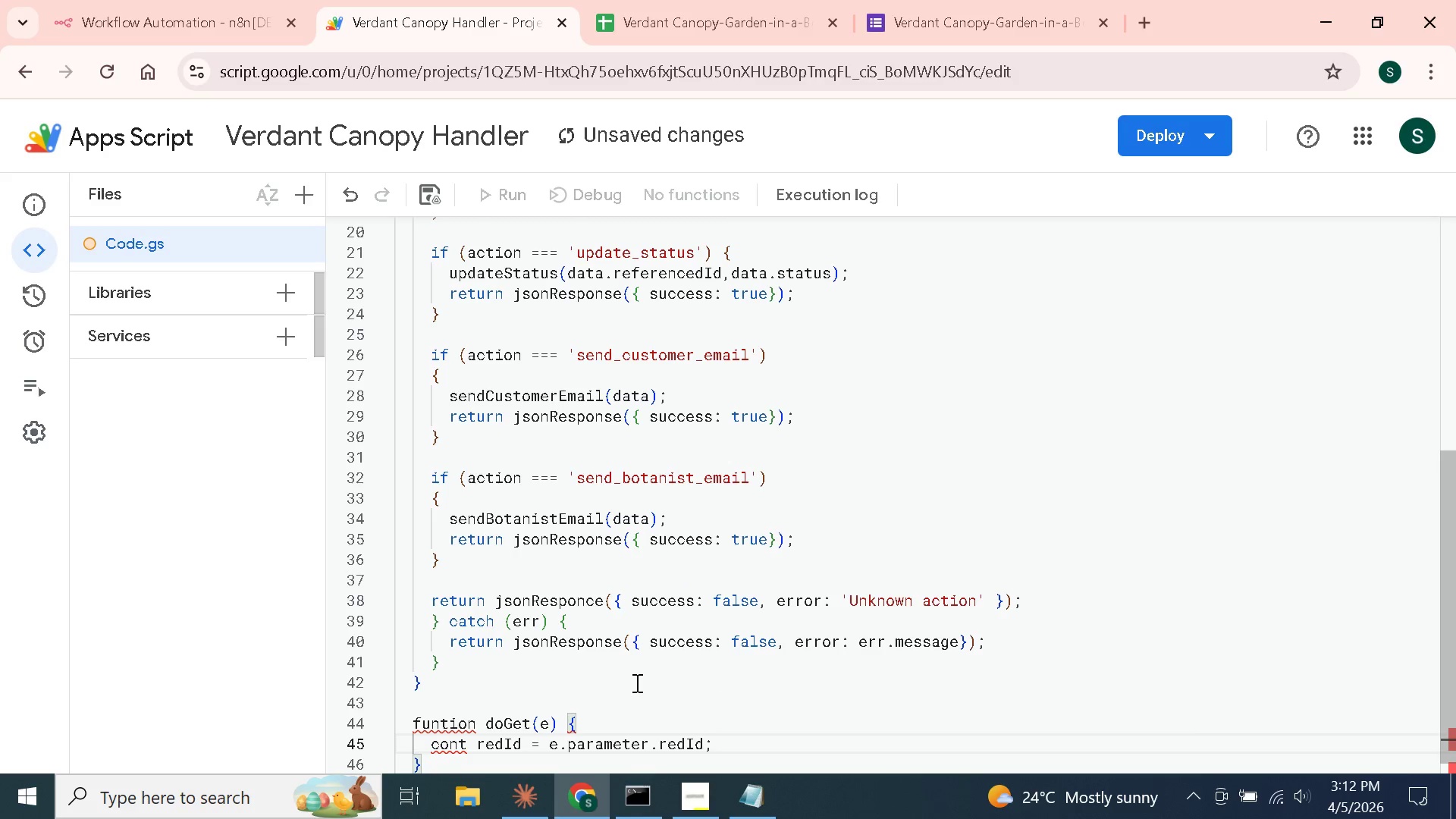 
wait(6.14)
 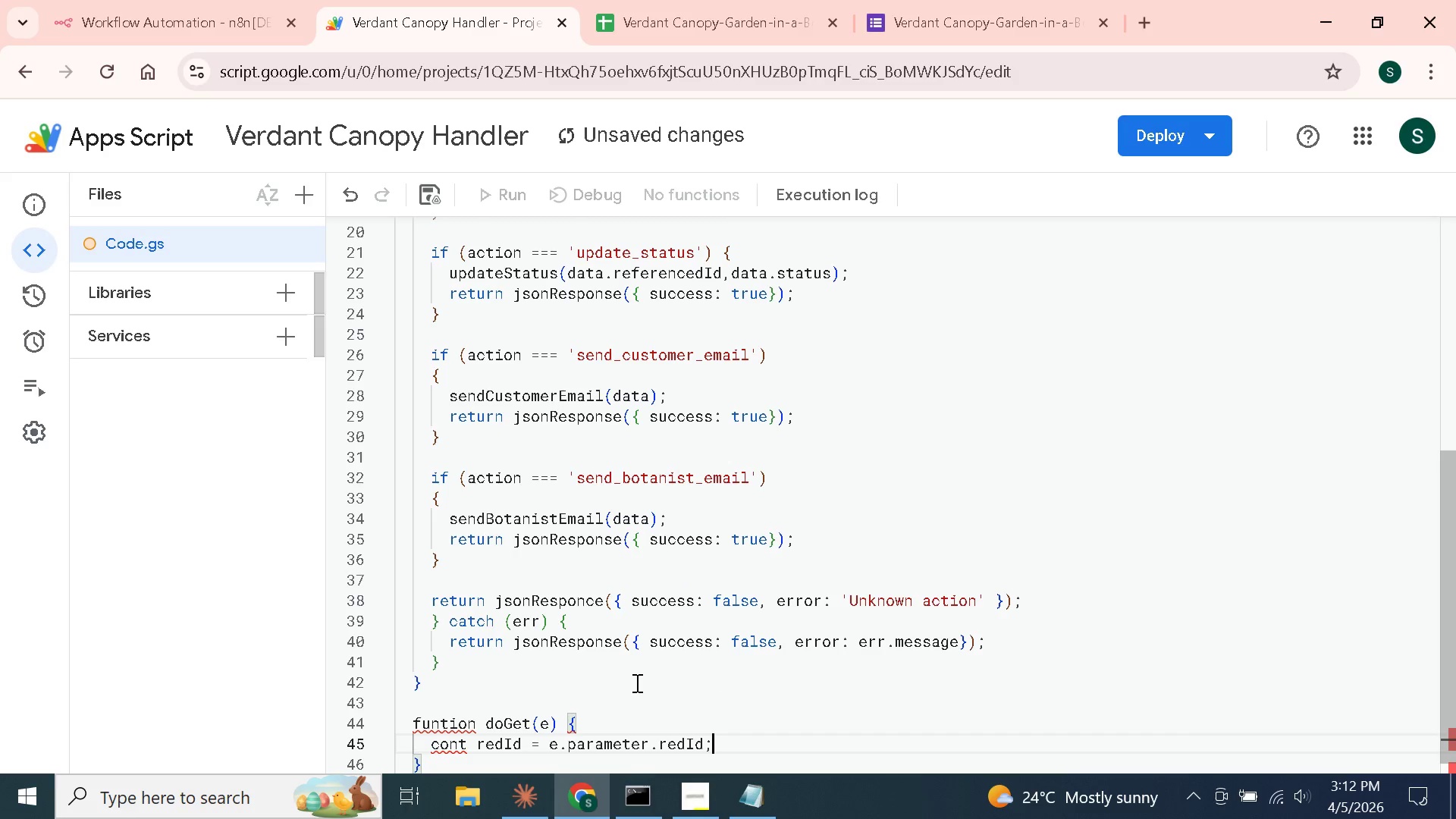 
key(Enter)
 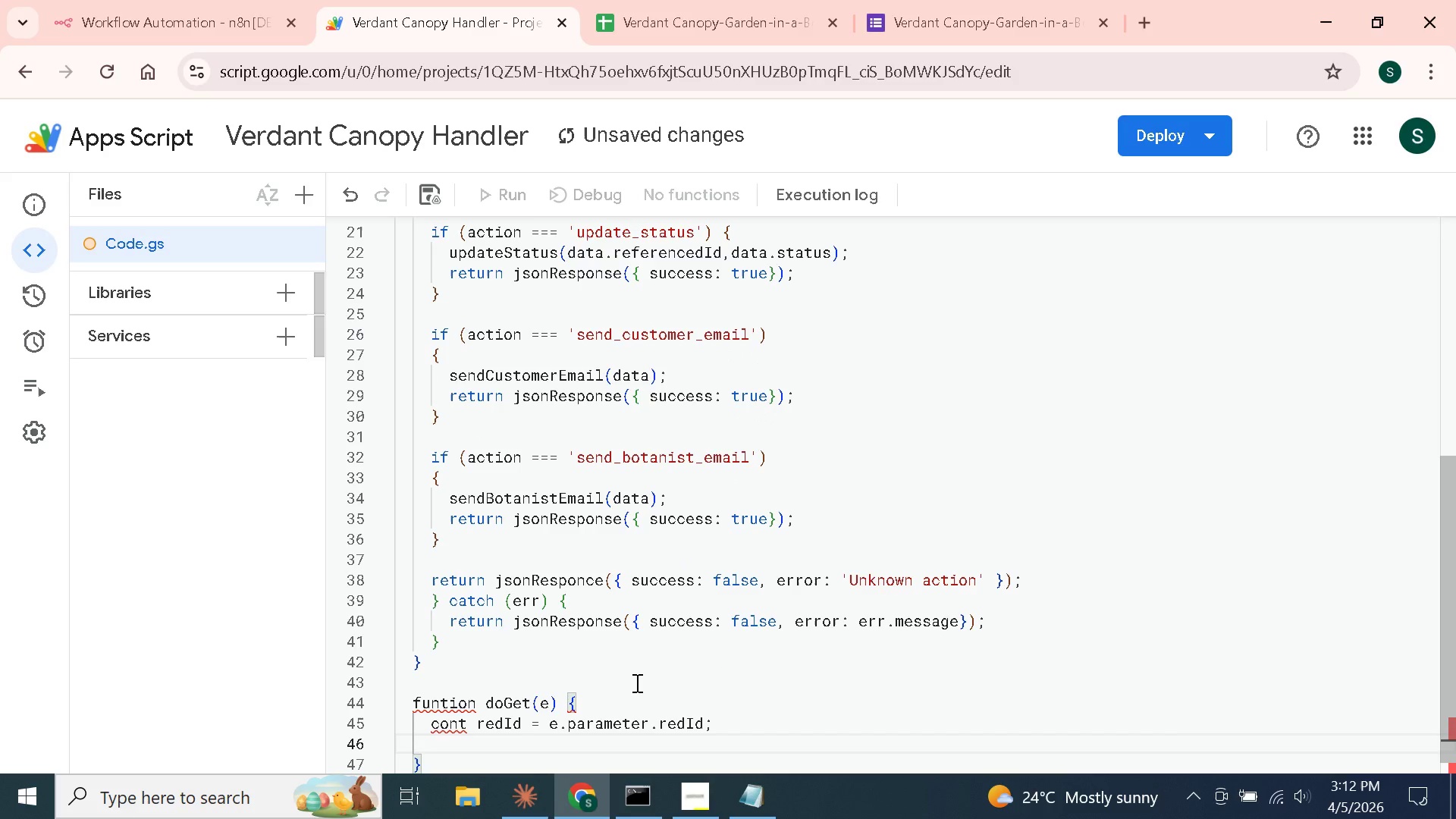 
key(ArrowUp)
 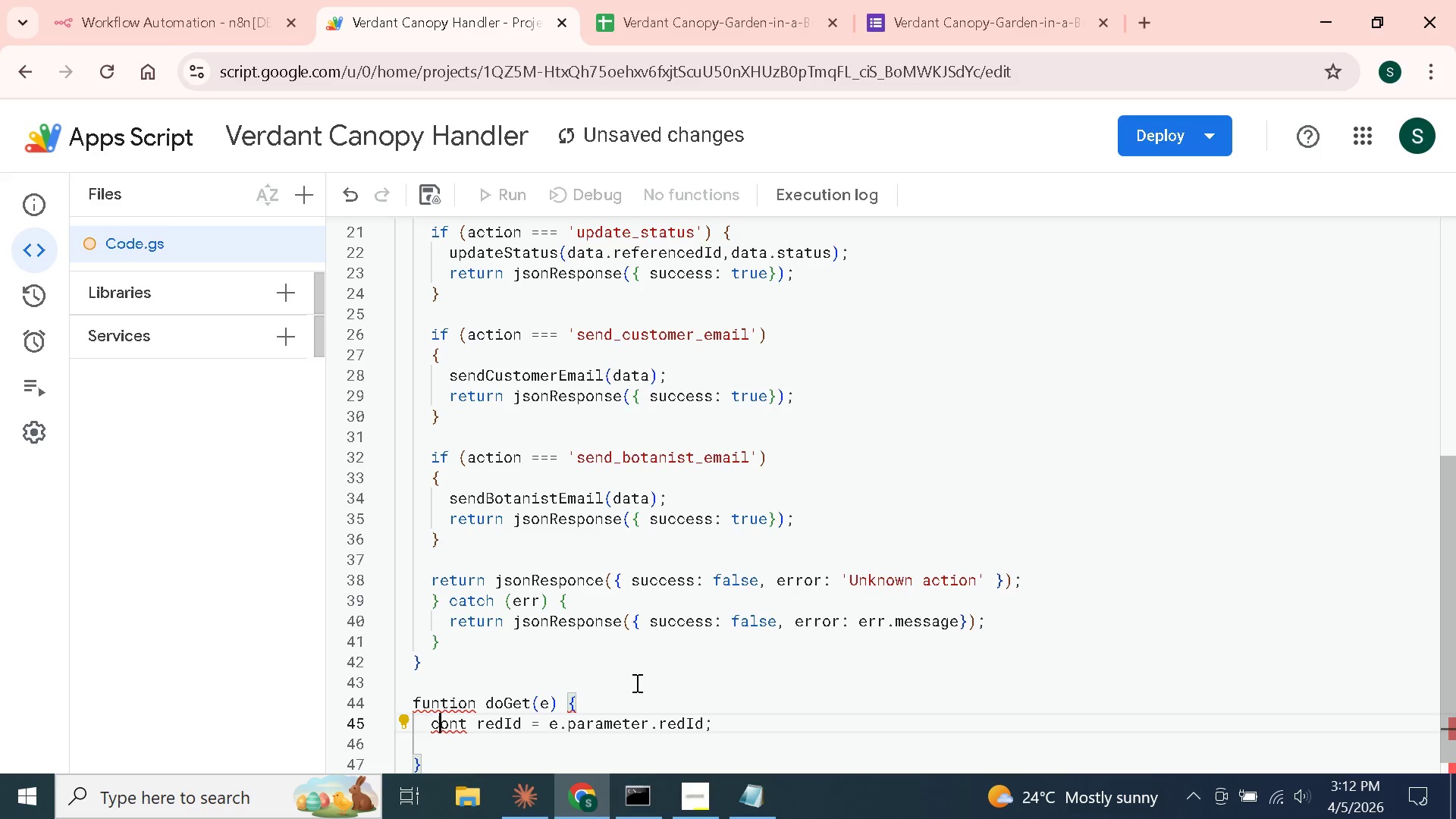 
key(ArrowRight)
 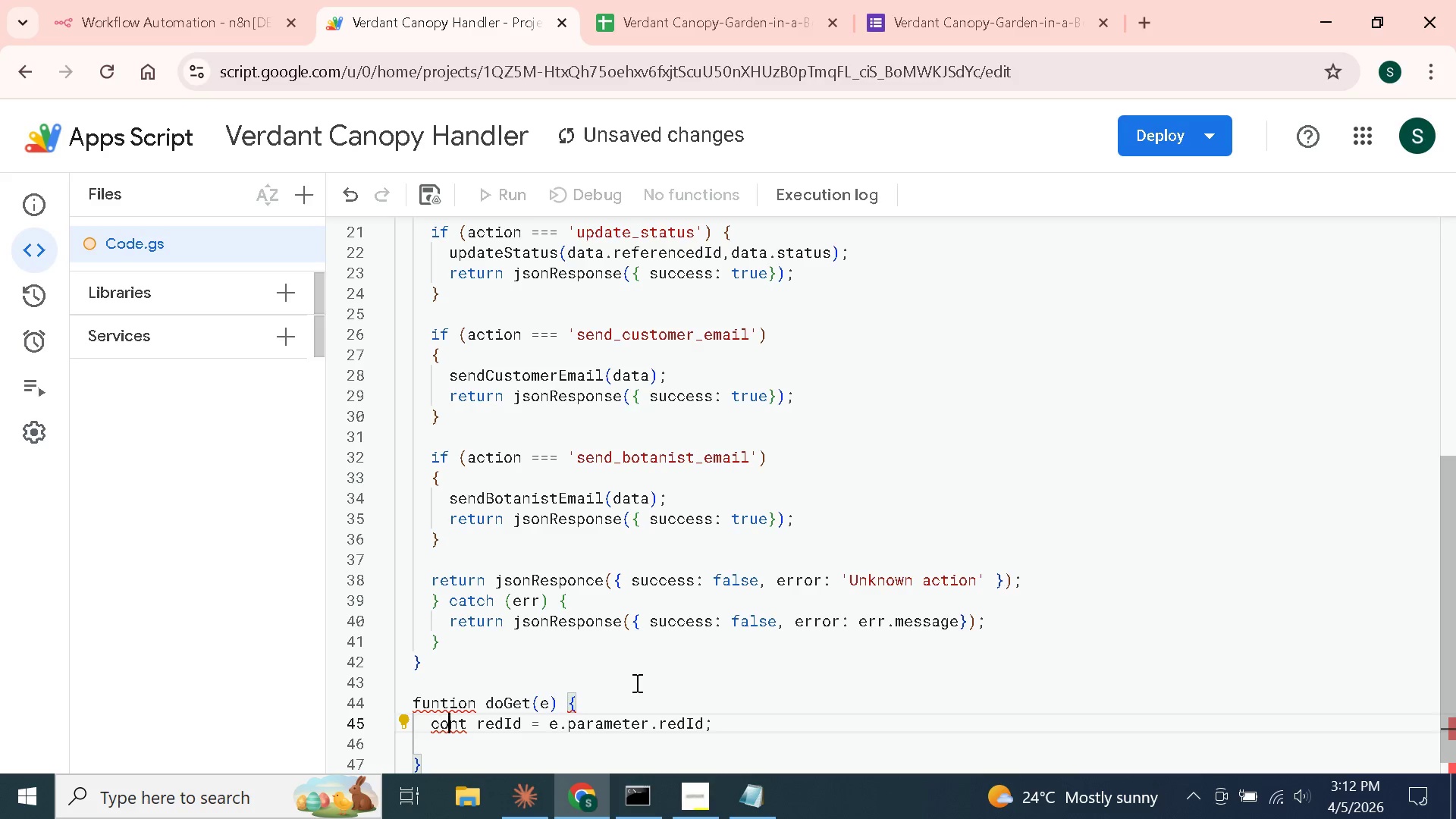 
key(ArrowRight)
 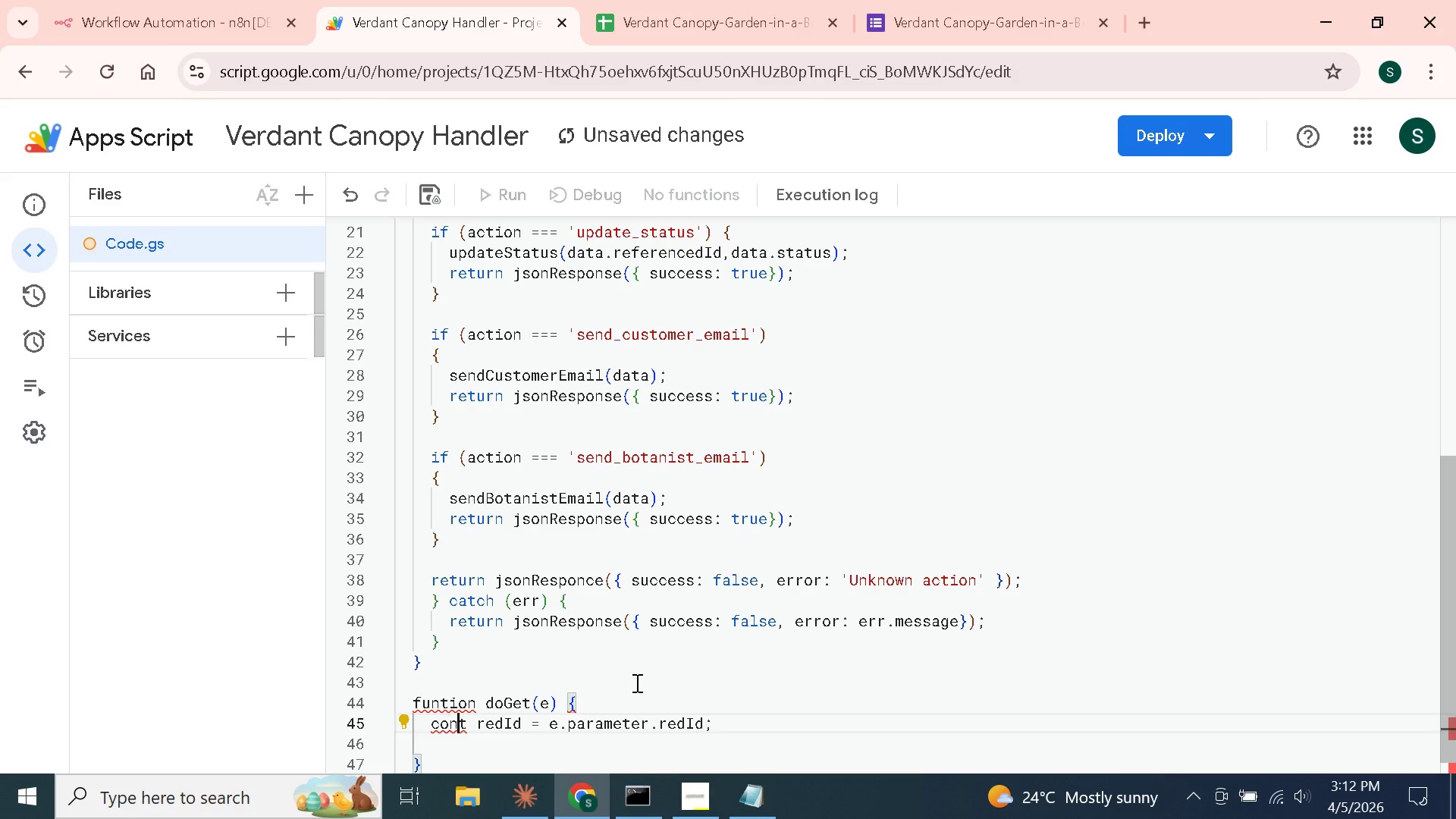 
key(ArrowRight)
 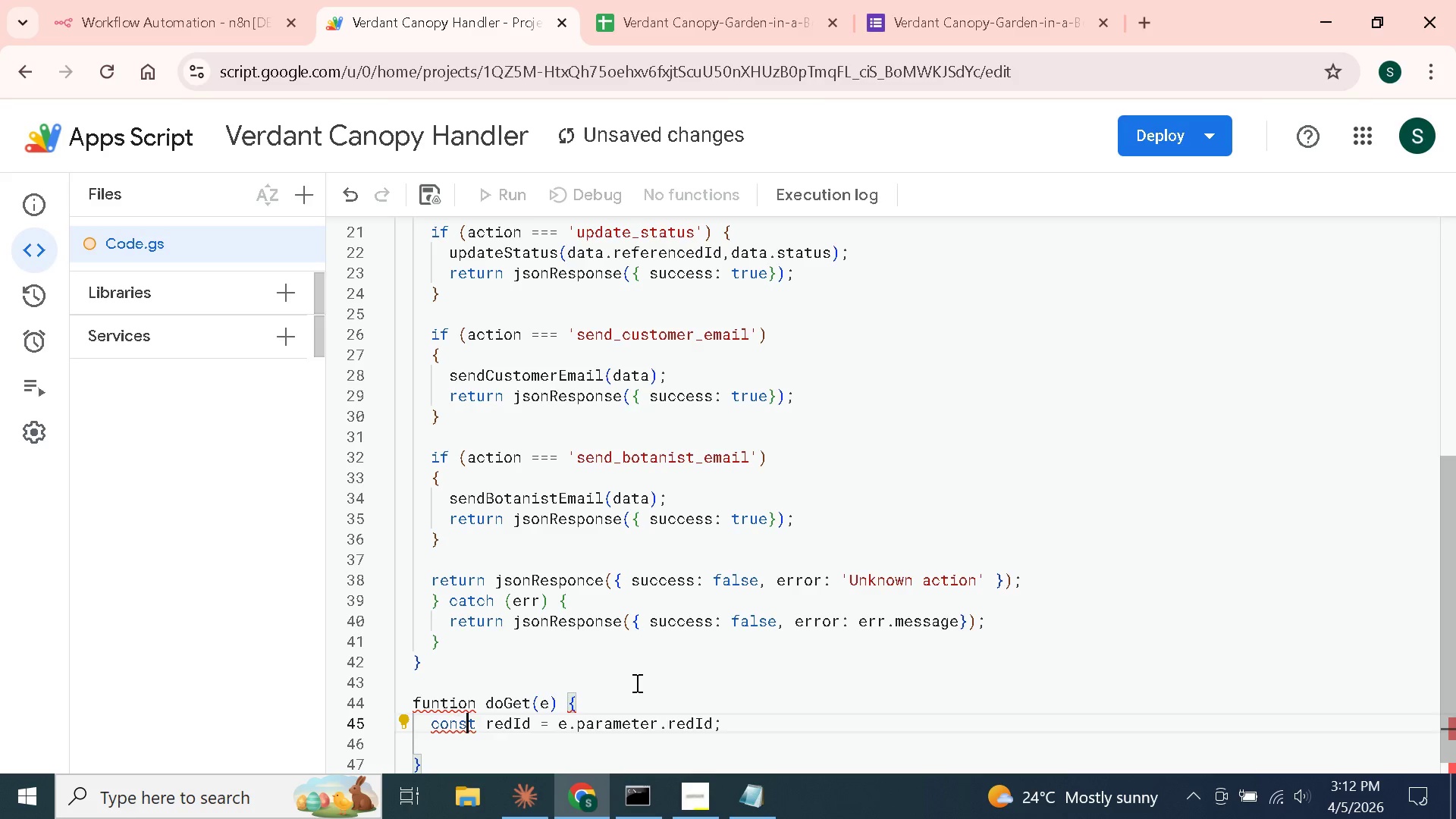 
key(S)
 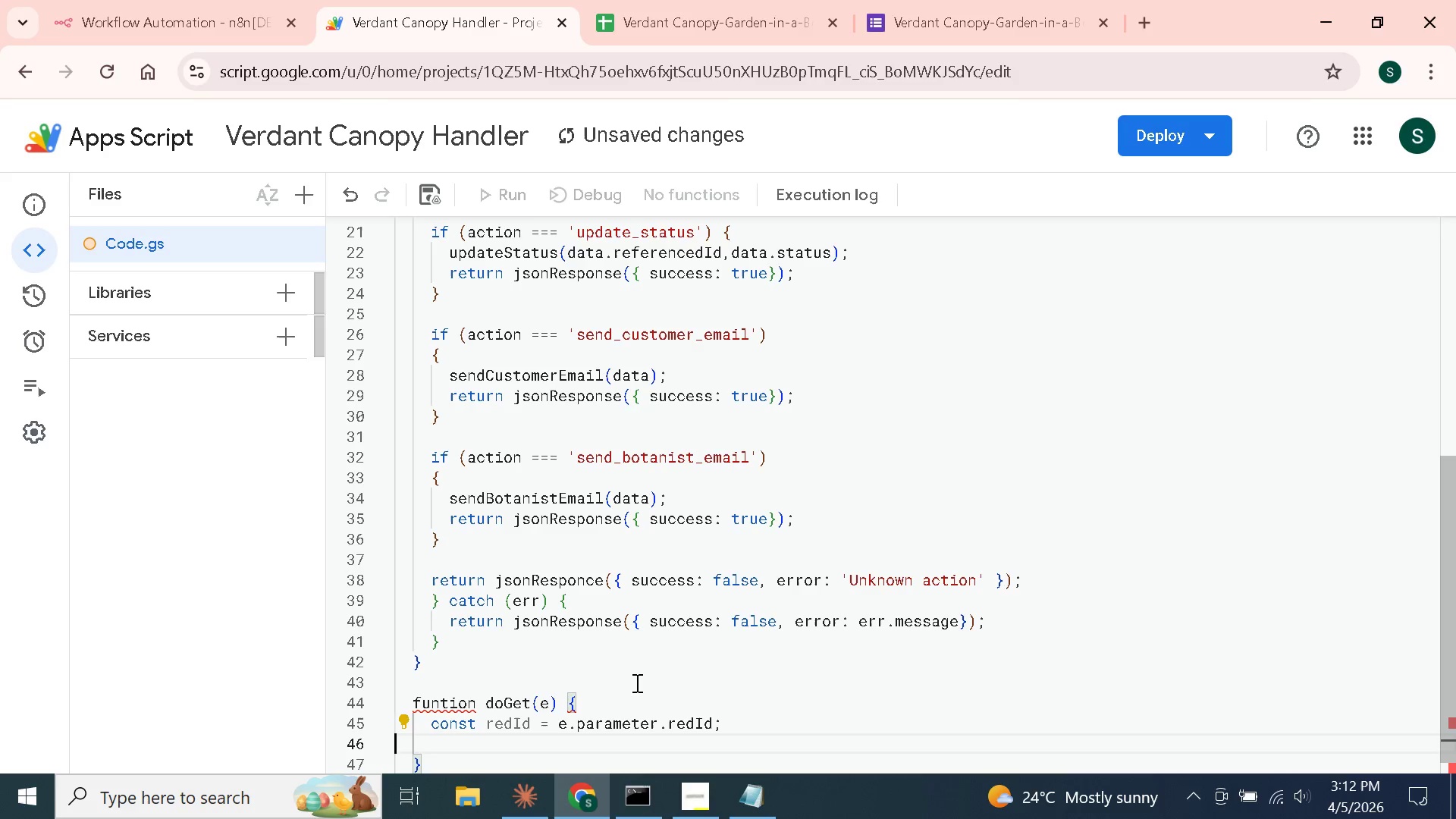 
key(ArrowDown)
 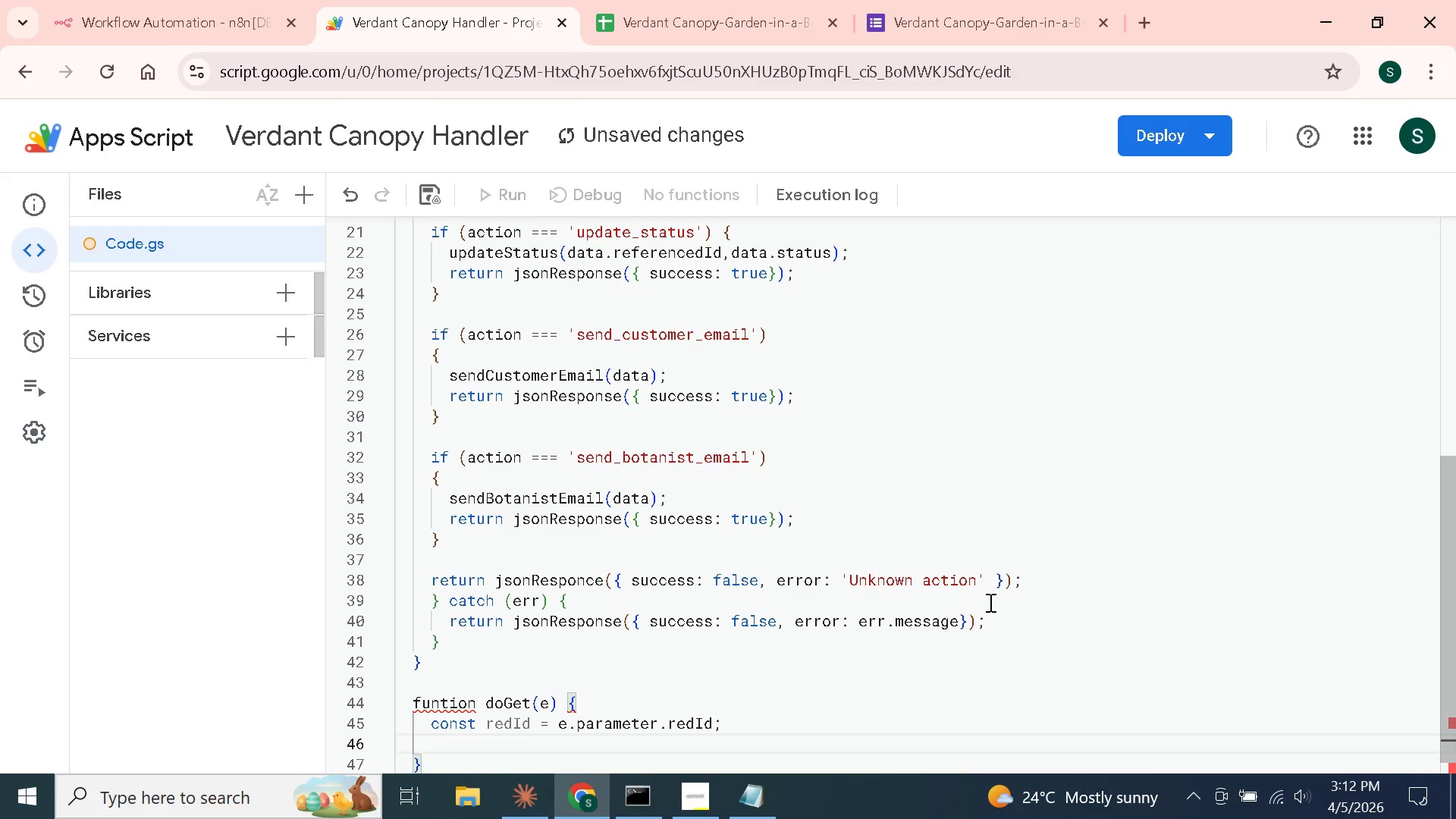 
wait(30.42)
 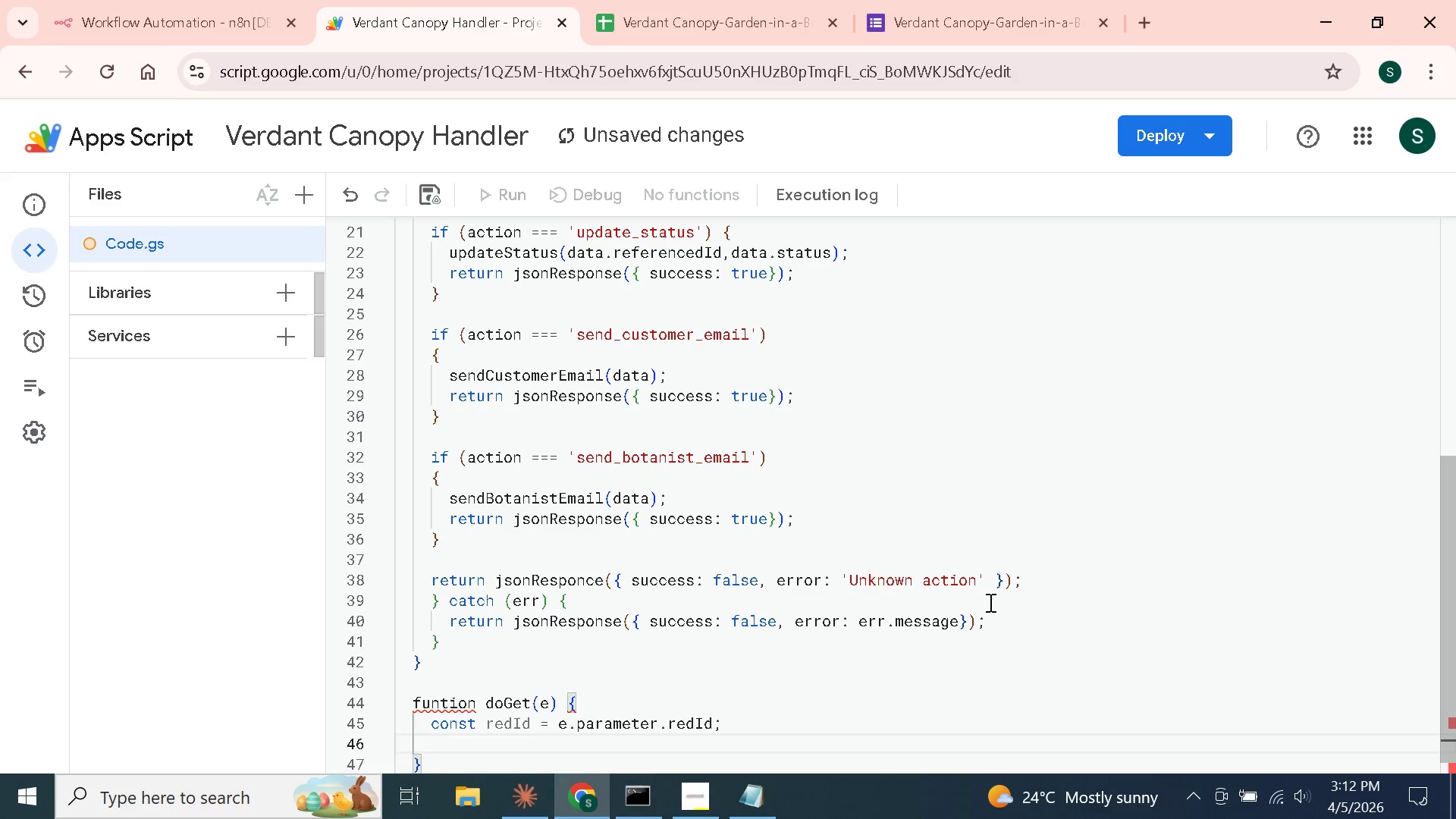 
scroll: coordinate [470, 648], scroll_direction: down, amount: 6.0
 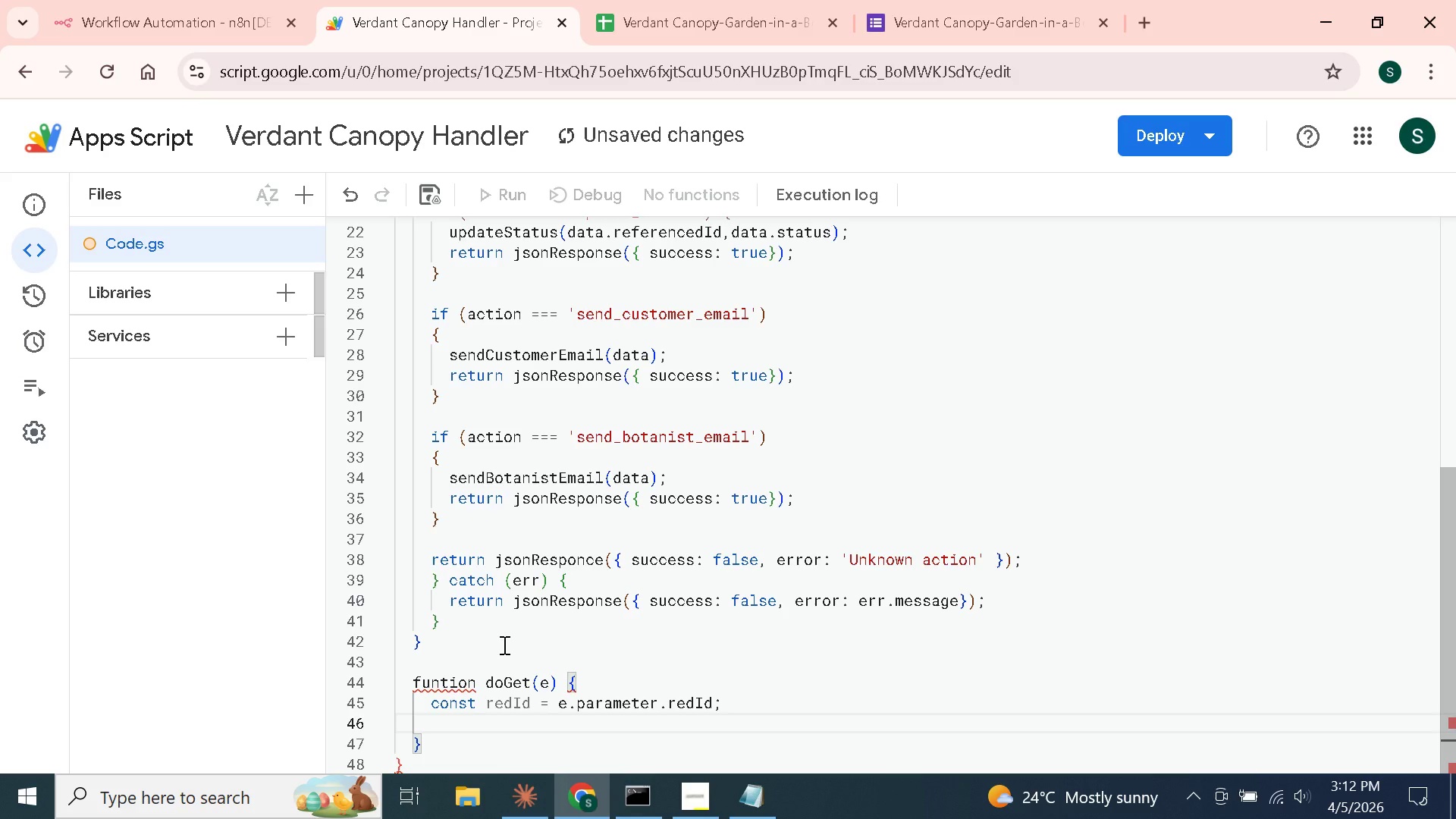 
wait(5.62)
 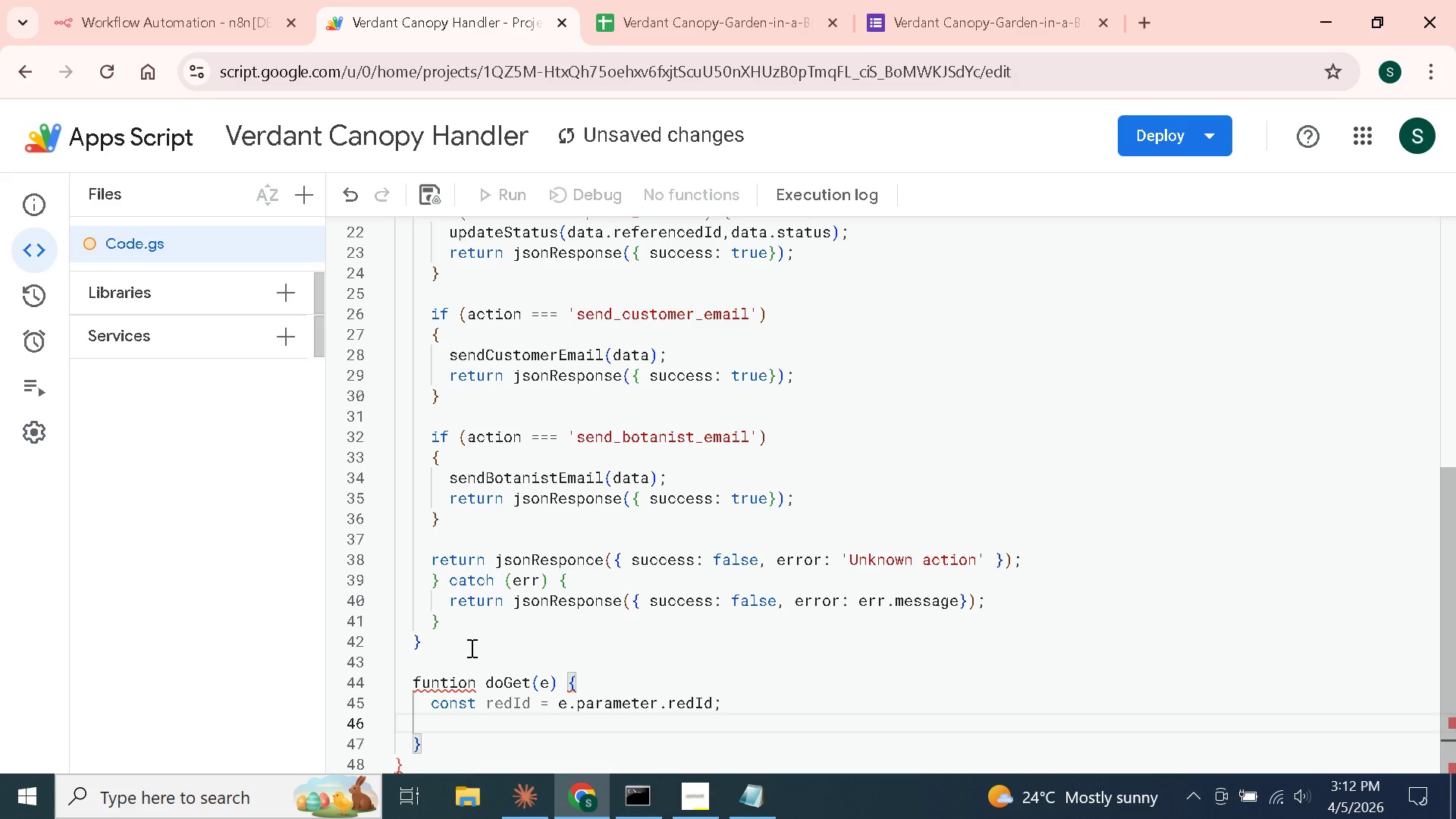 
scroll: coordinate [628, 694], scroll_direction: down, amount: 4.0
 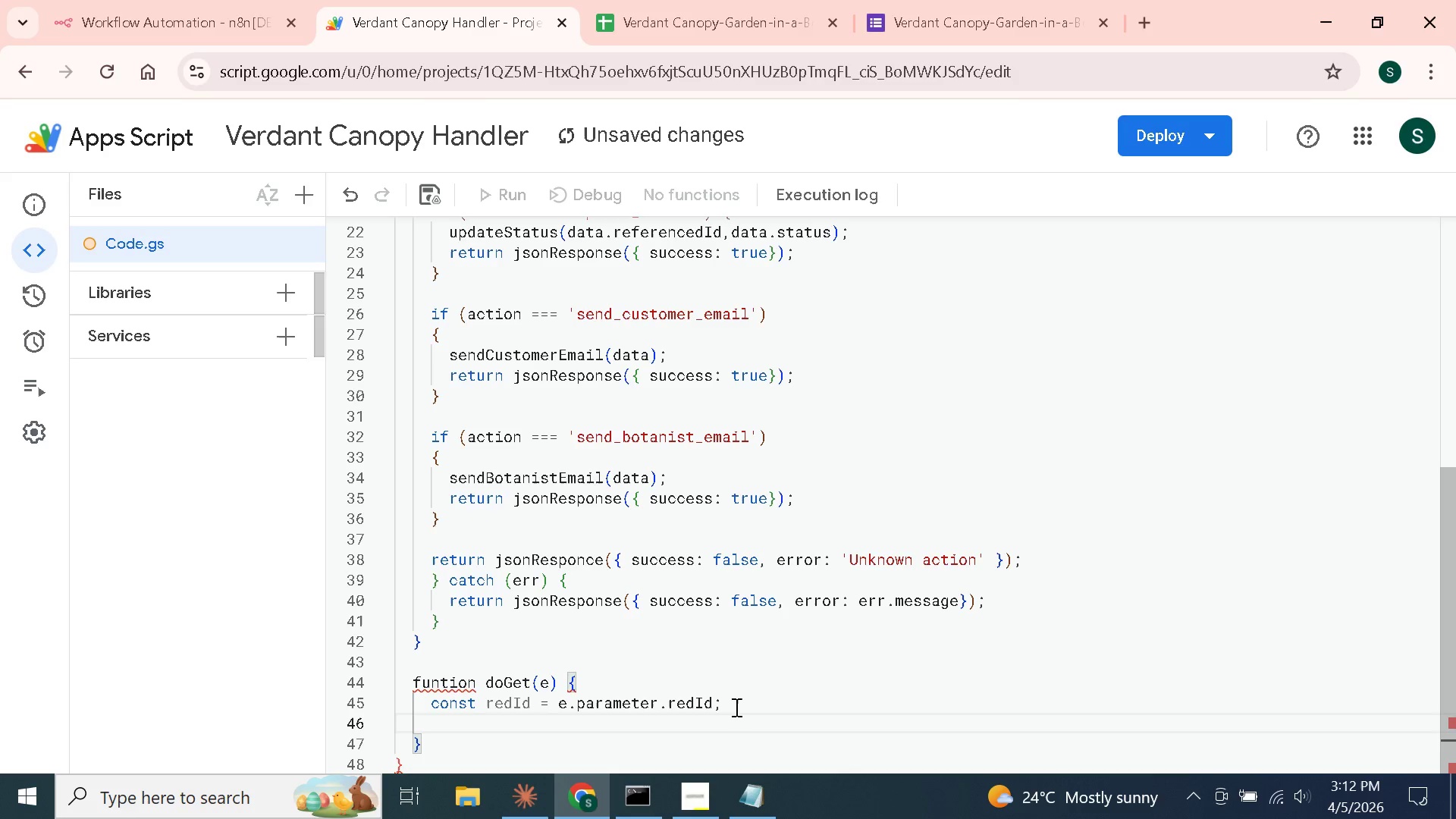 
left_click([698, 702])
 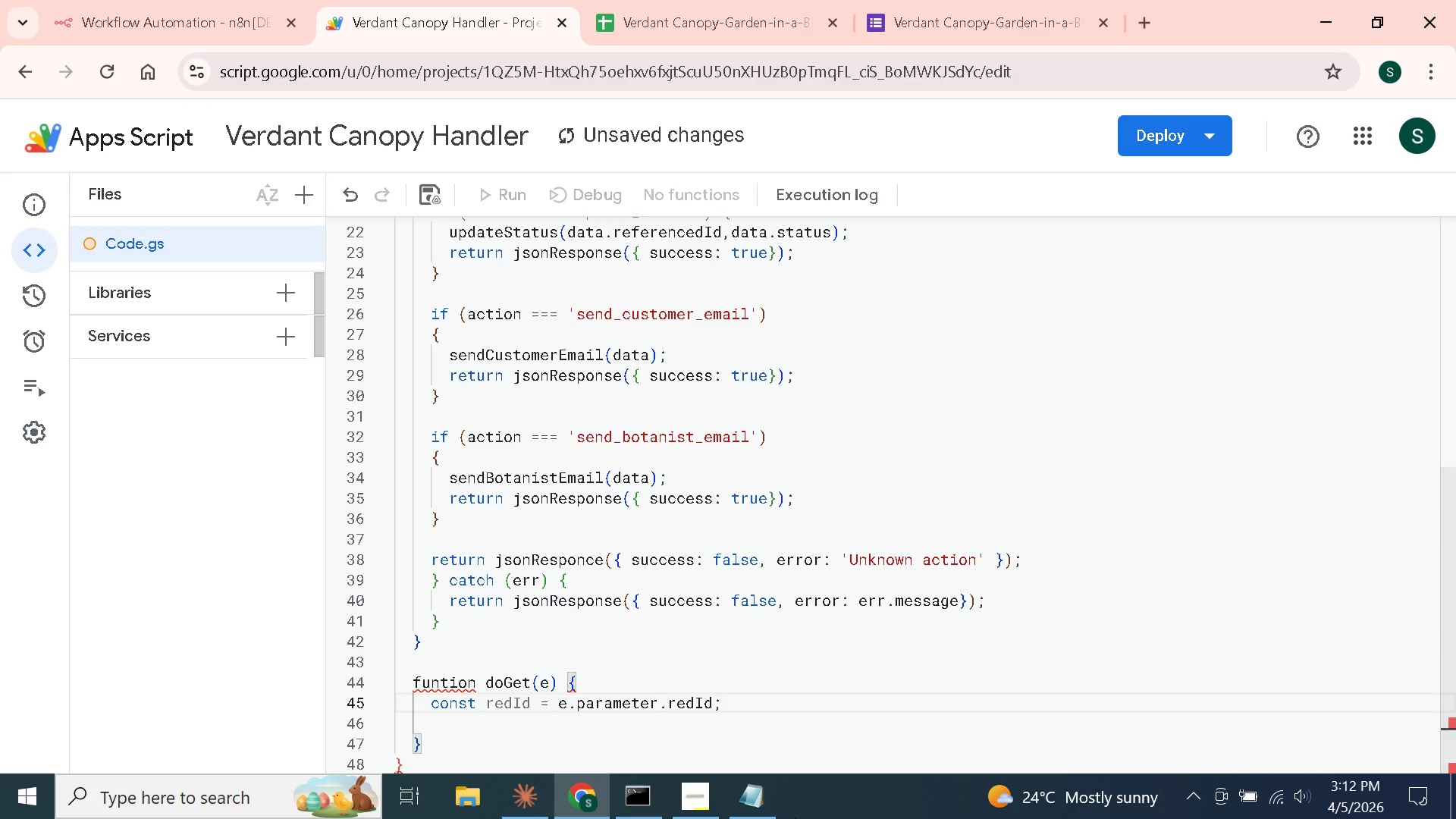 
key(Backspace)
 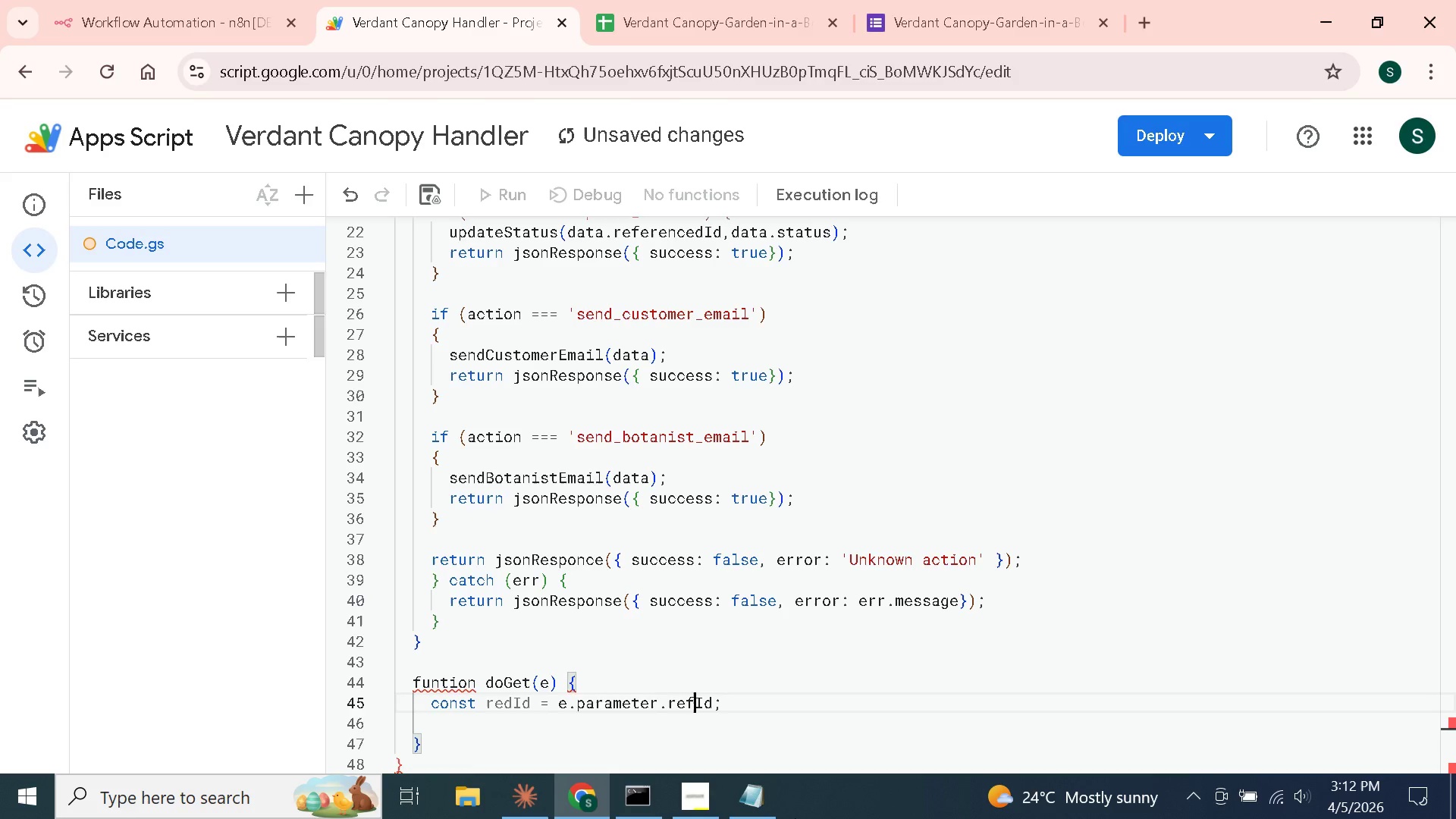 
key(F)
 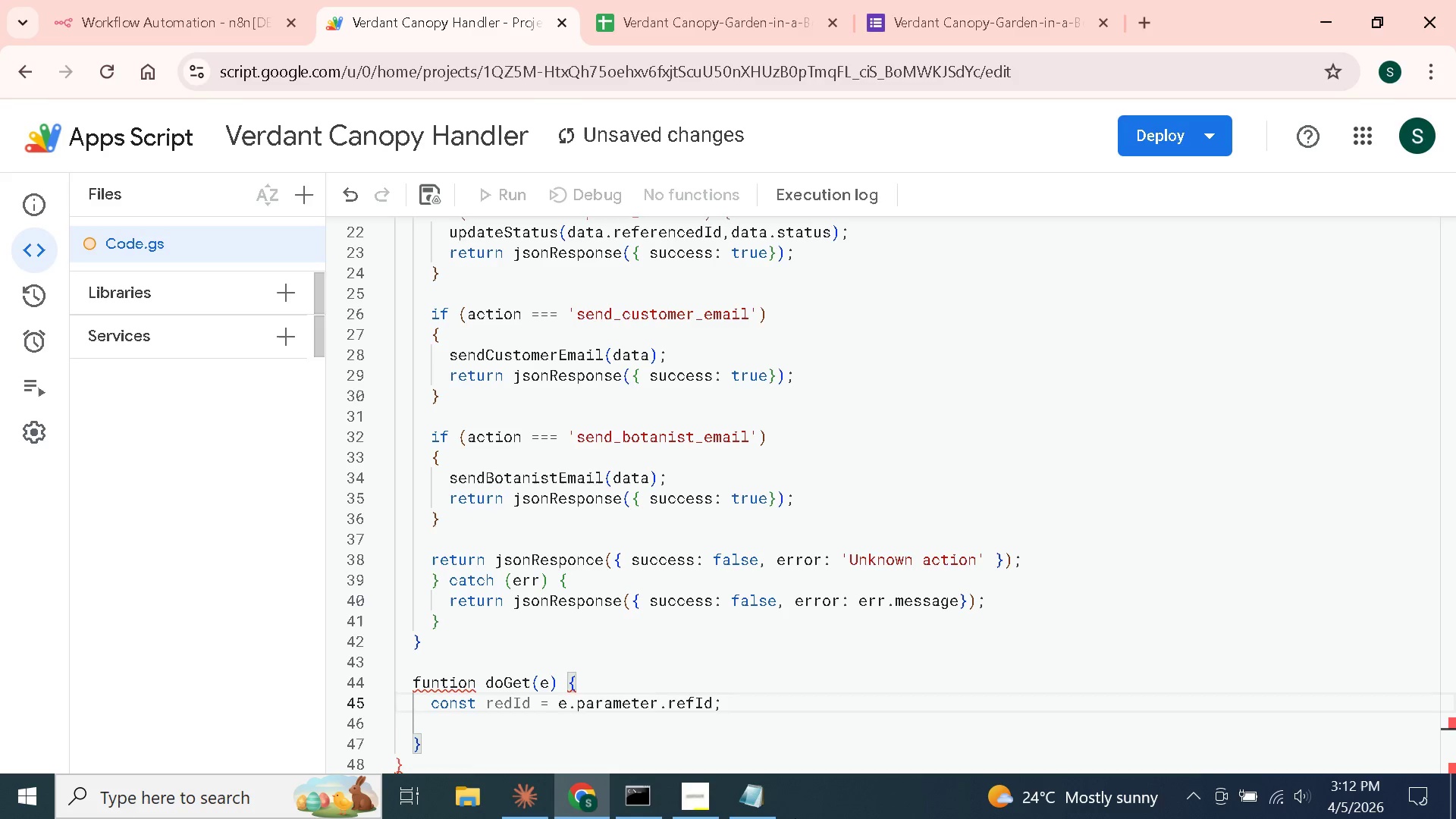 
key(ArrowDown)
 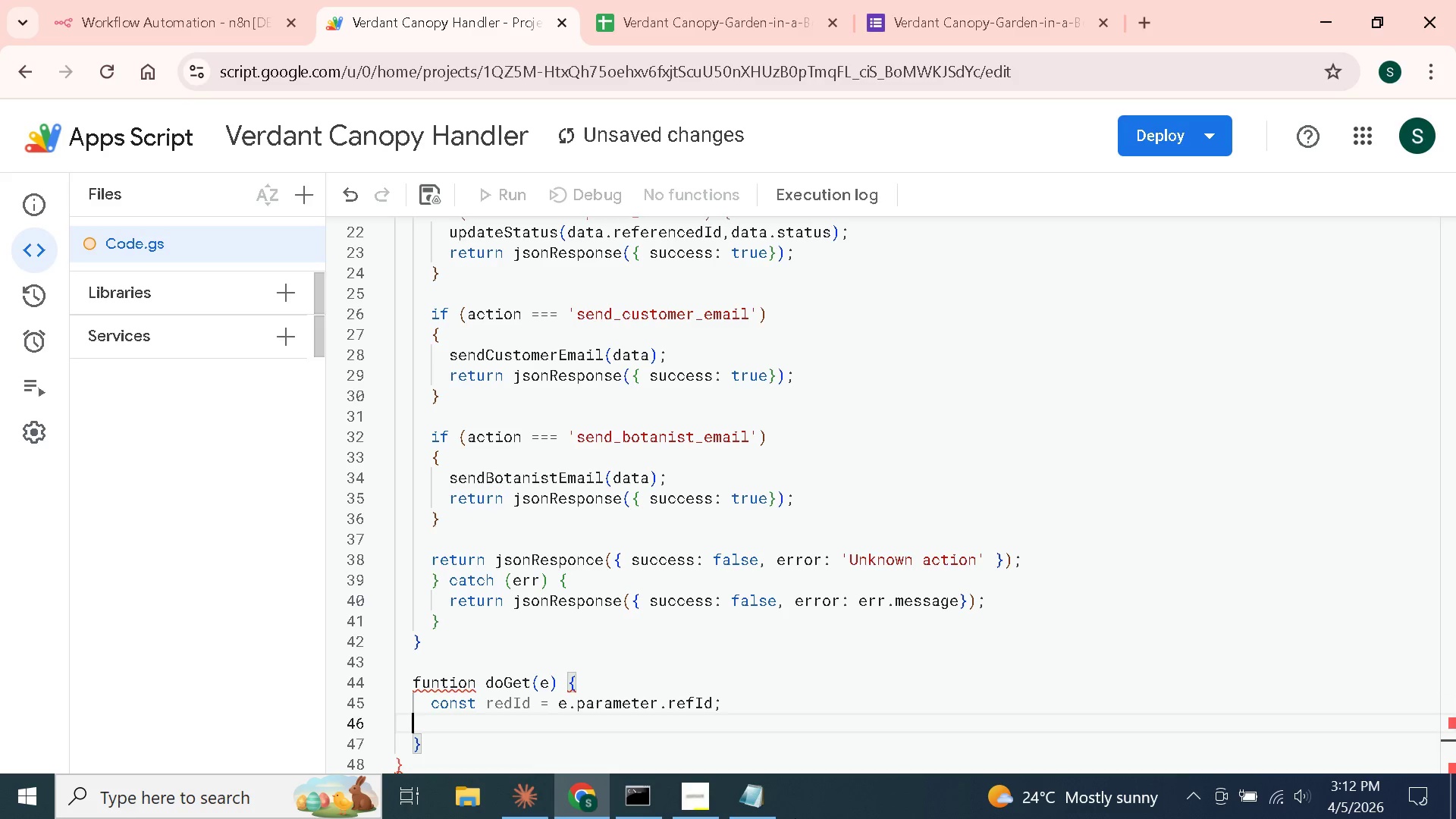 
key(Tab)
key(Tab)
type(const email = e.parameter.email;)
 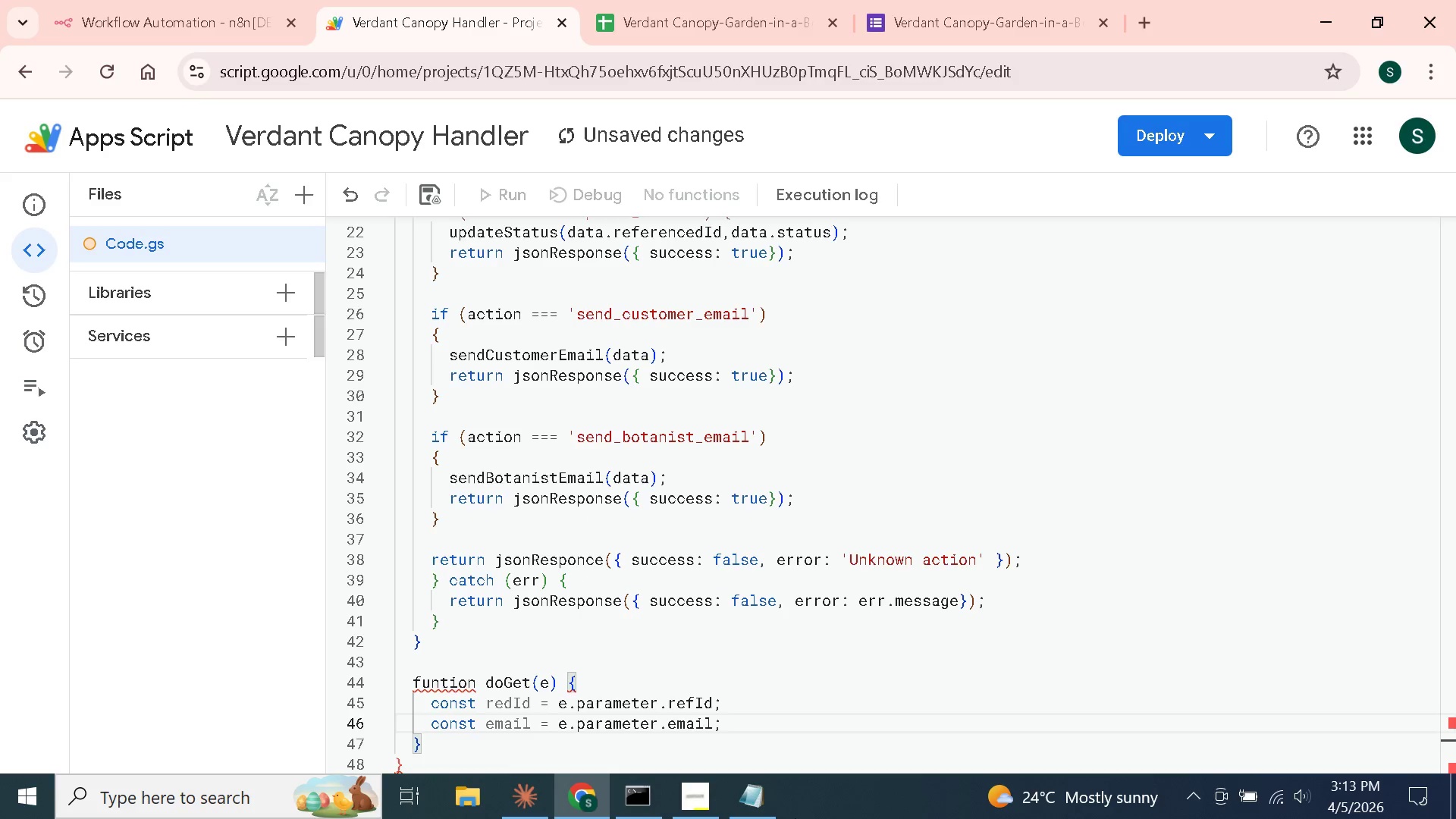 
key(Enter)
 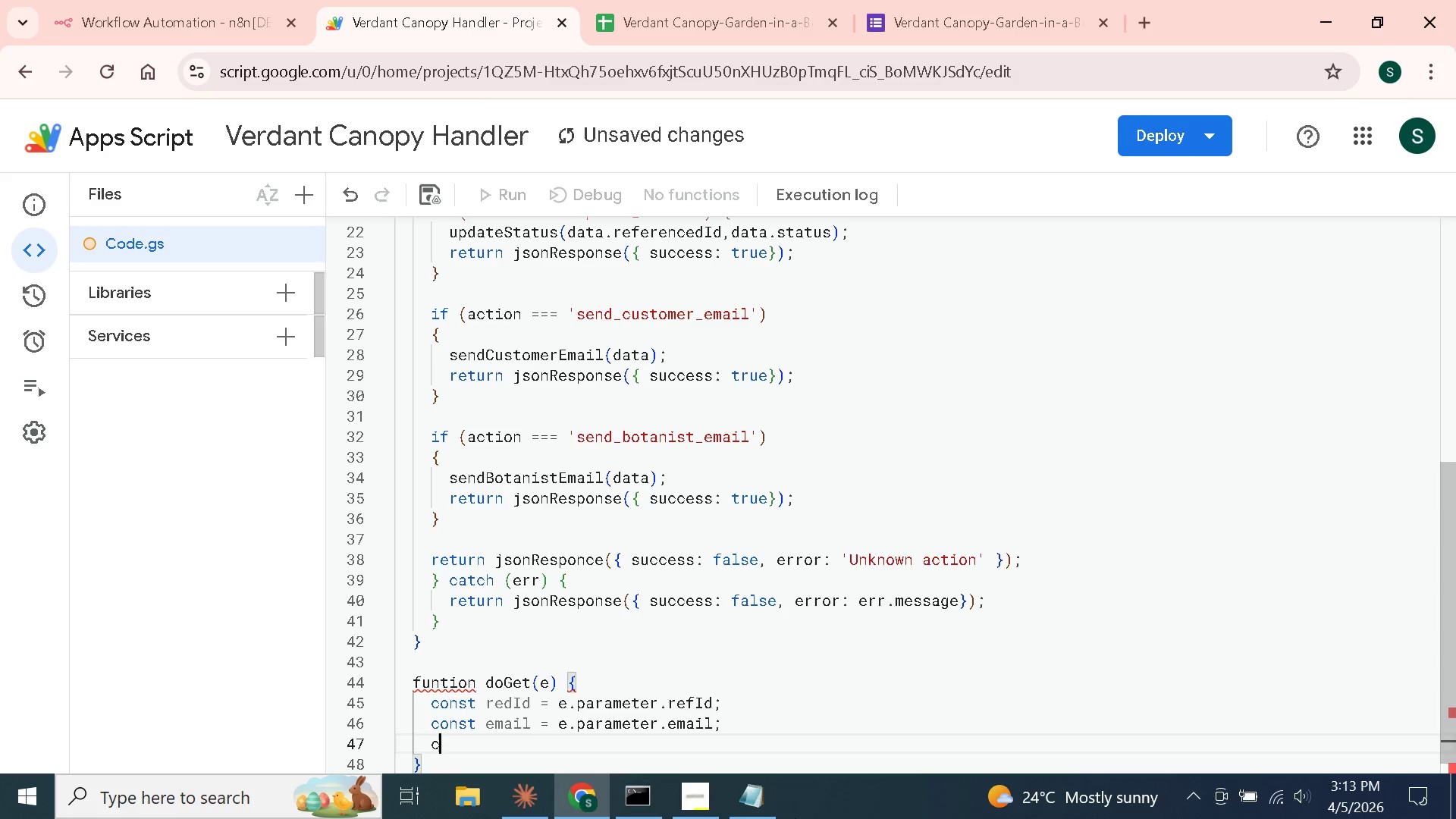 
type(const name = e.parameter )
key(Backspace)
type(.name;)
 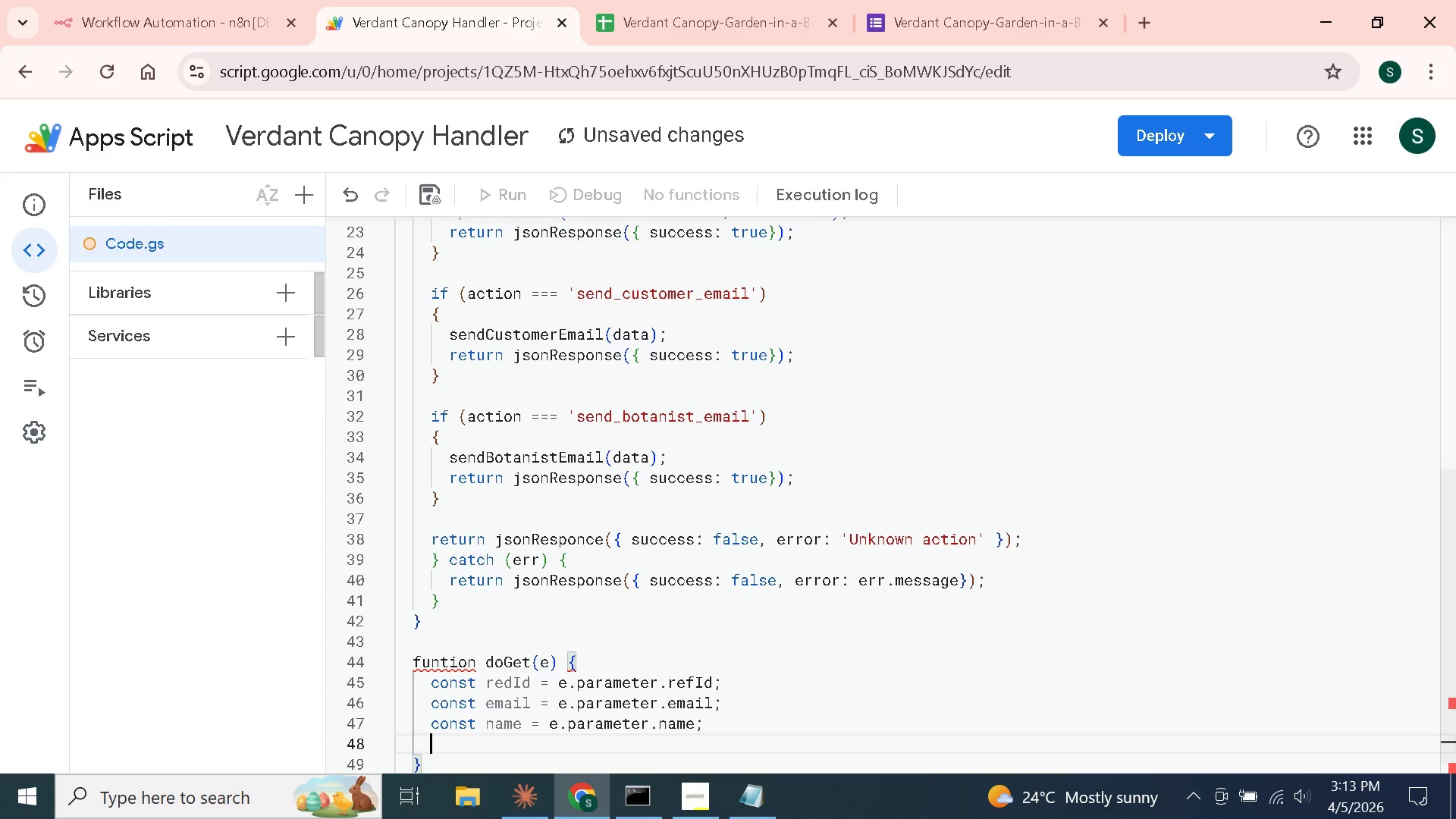 
key(Enter)
 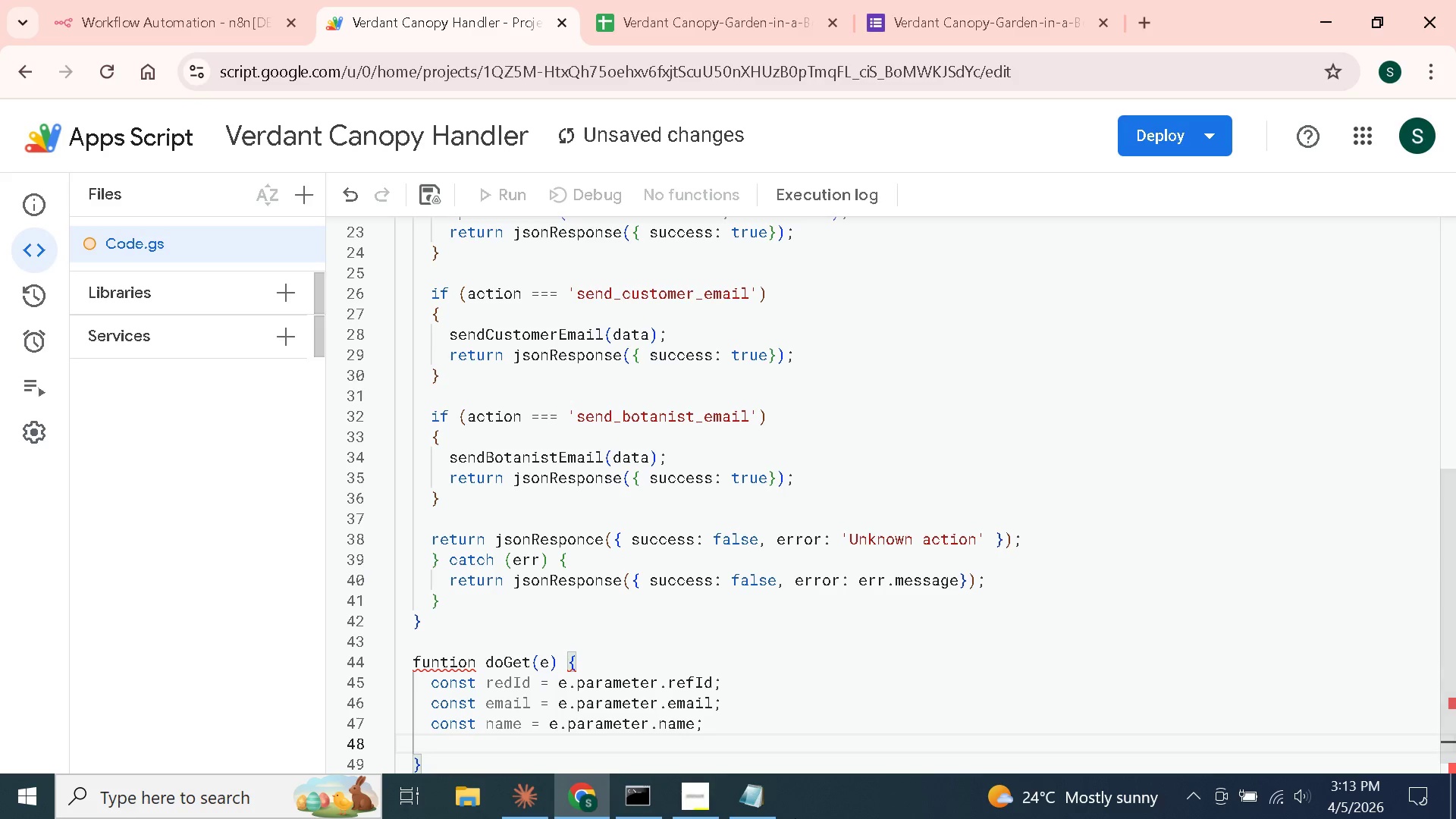 
type(const budget = e.parameter)
 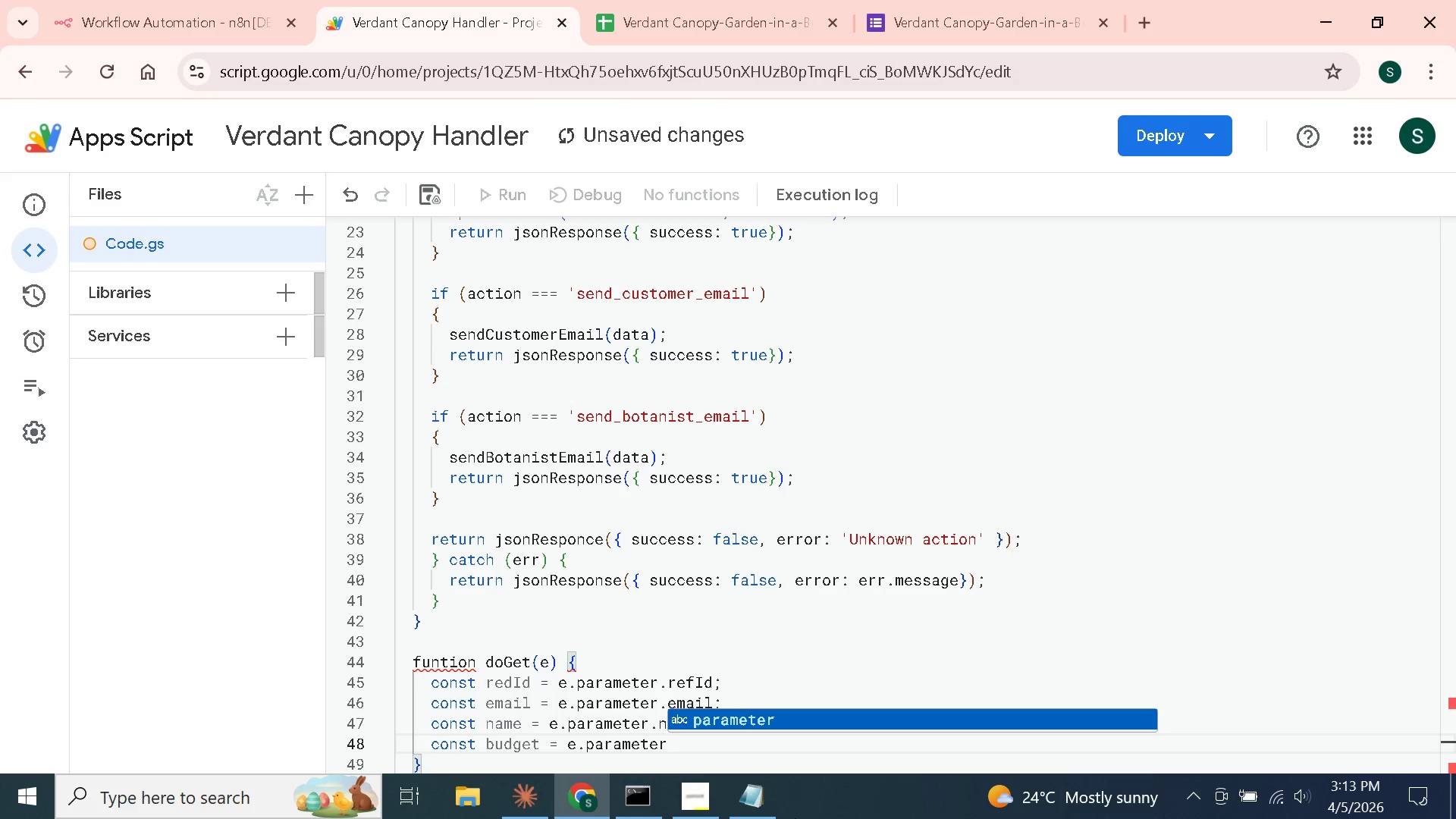 
type(.budget;)
 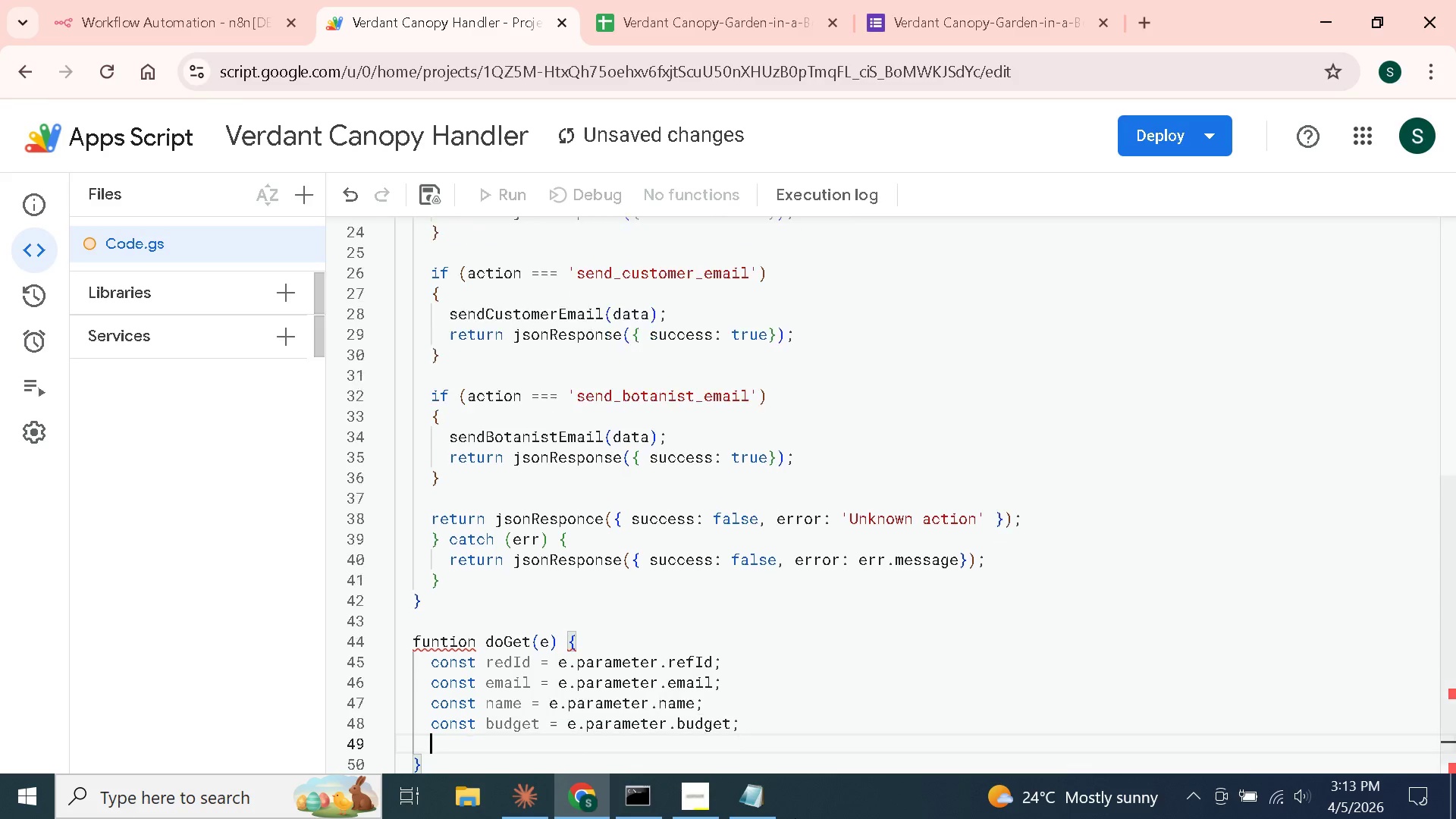 
key(Enter)
 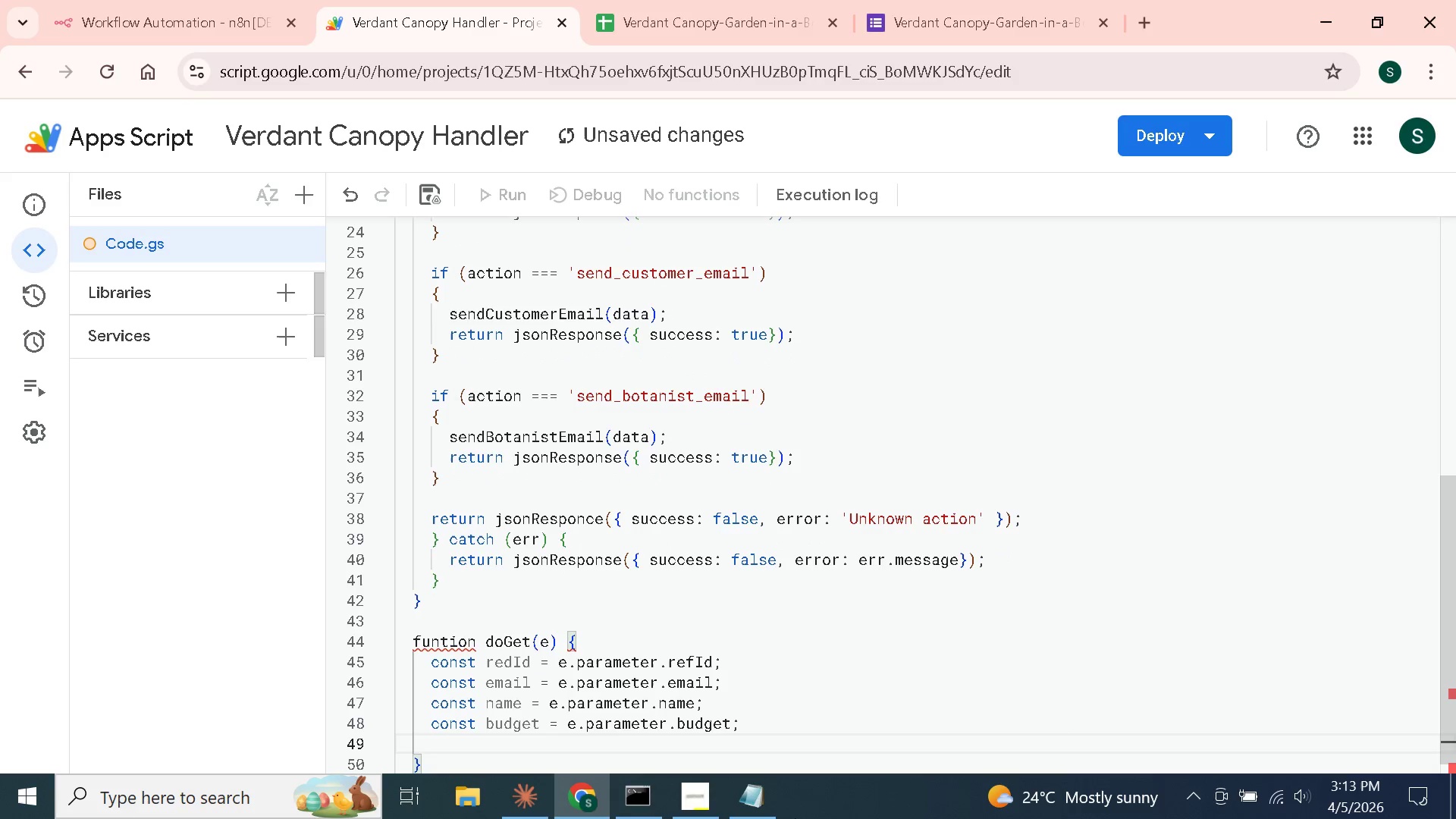 
type(const species = e.parameter.species;)
 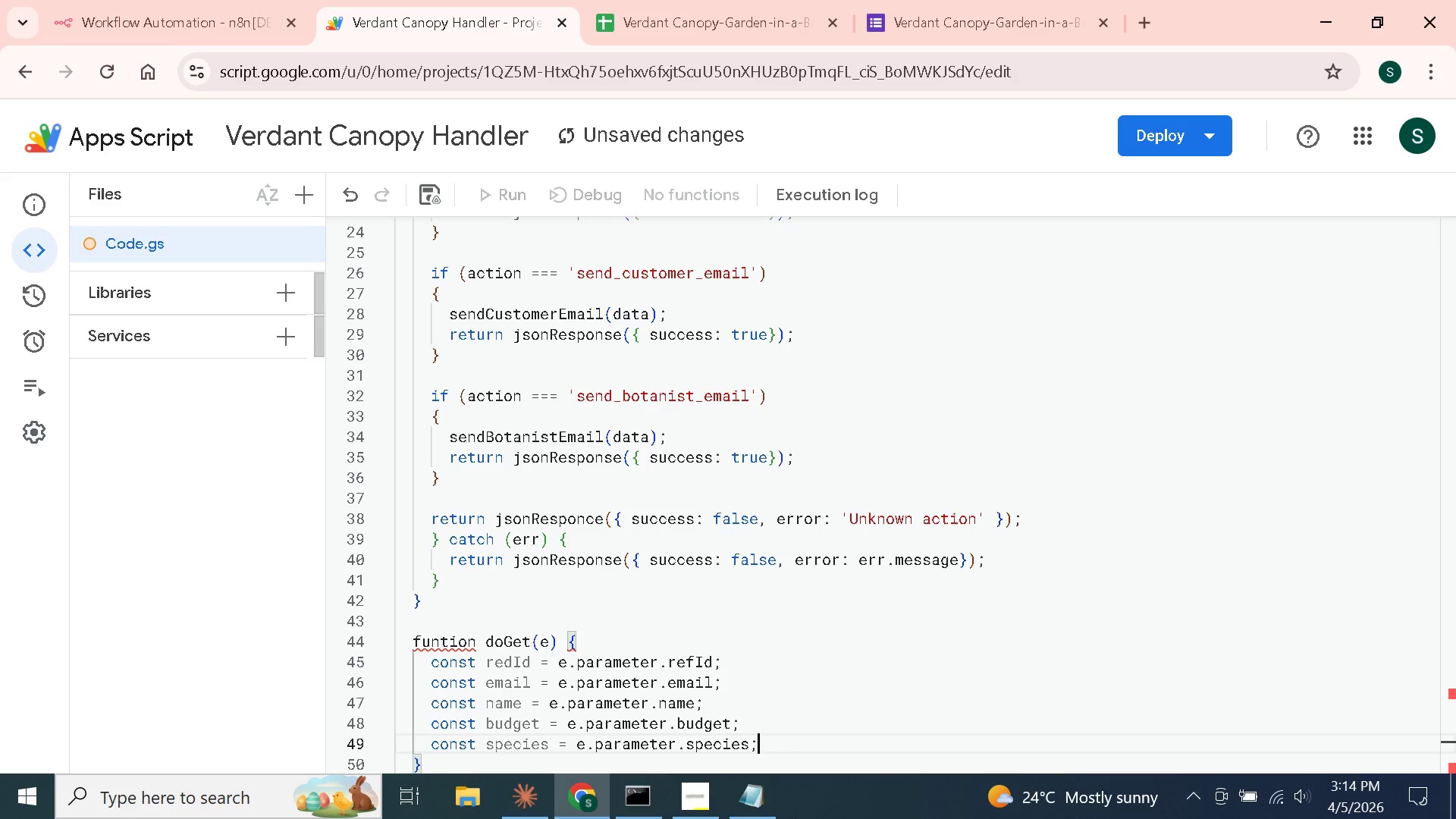 
key(Enter)
 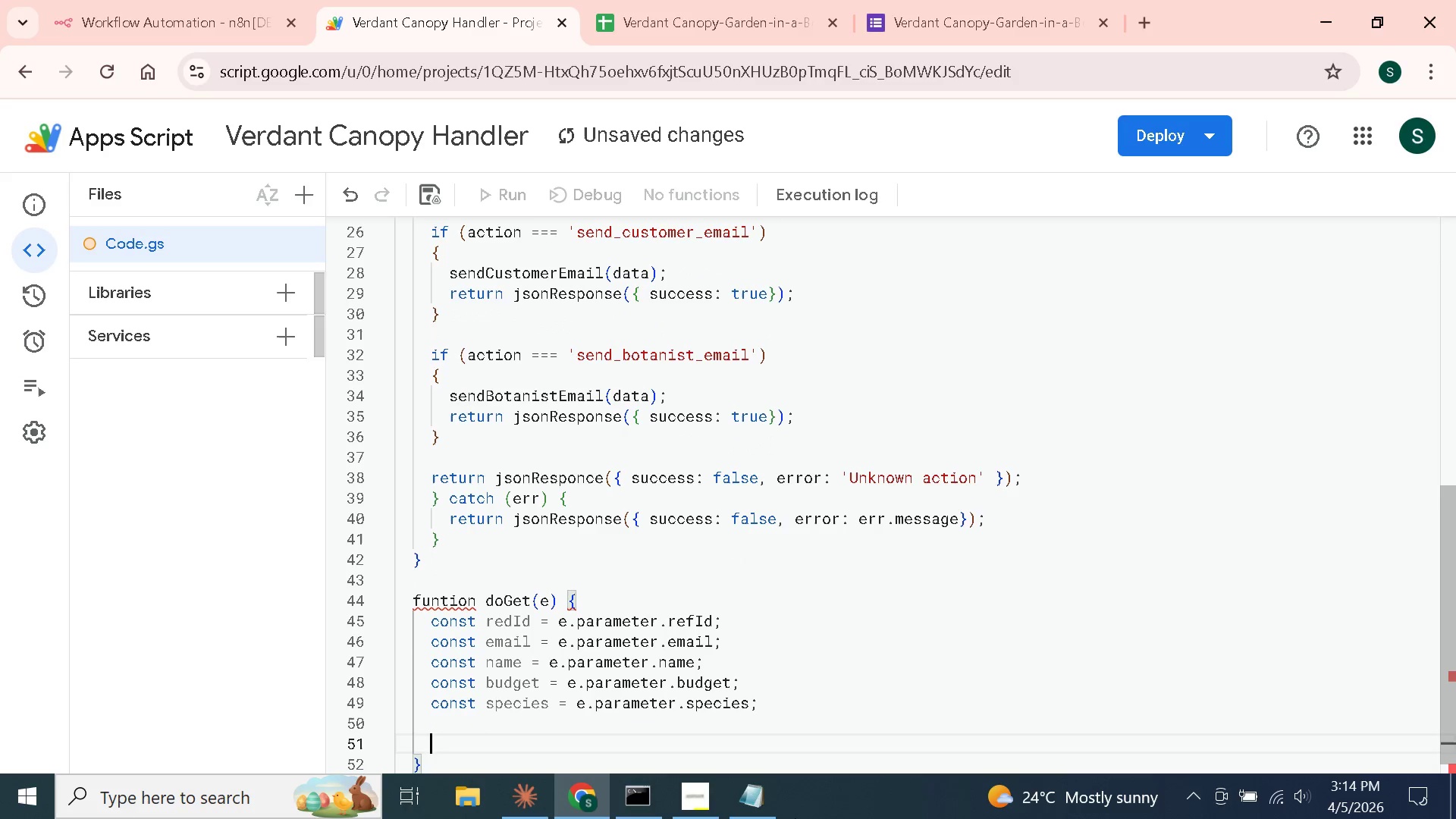 
key(Enter)
 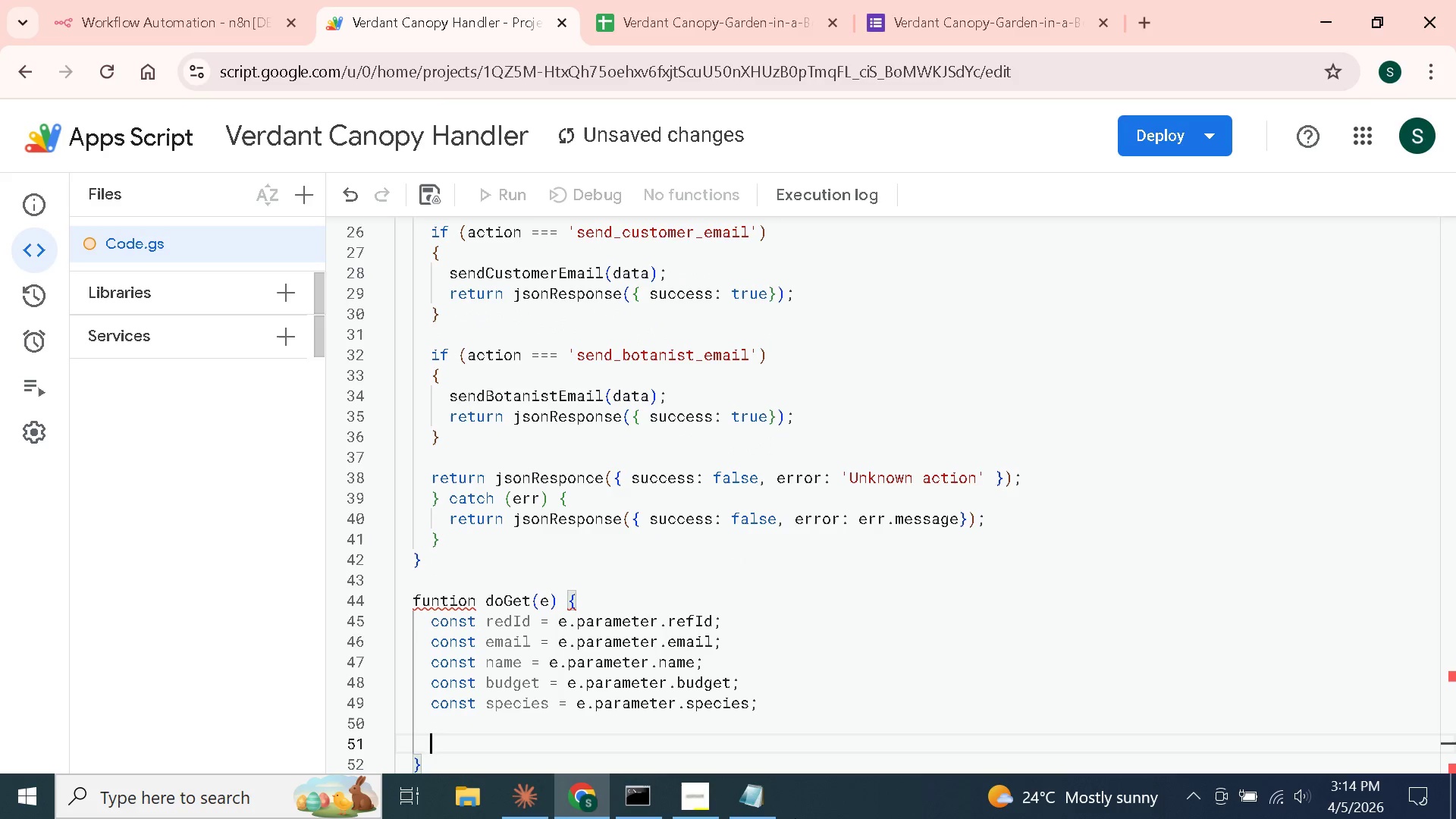 
type(if (!refId )
key(Backspace)
 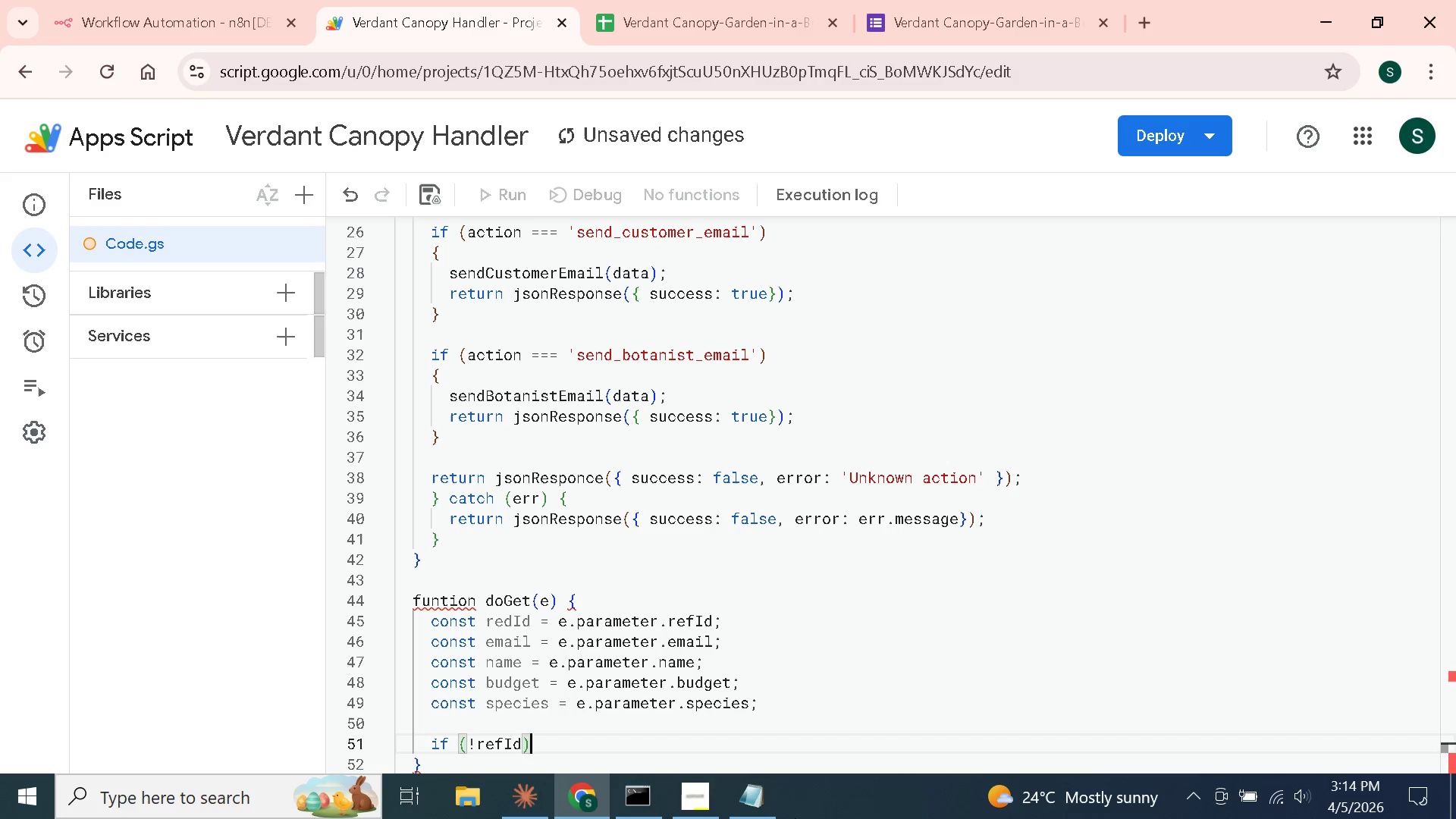 
 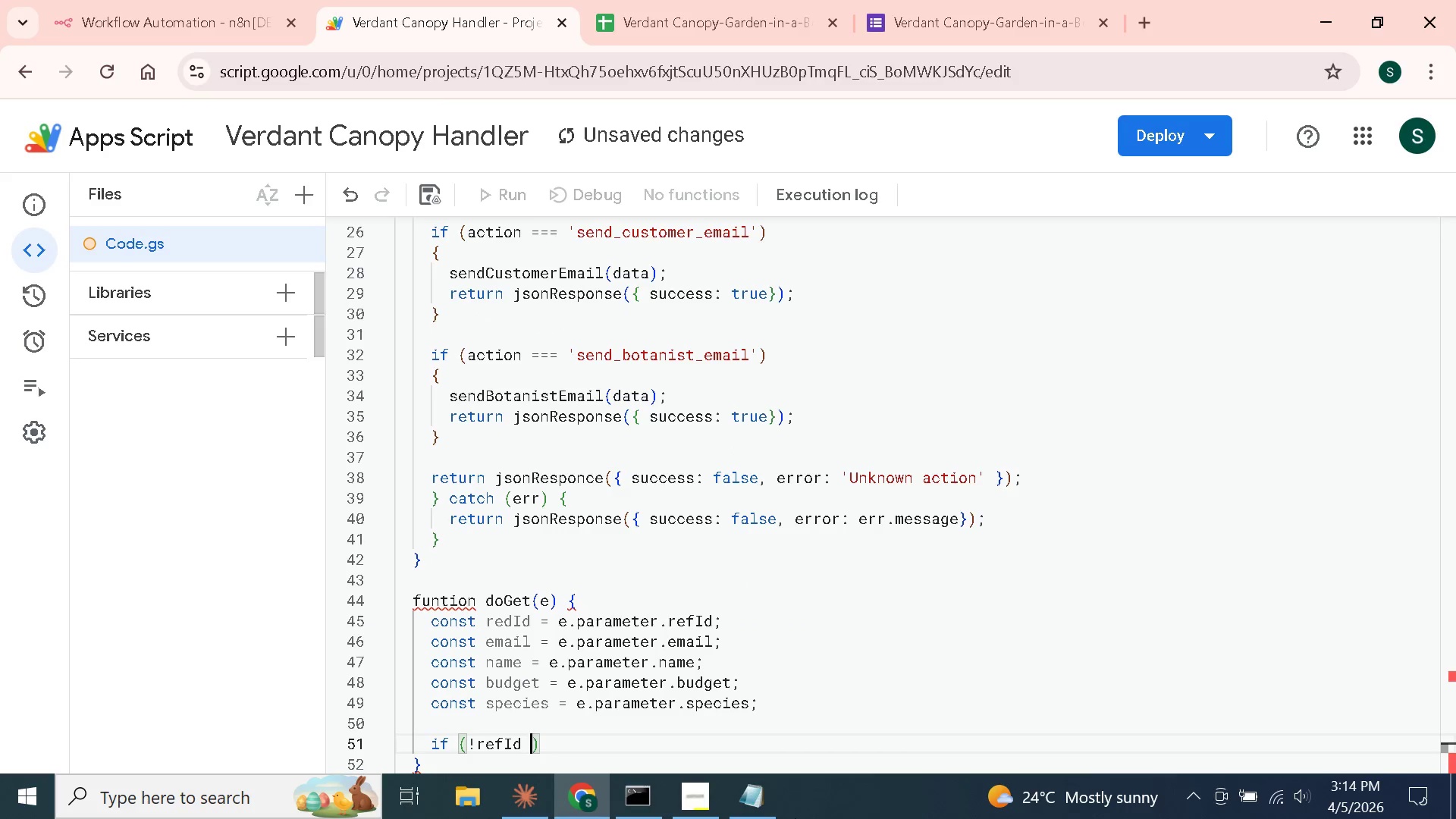 
key(ArrowRight)
 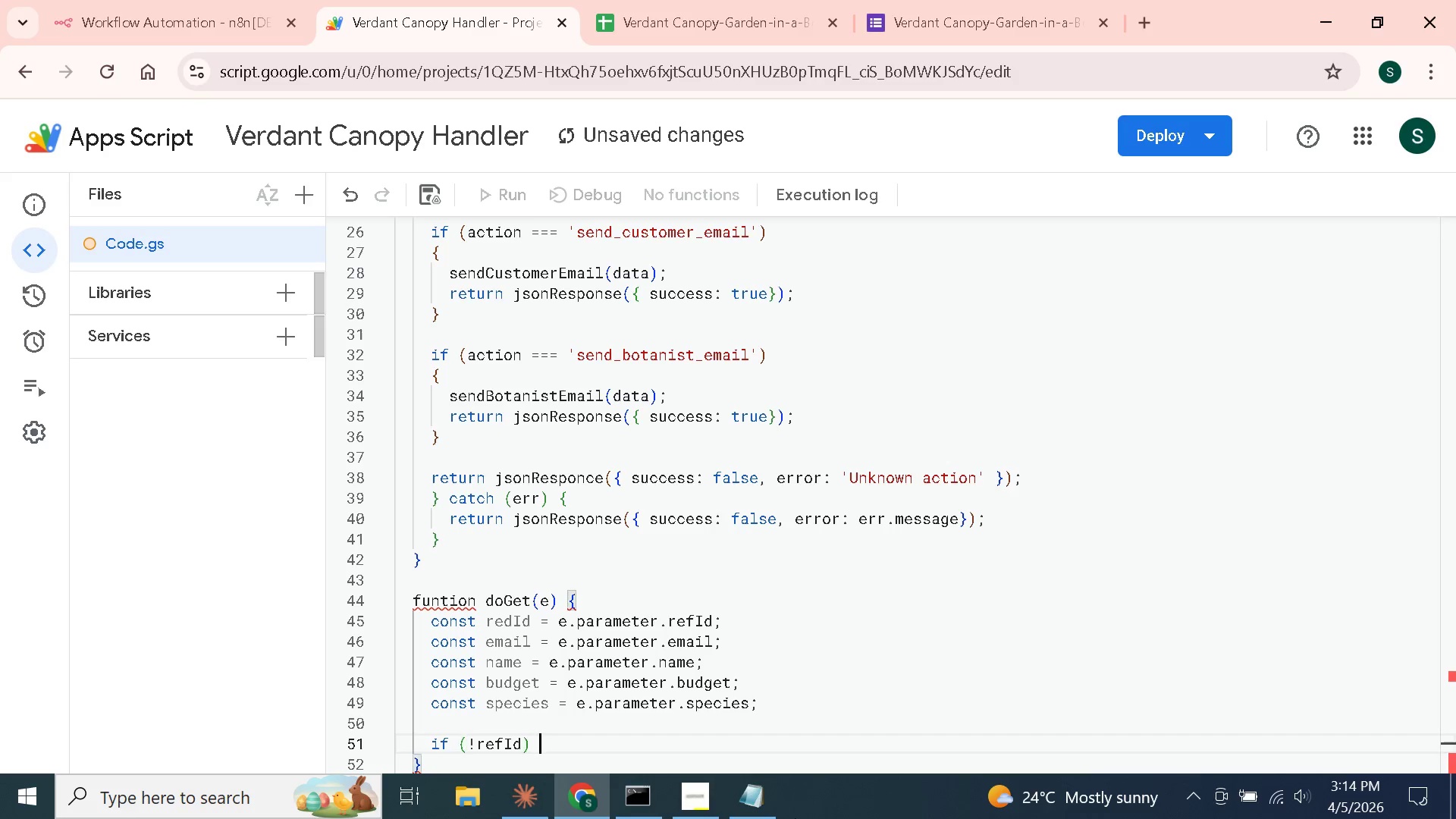 
key(Space)
 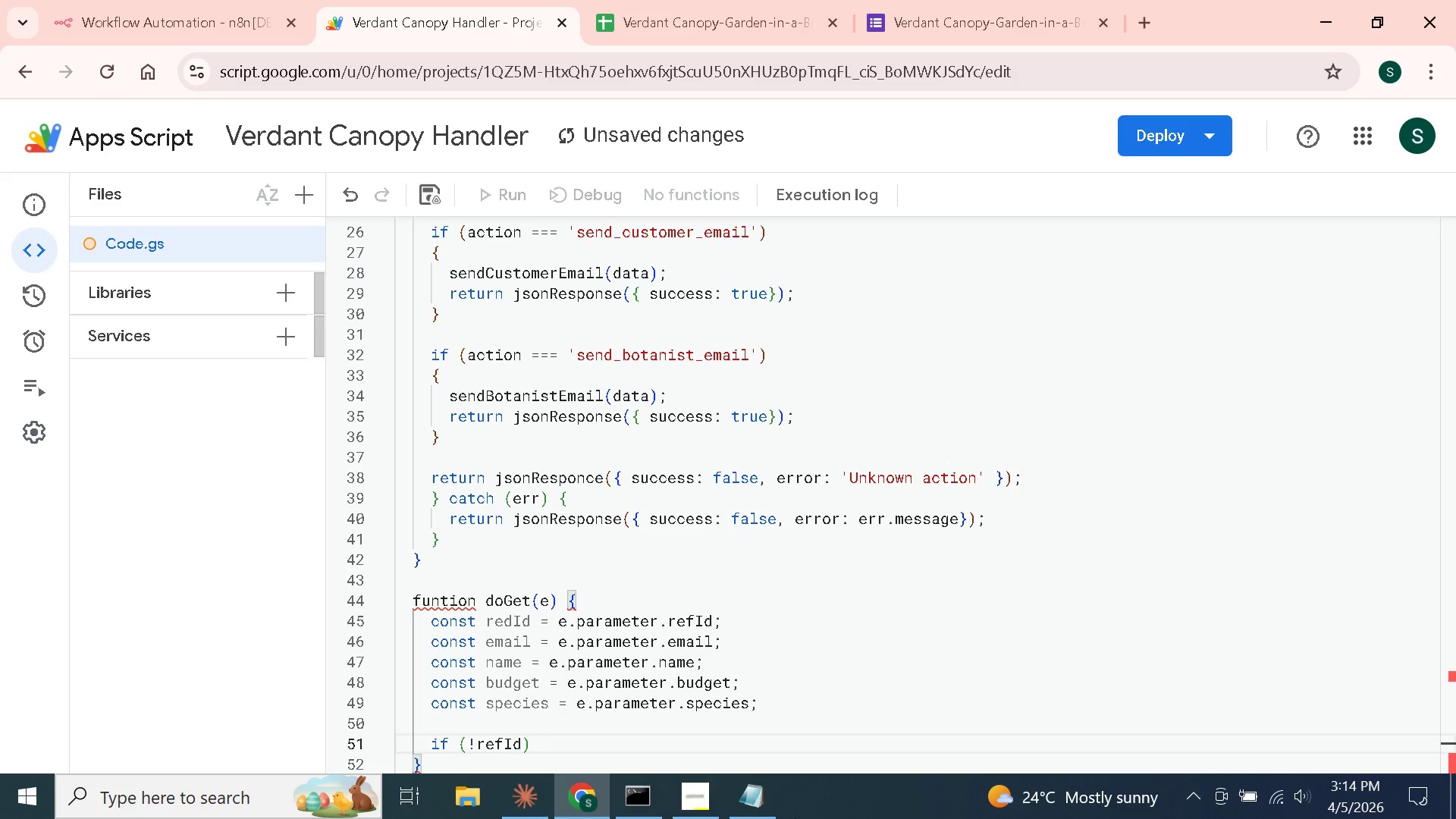 
key(Shift+BracketLeft)
 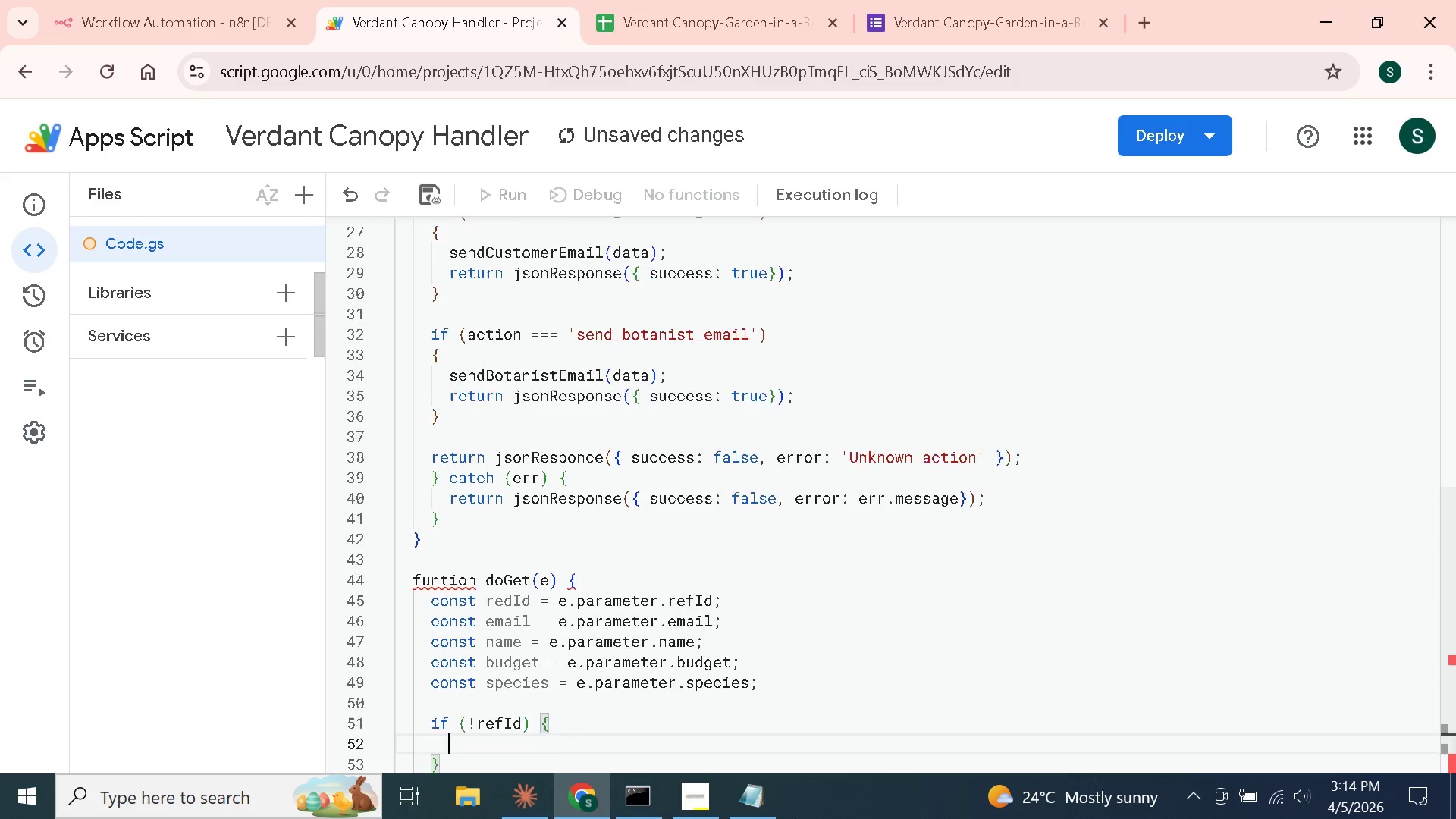 
key(Enter)
 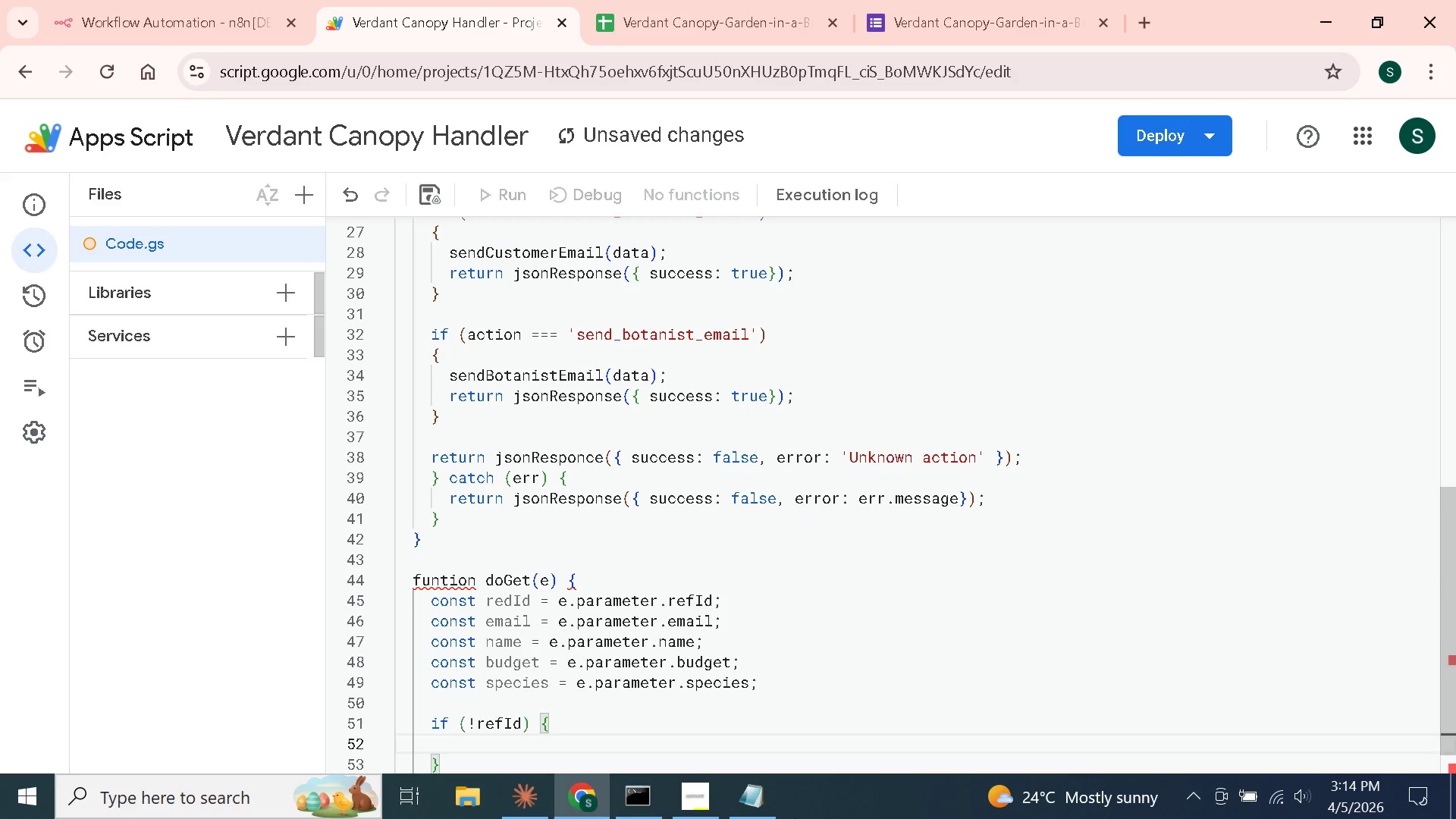 
type(retue)
key(Backspace)
type(rn)
 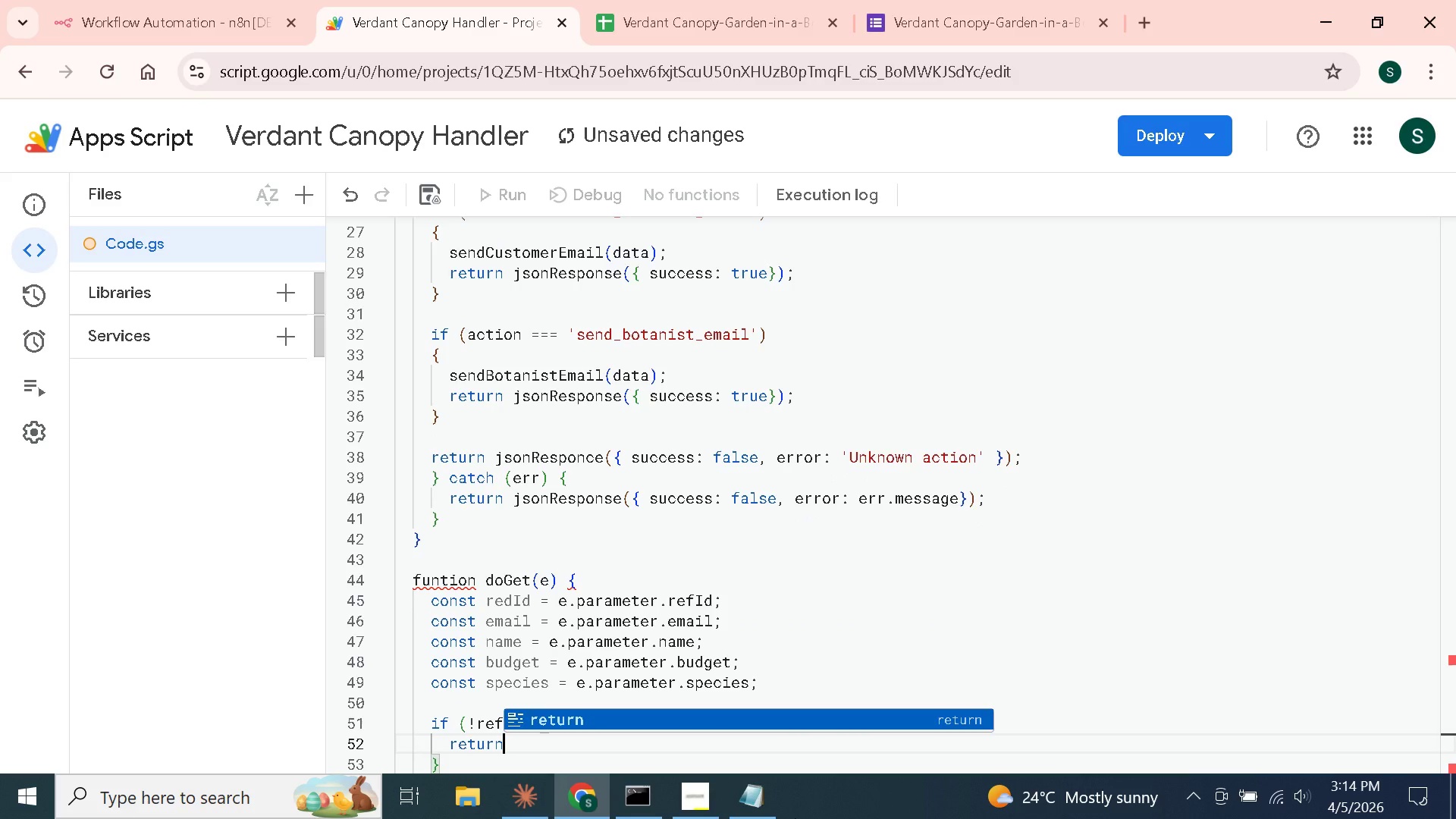 
key(Enter)
 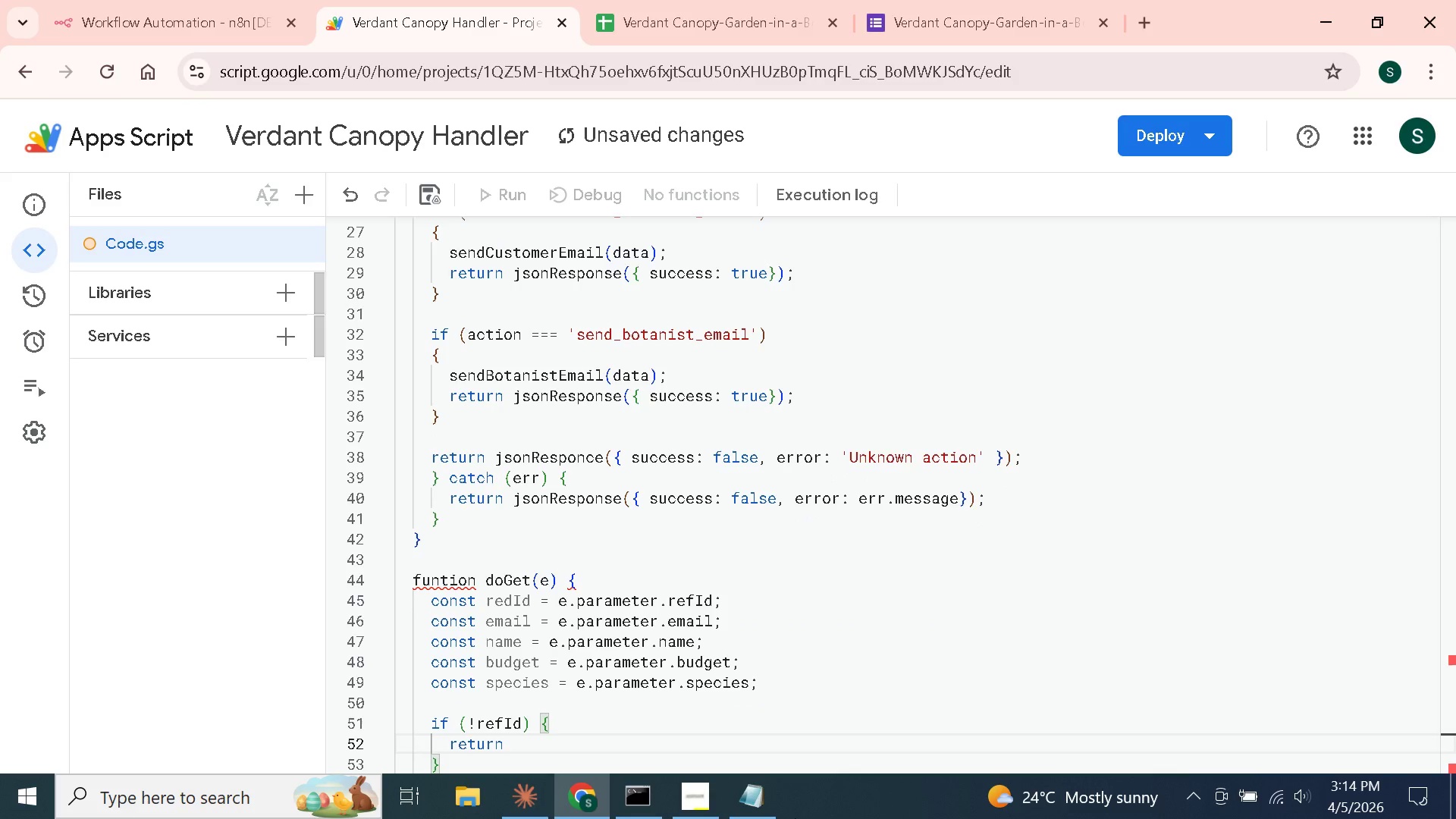 
type(Contet)
key(Backspace)
type(ntS)
 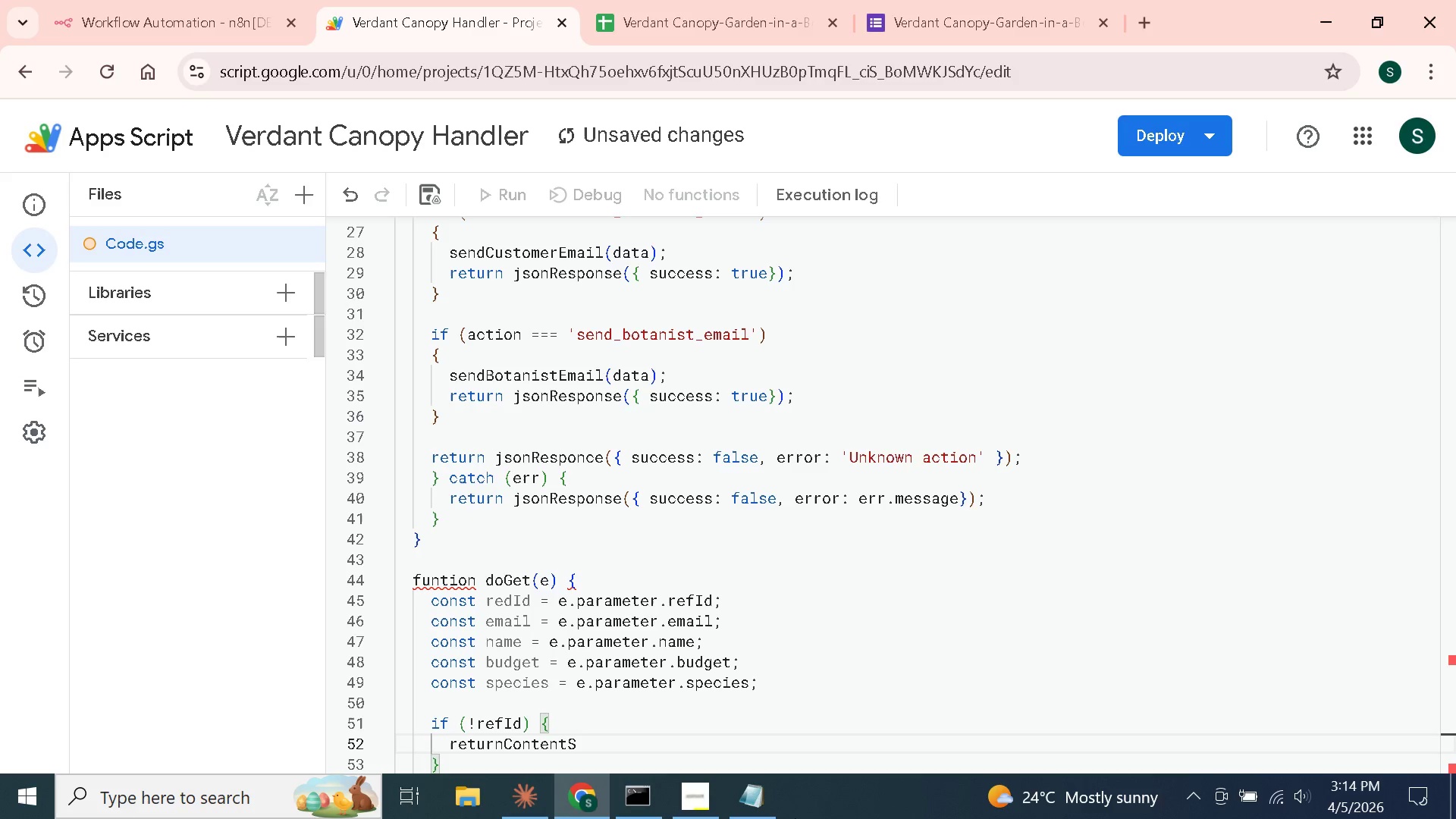 
key(ArrowUp)
 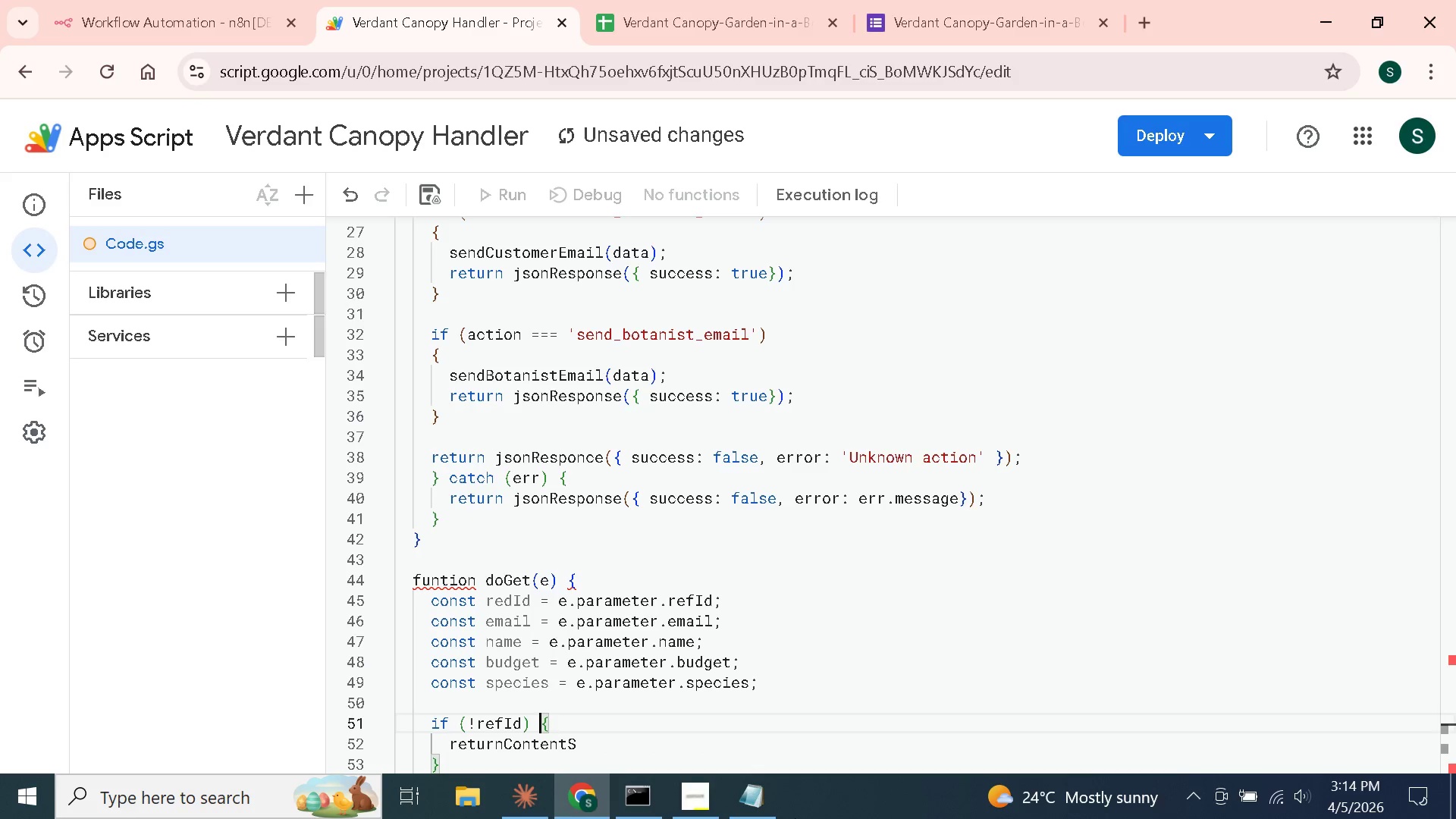 
hold_key(key=ArrowLeft, duration=0.44)
 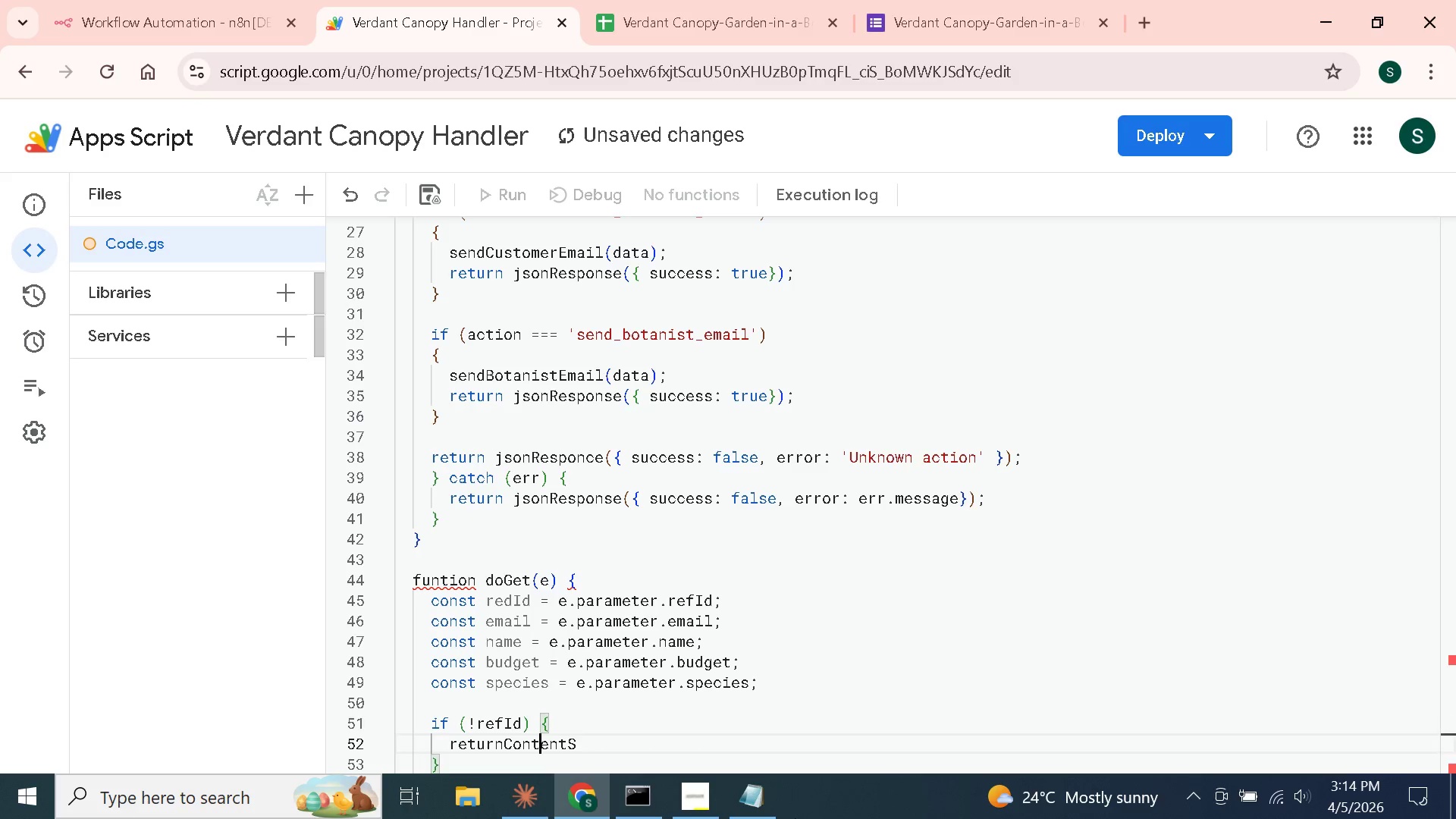 
key(ArrowDown)
 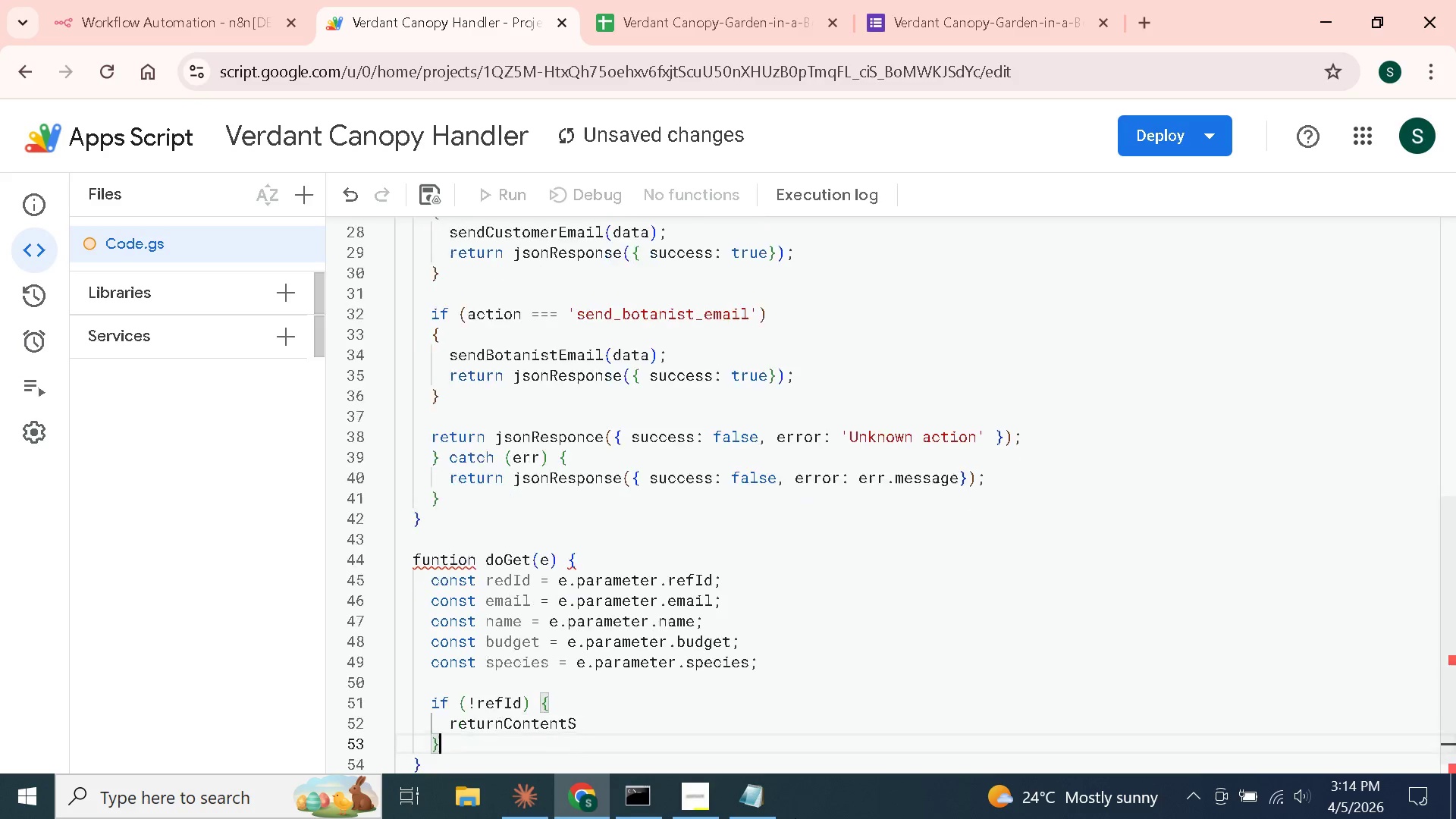 
key(ArrowDown)
 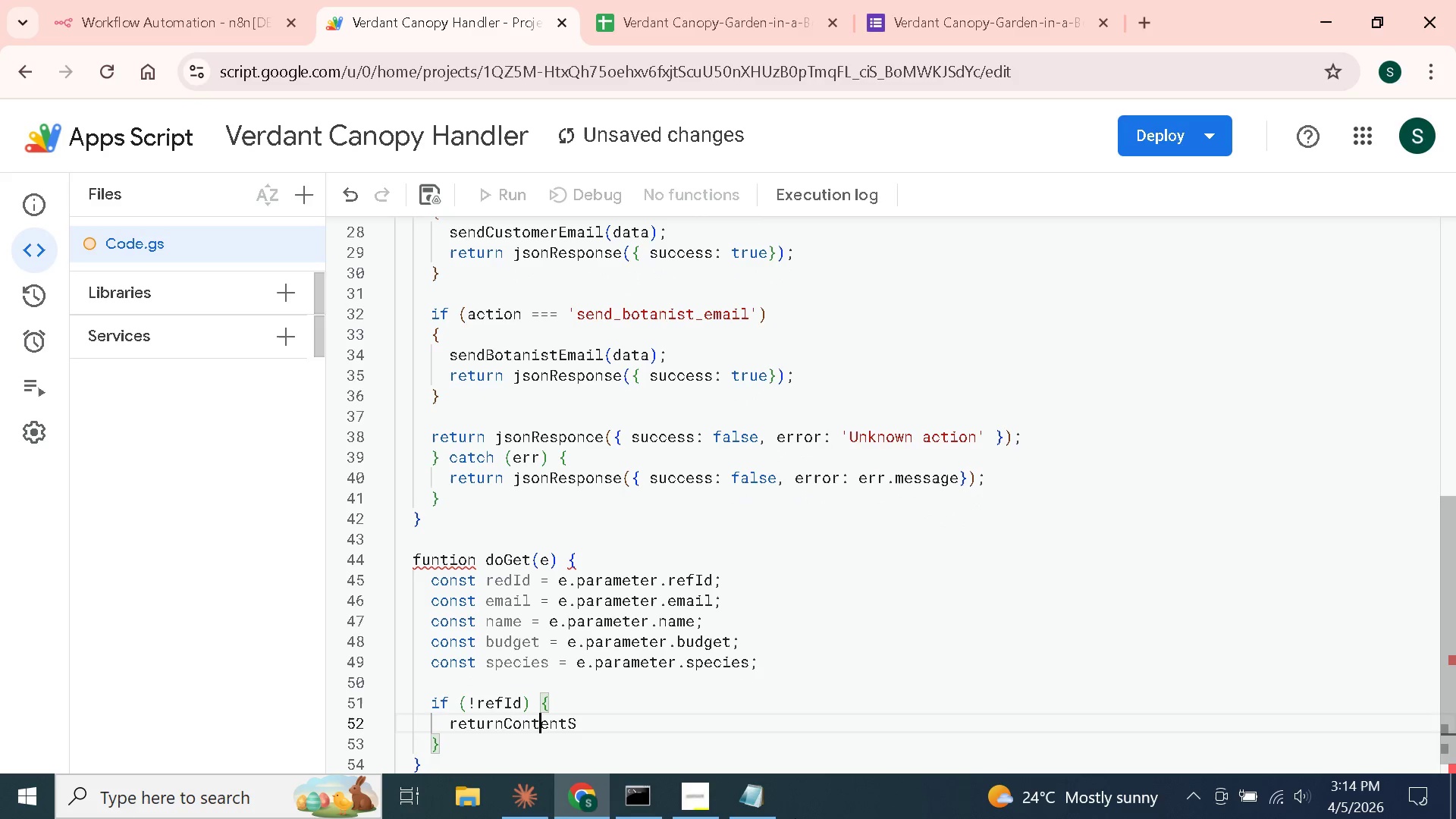 
key(ArrowUp)
 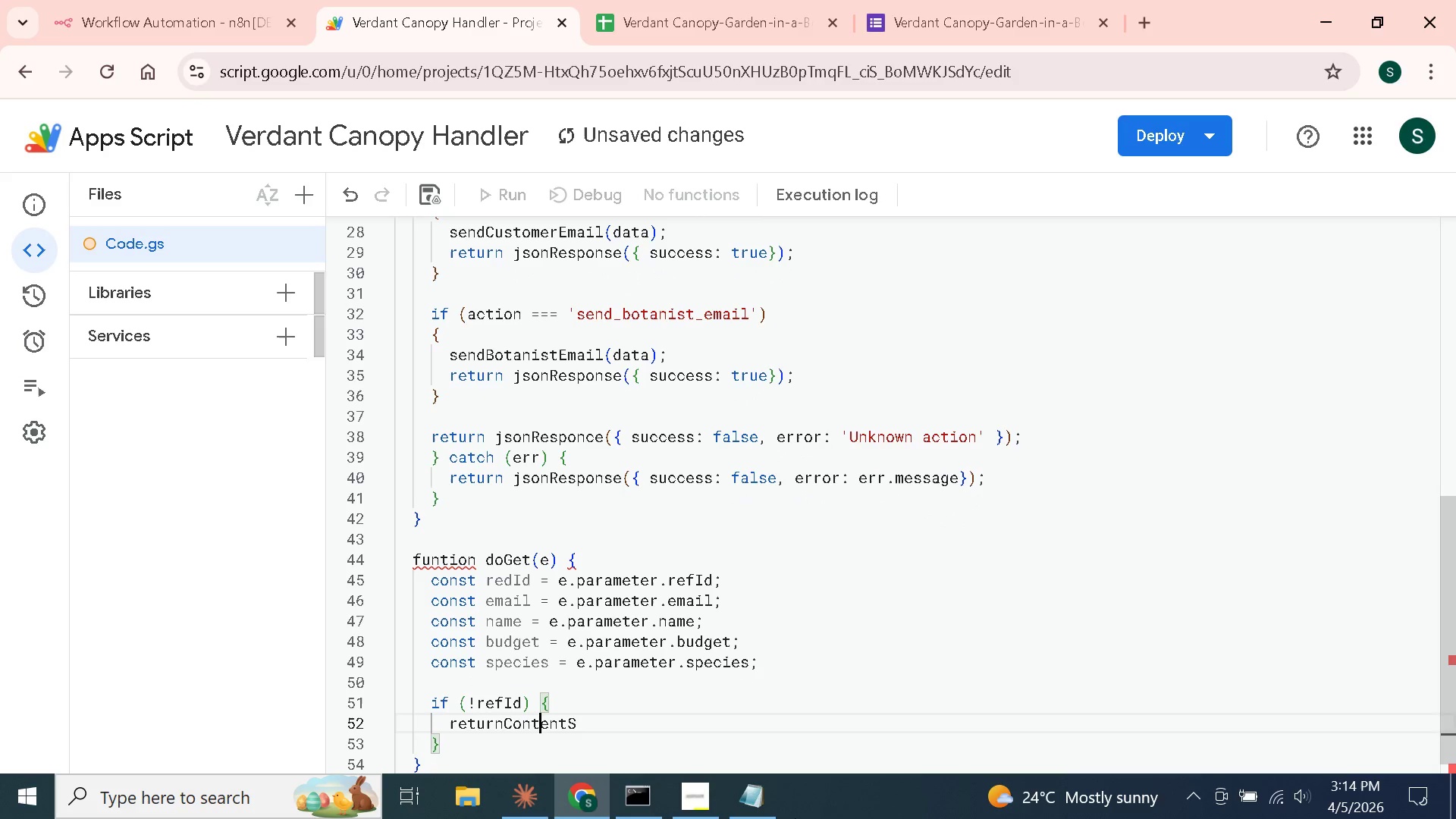 
key(ArrowLeft)
 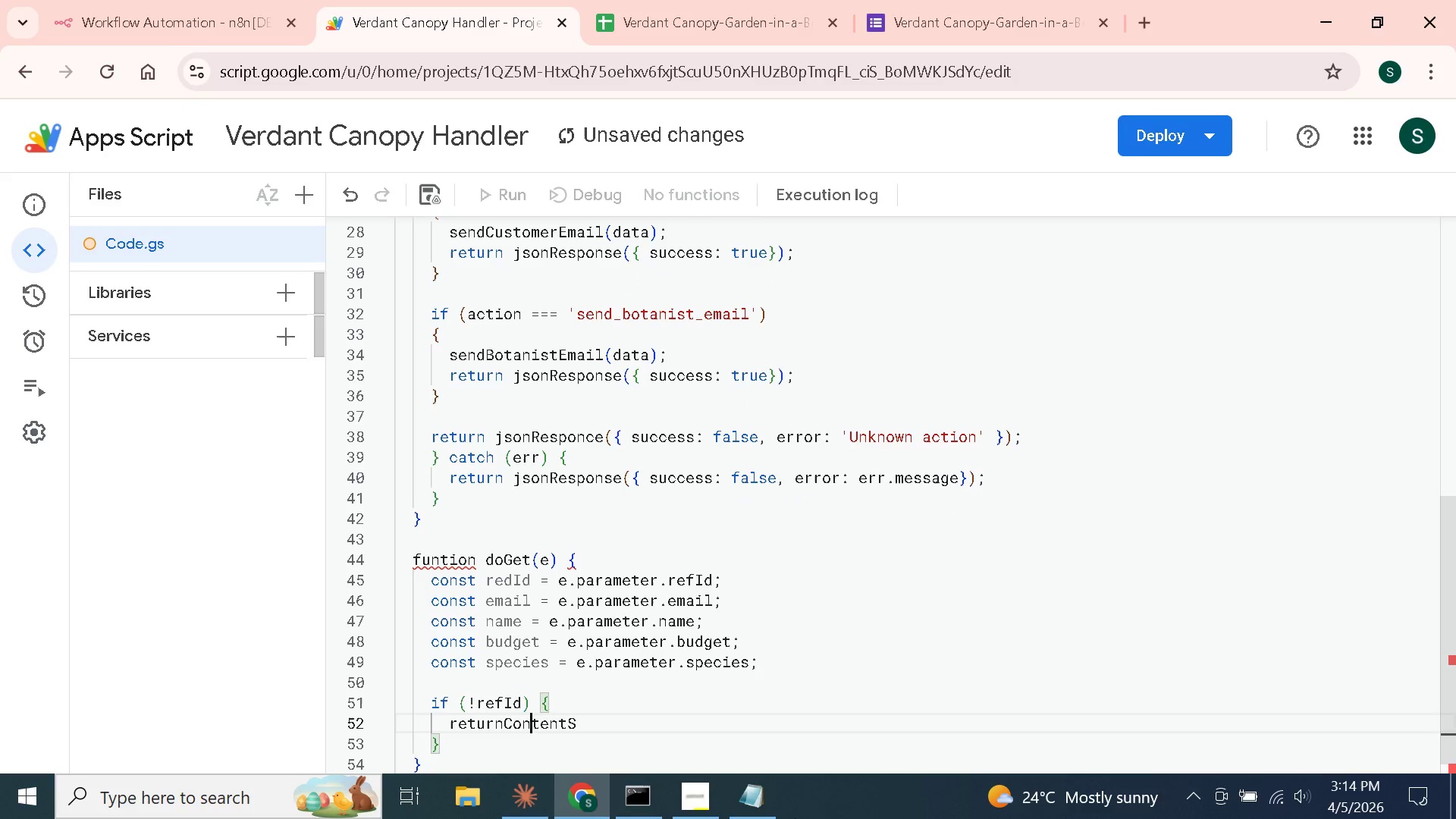 
key(ArrowLeft)
 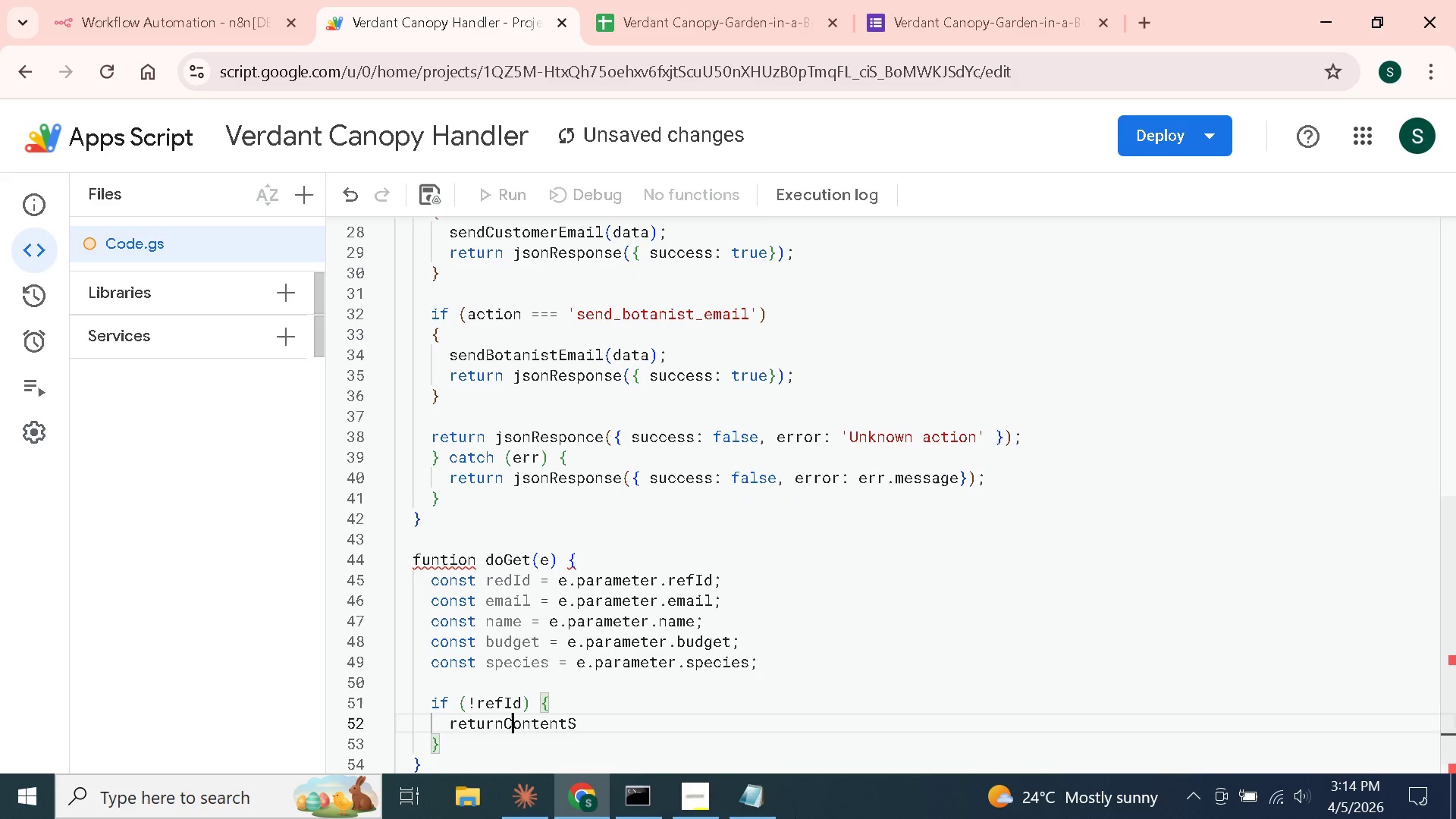 
key(ArrowLeft)
 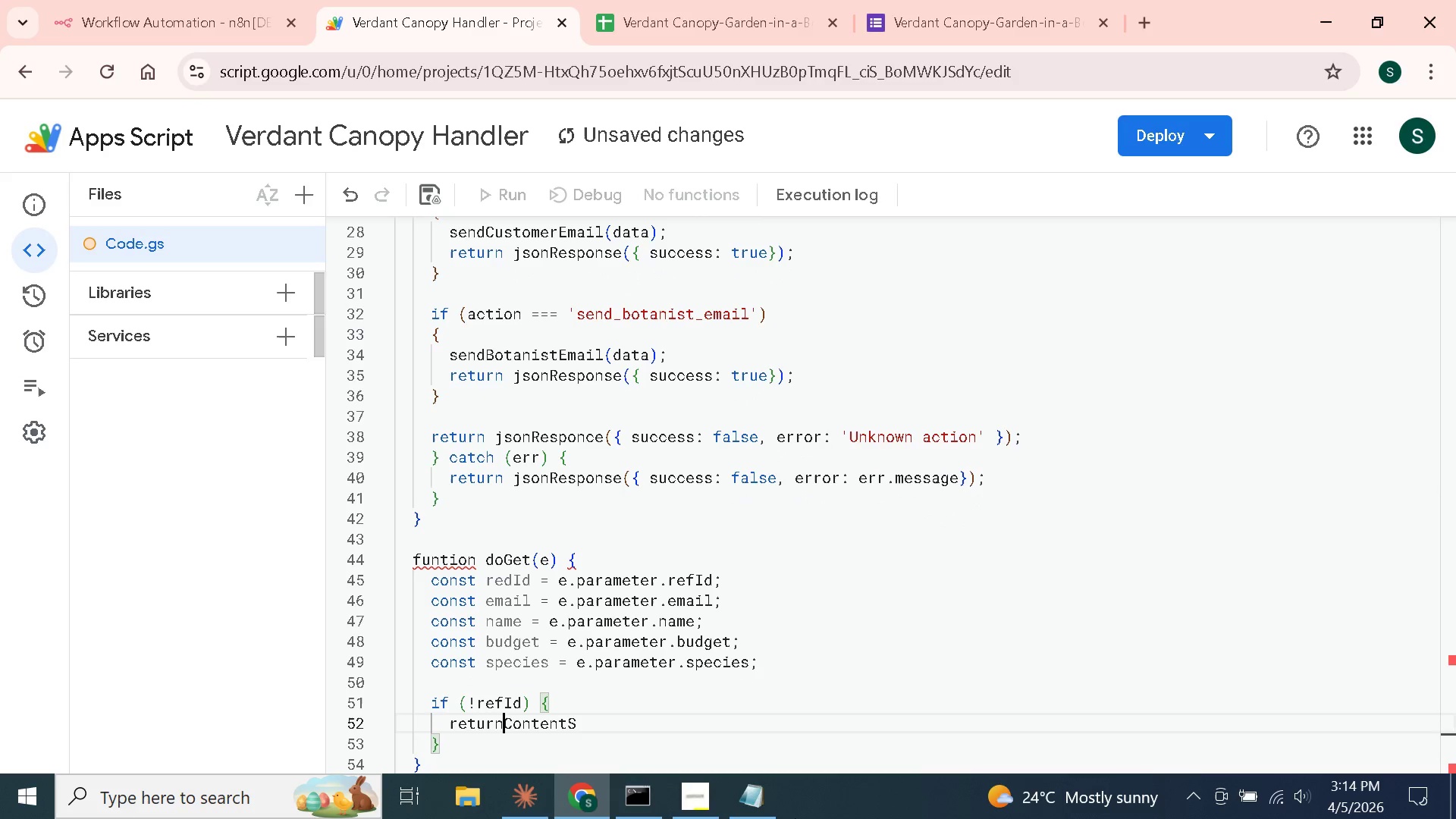 
key(ArrowLeft)
 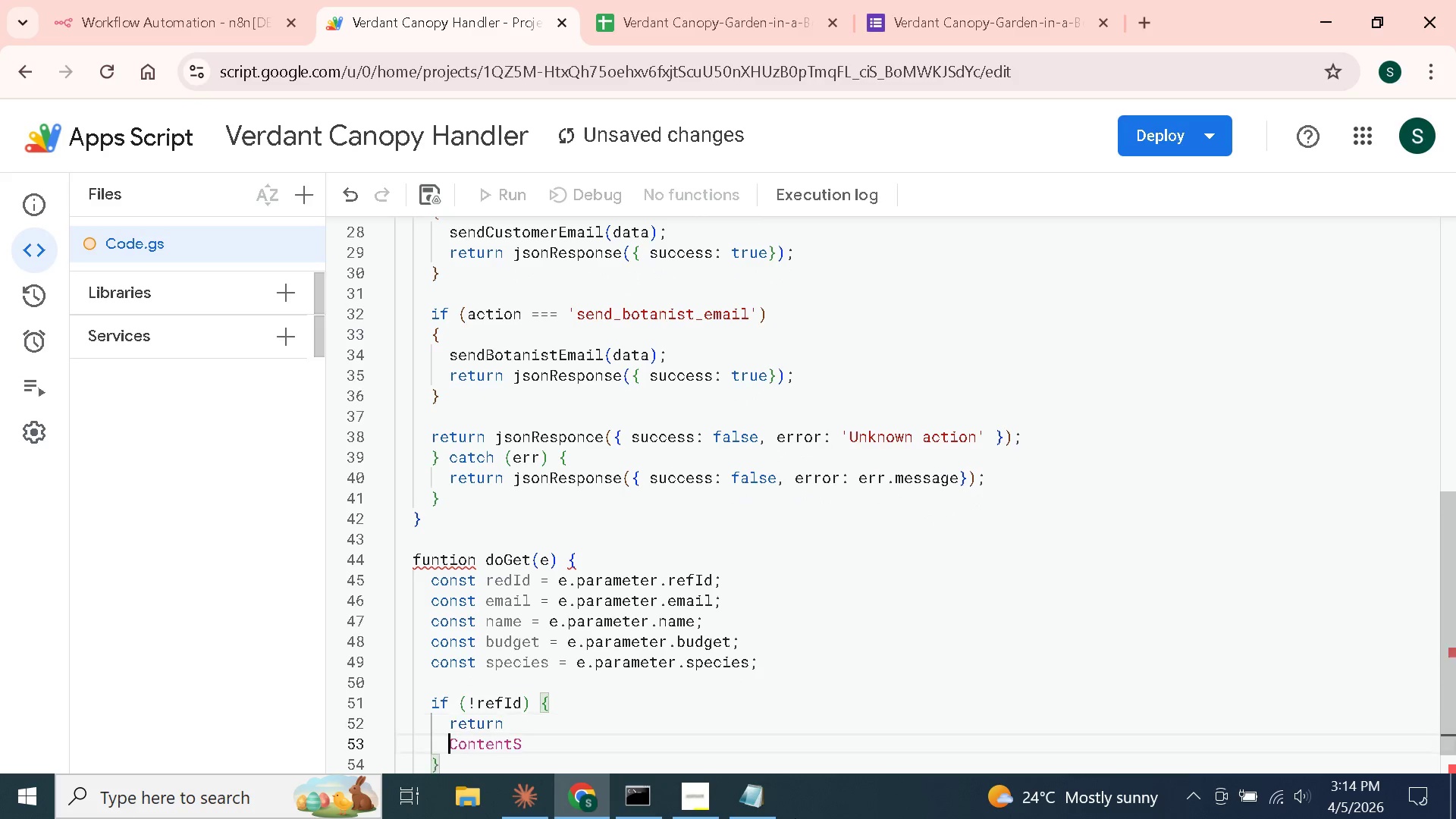 
key(Enter)
 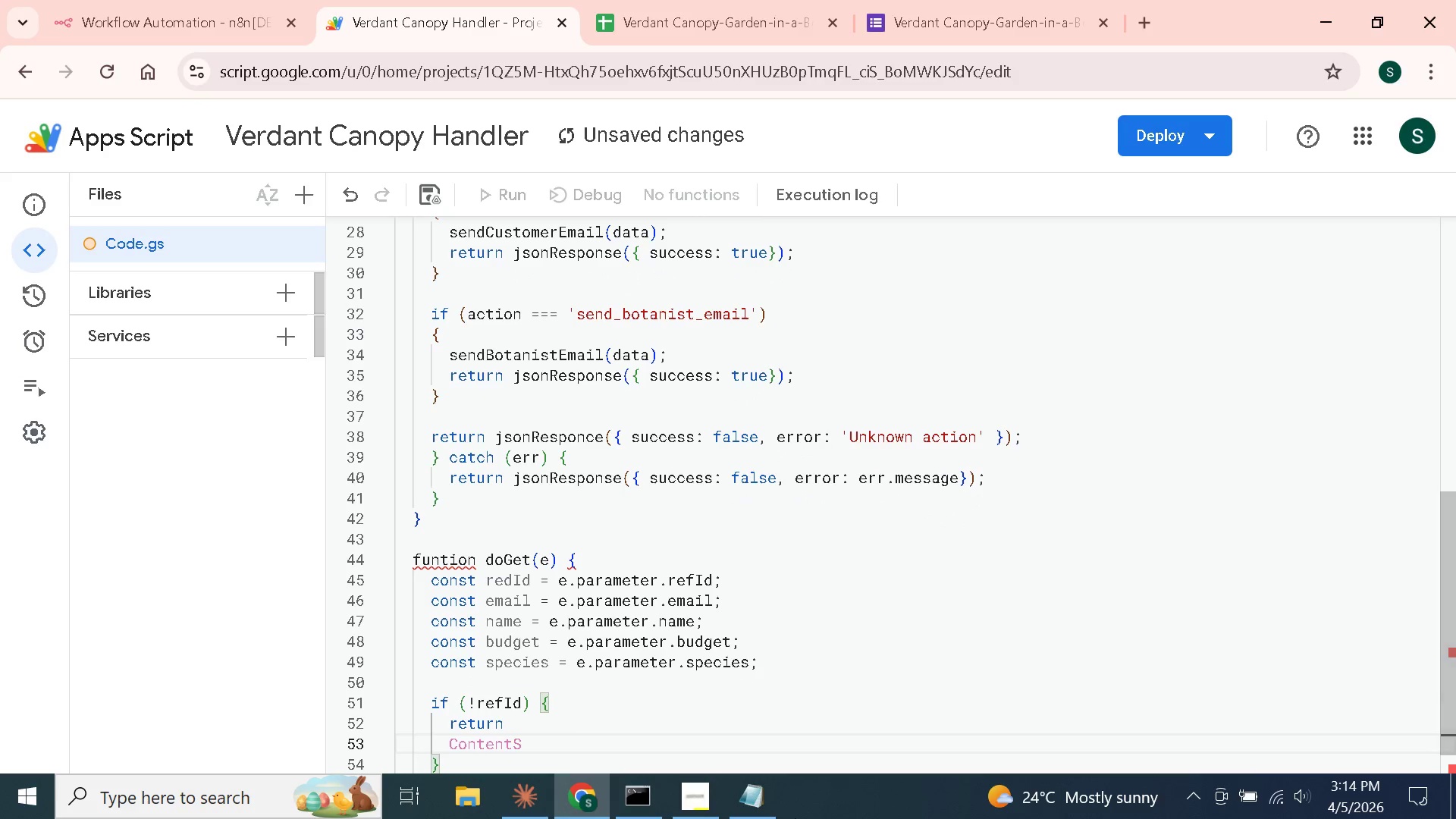 
key(ArrowRight)
 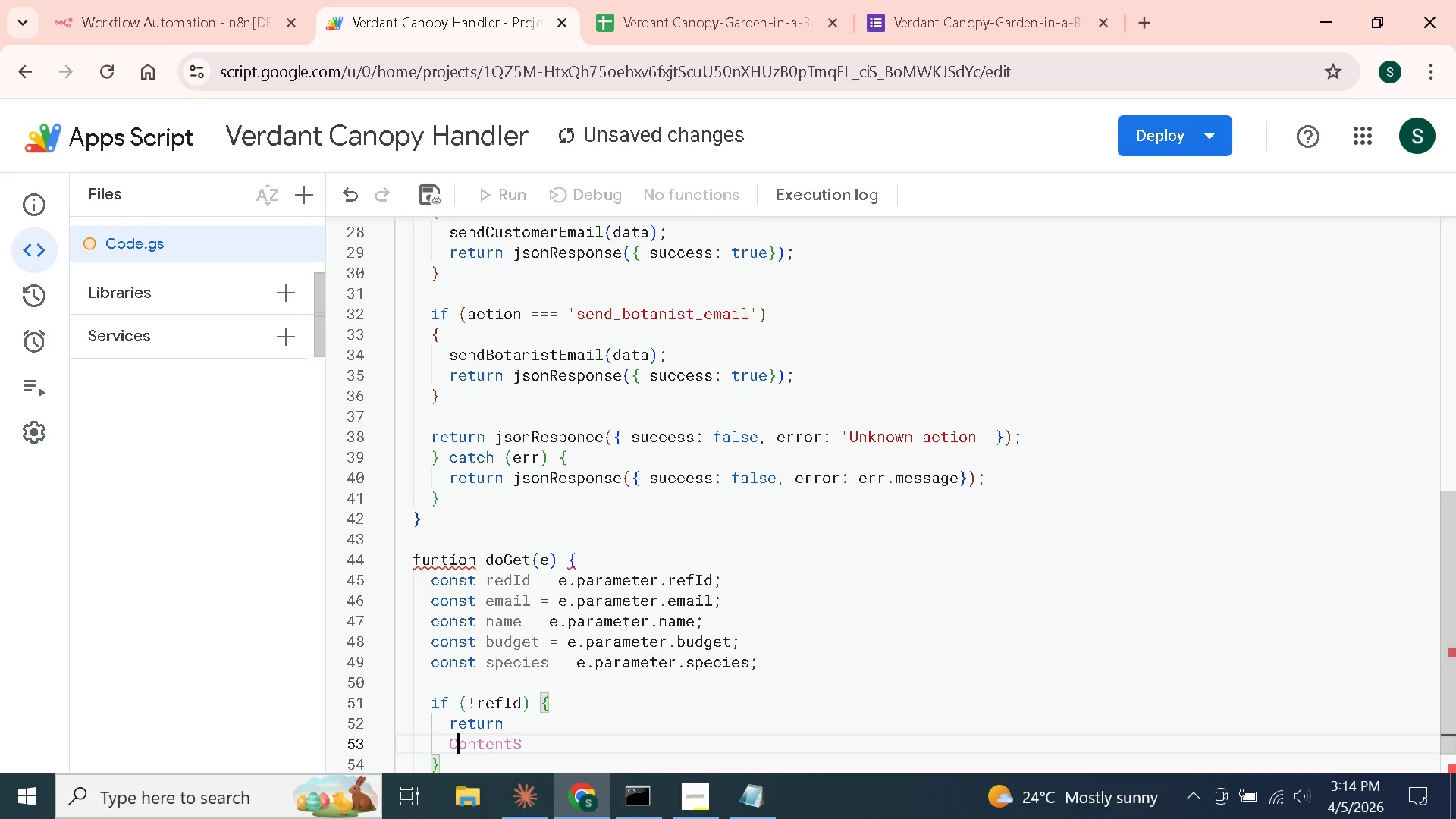 
key(ArrowRight)
 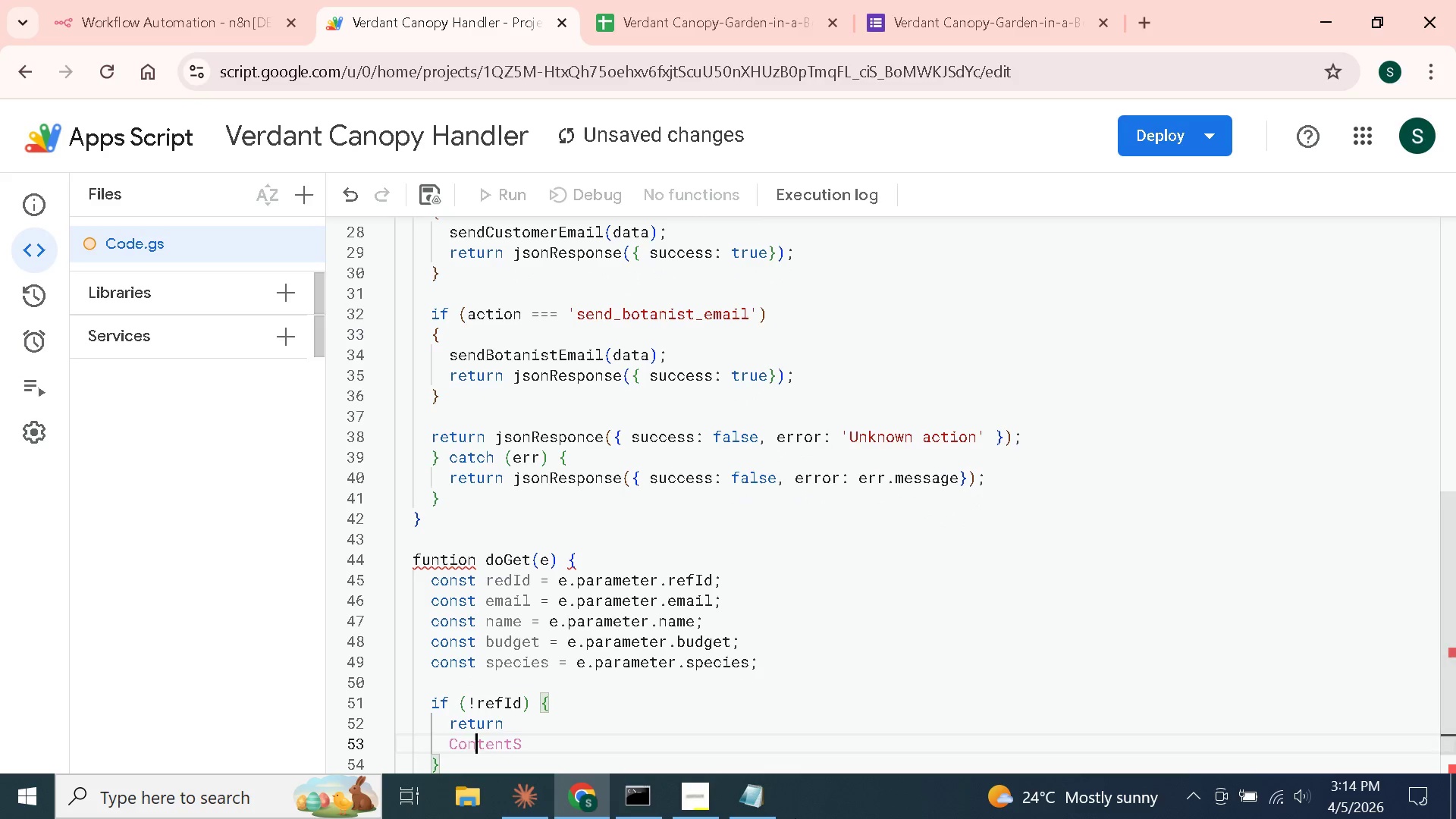 
key(ArrowRight)
 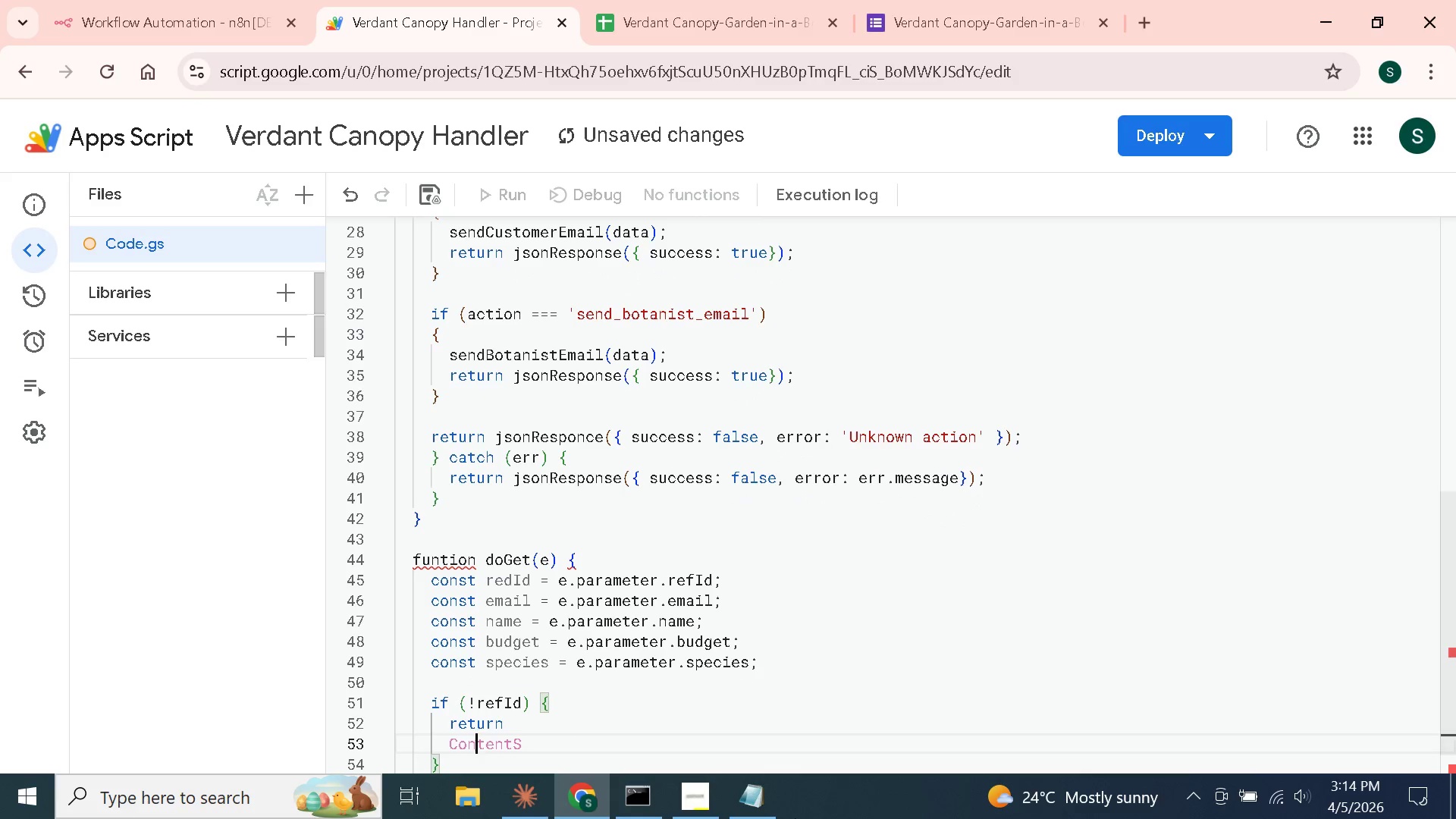 
key(ArrowRight)
 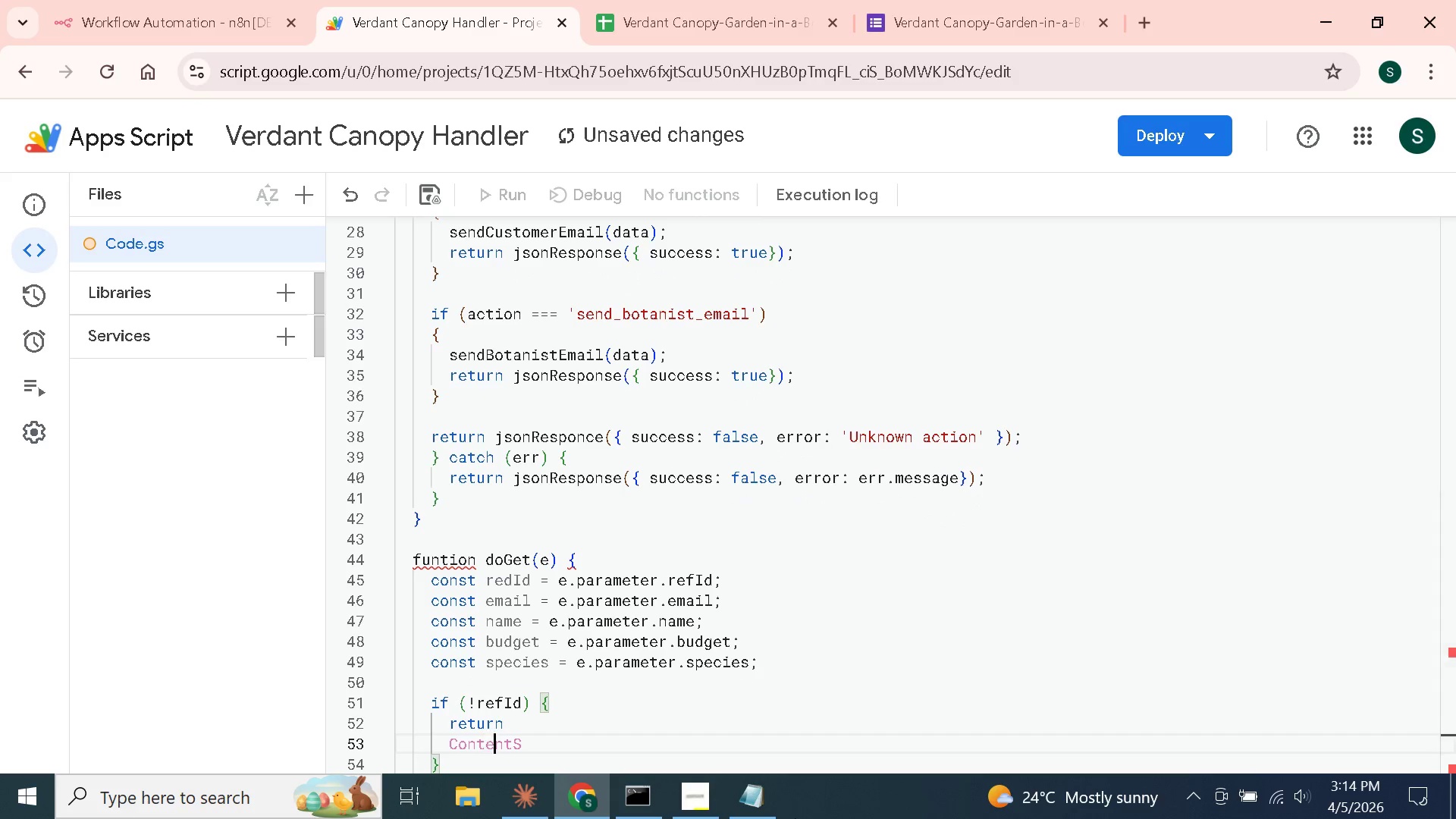 
key(ArrowRight)
 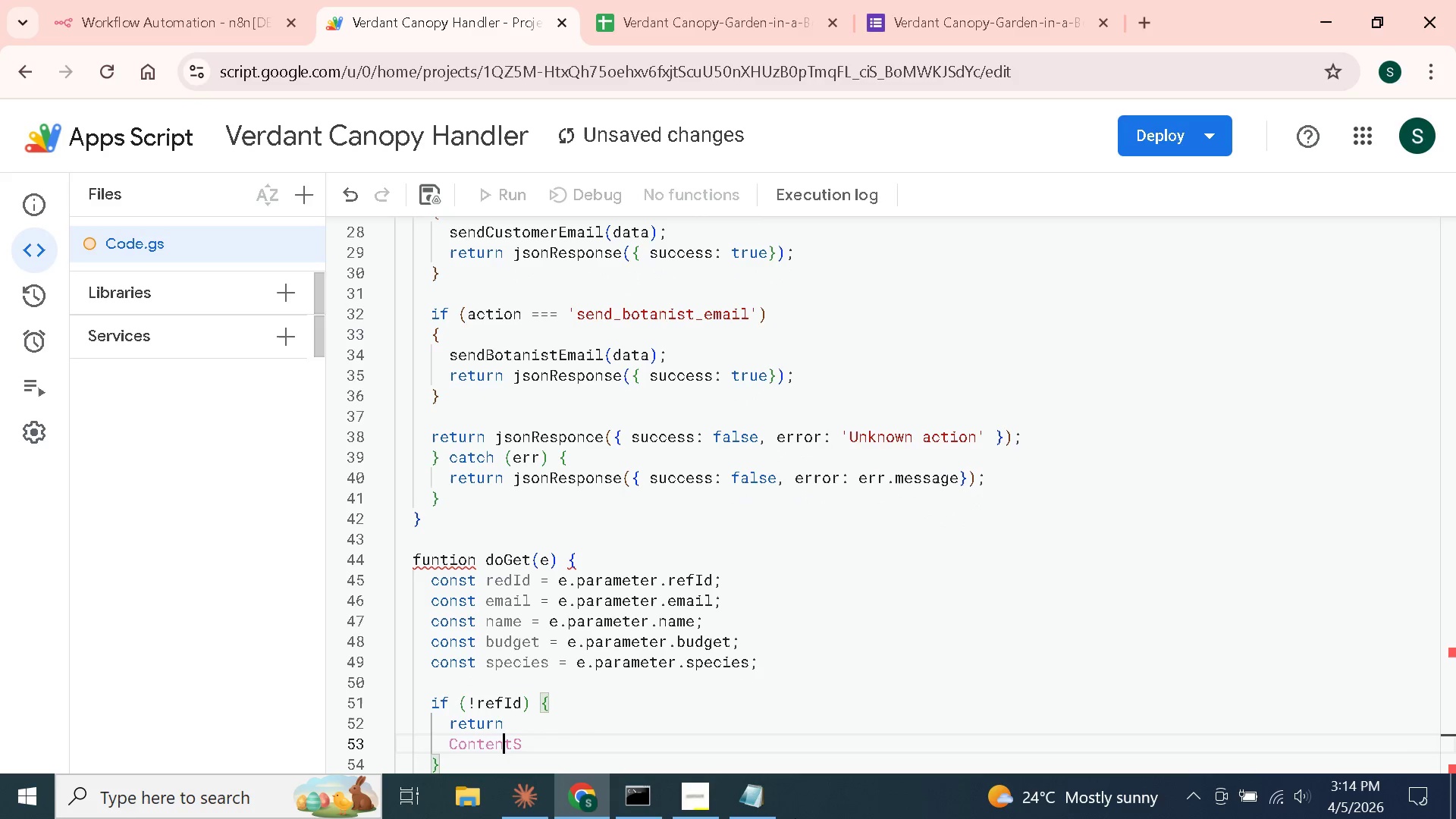 
key(ArrowRight)
 